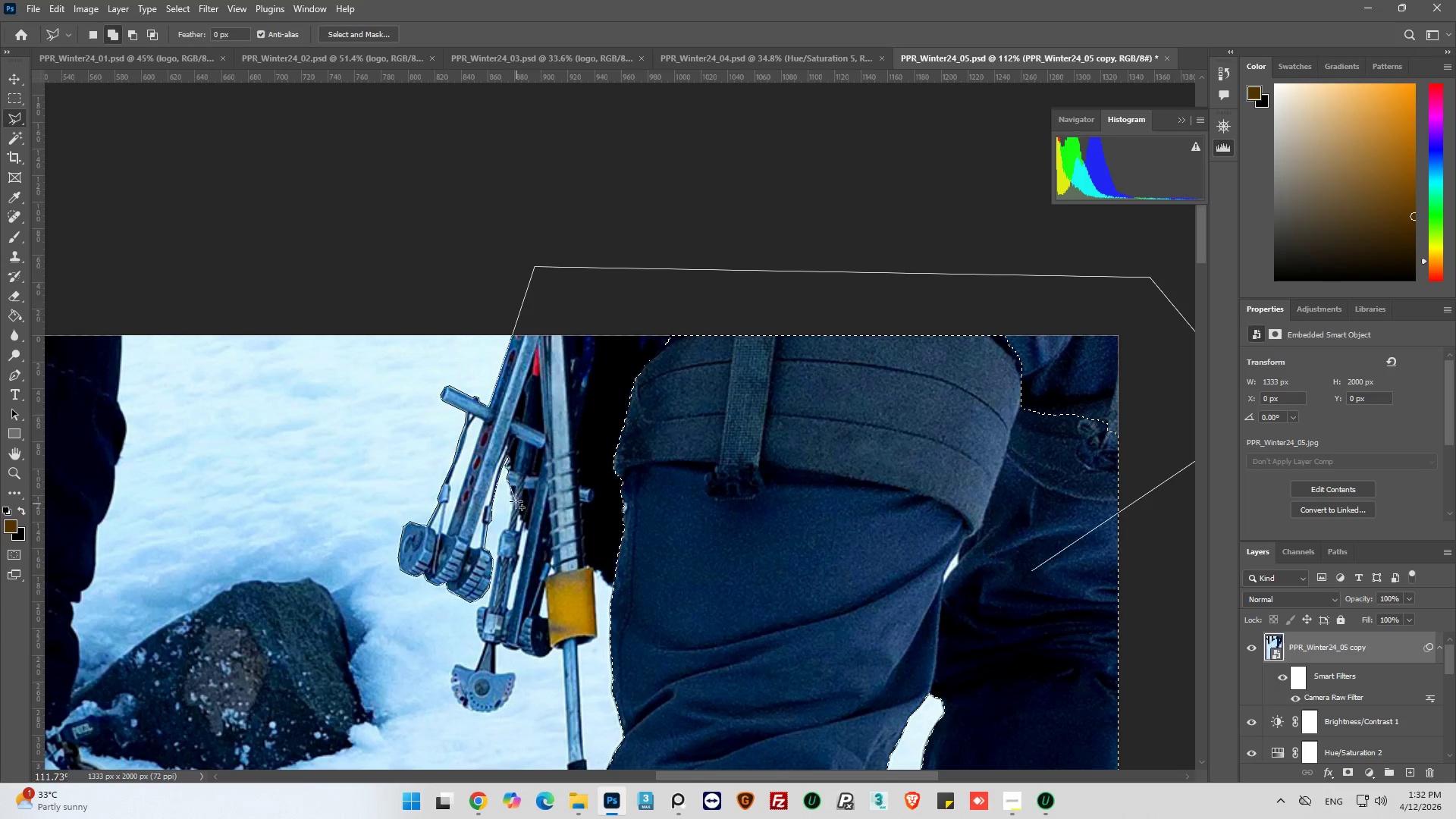 
left_click([512, 506])
 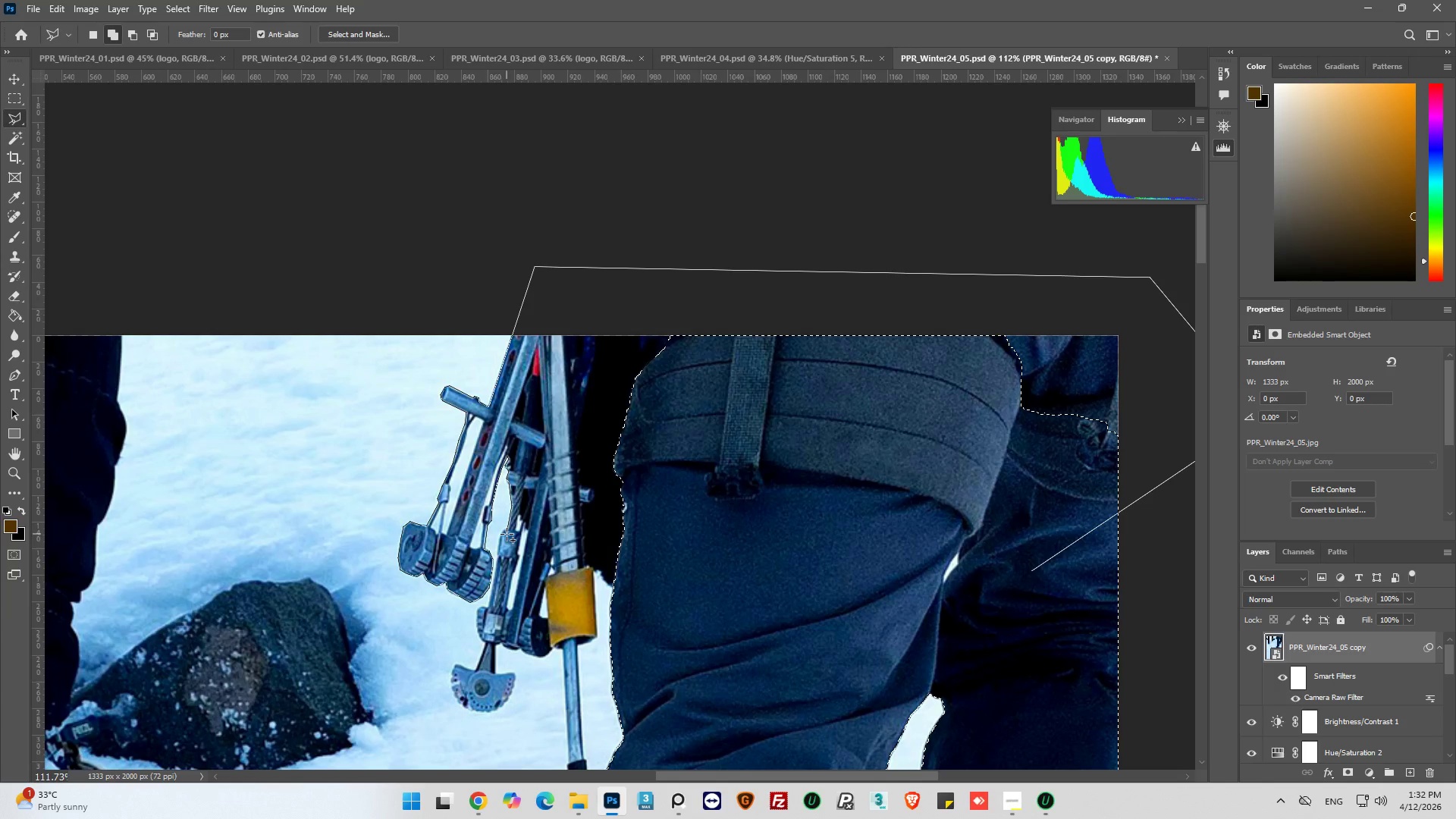 
wait(10.84)
 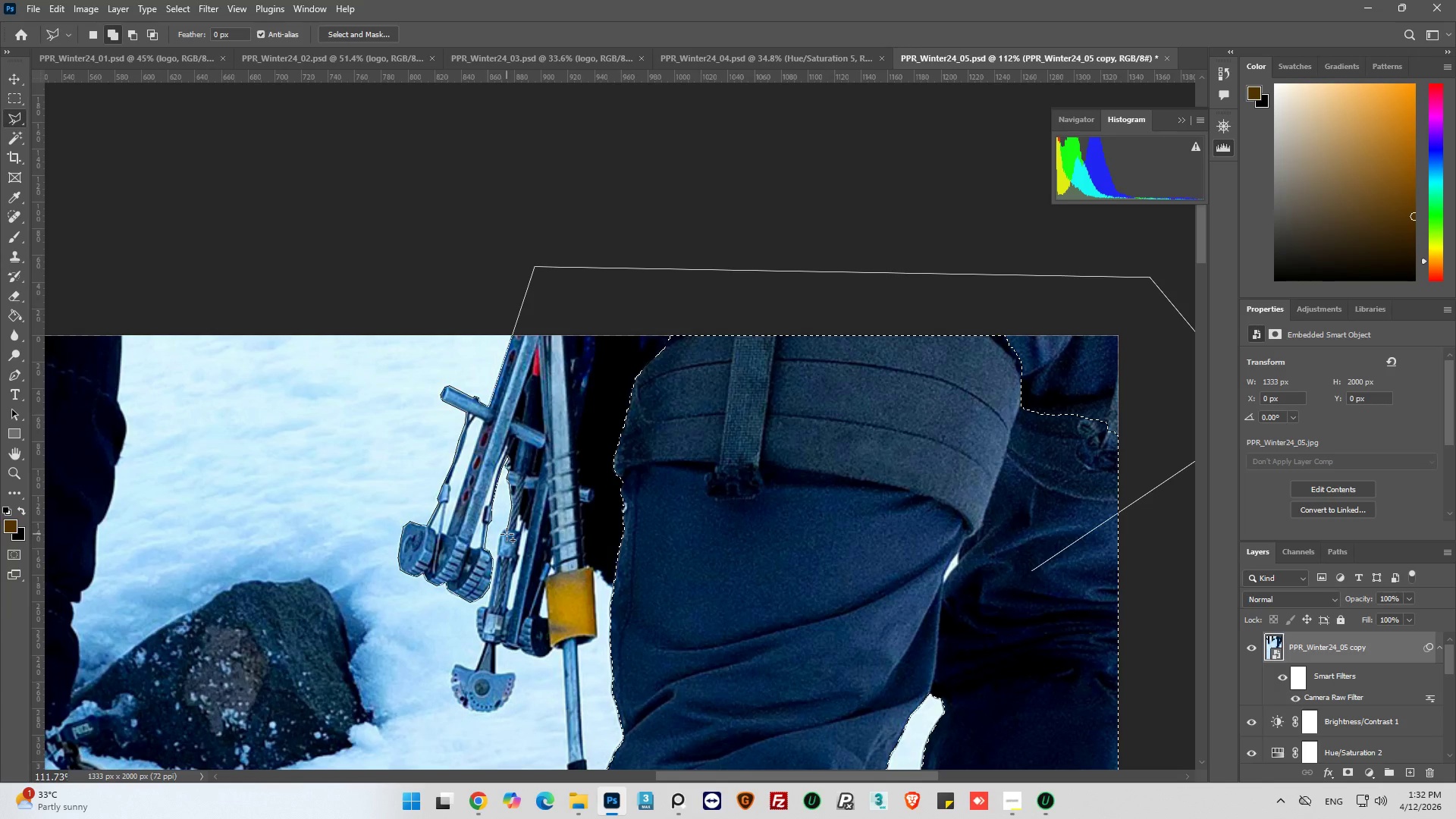 
left_click([508, 531])
 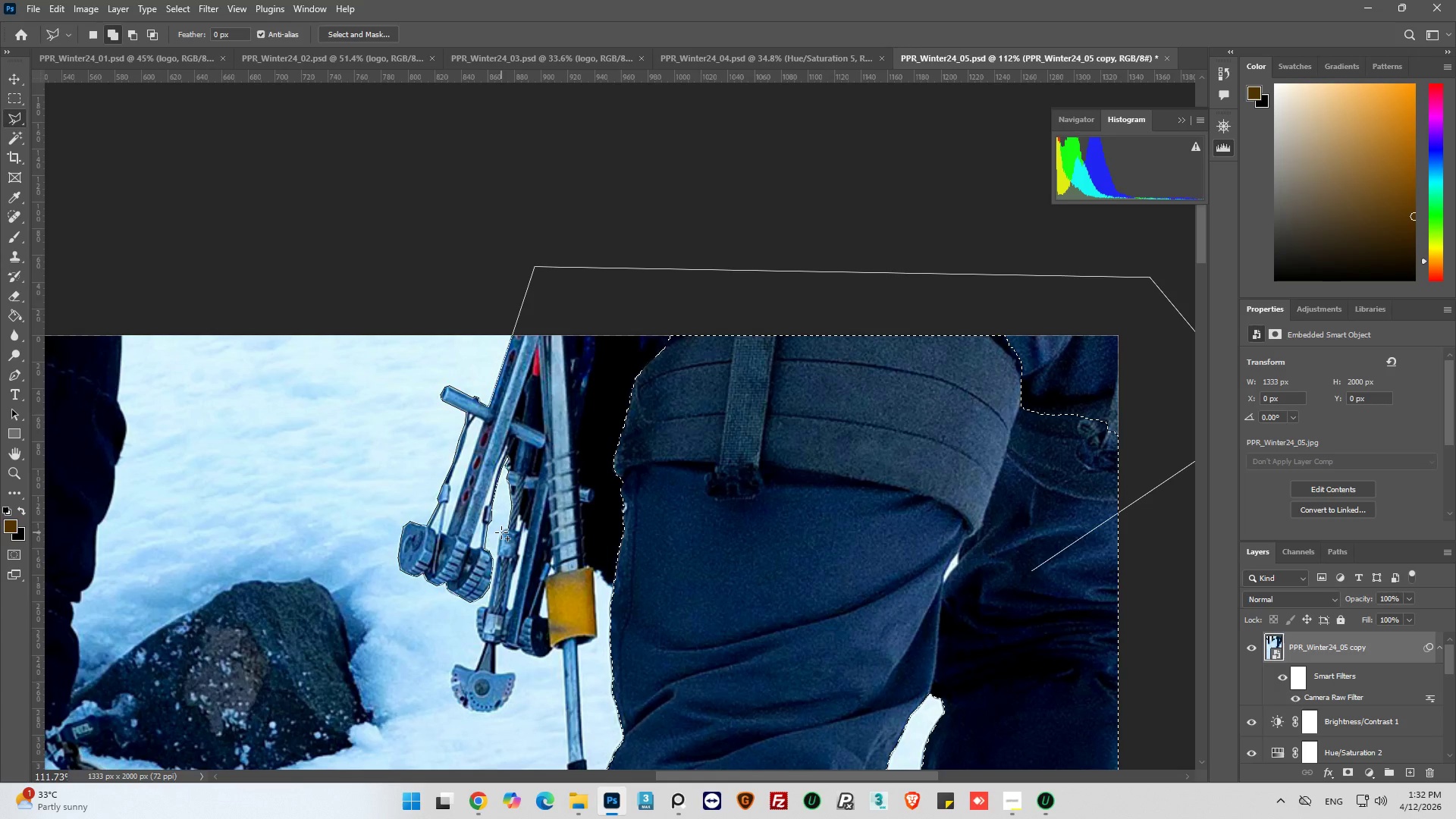 
left_click([501, 532])
 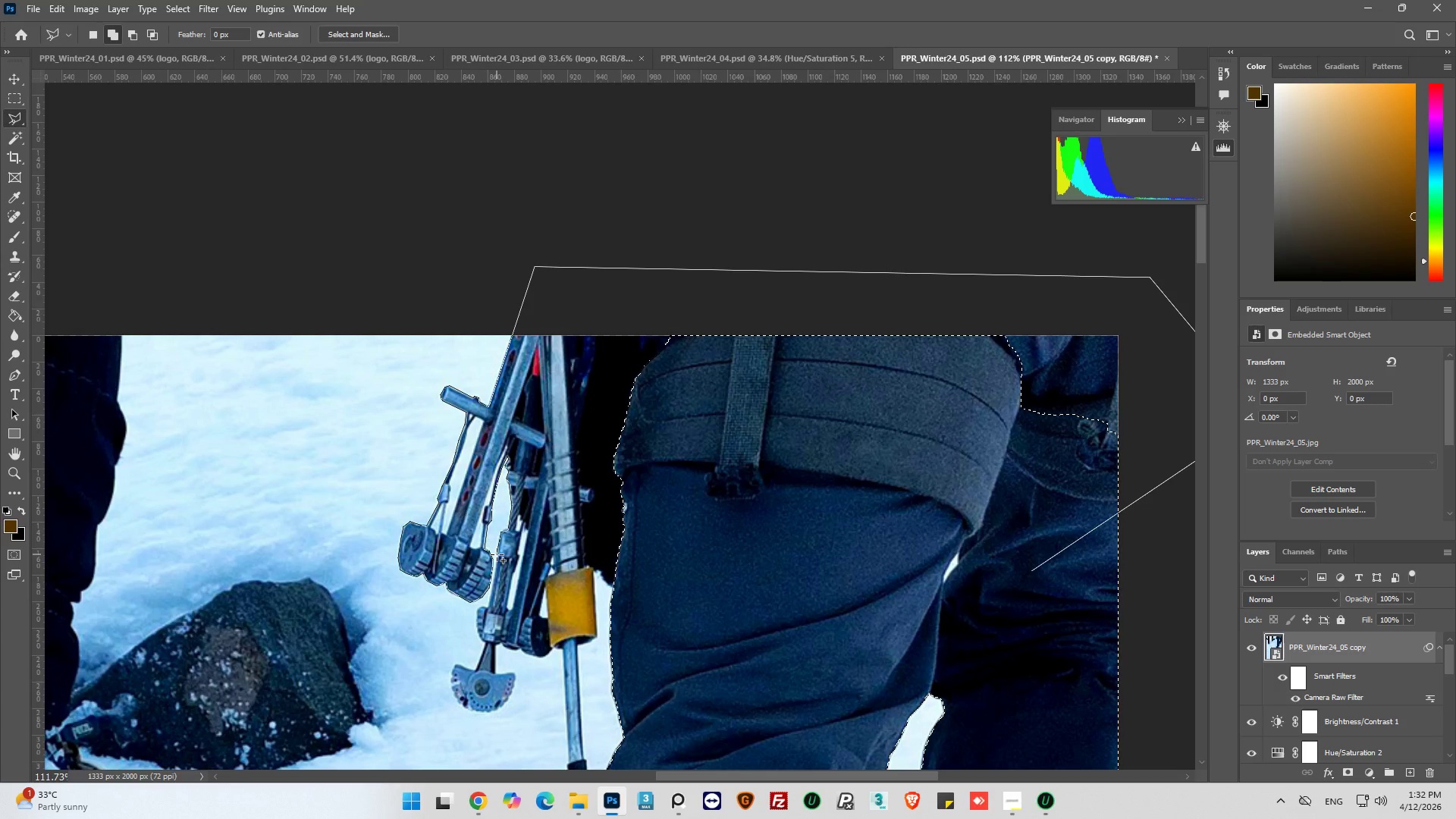 
left_click([497, 554])
 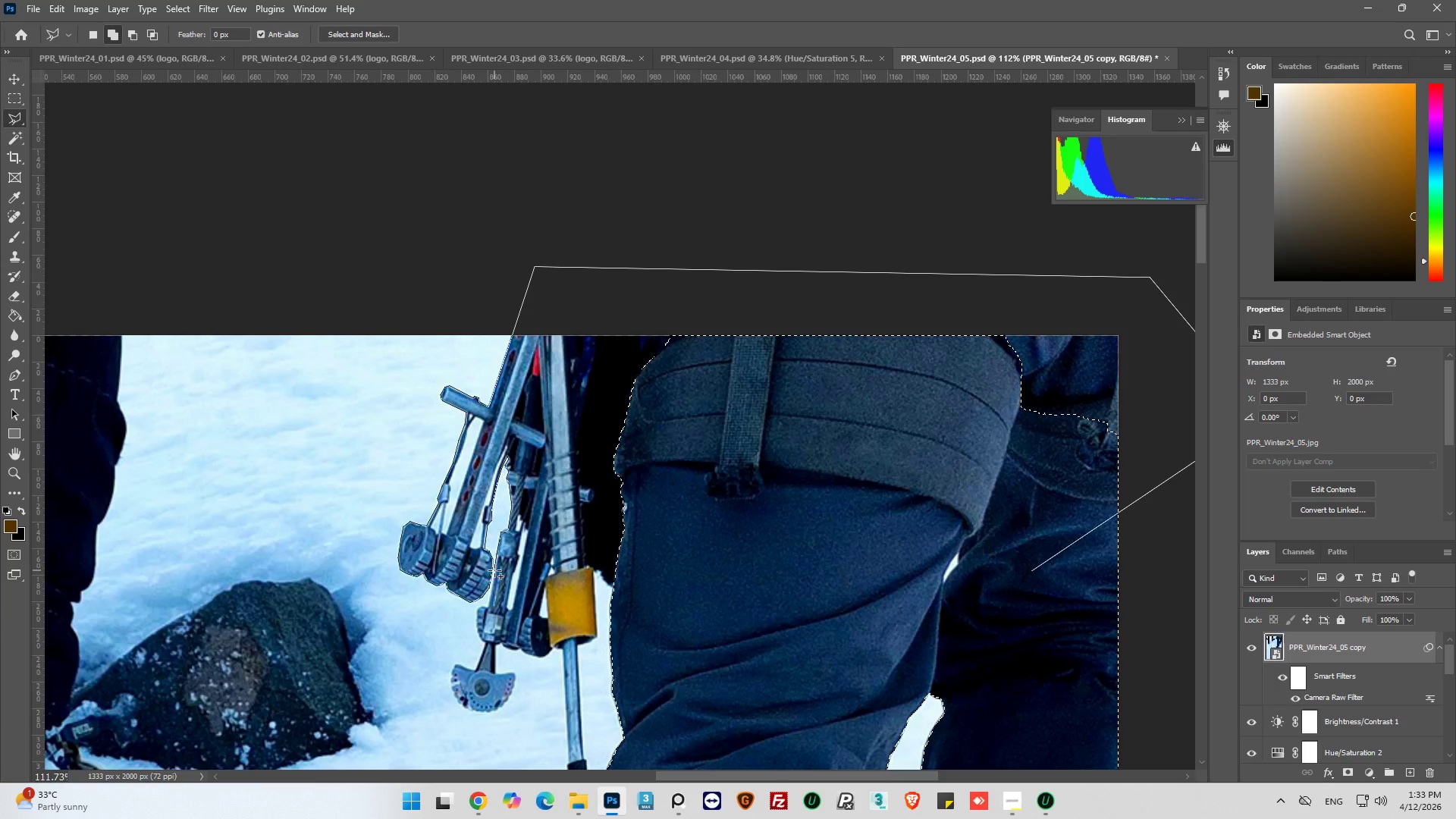 
left_click([496, 559])
 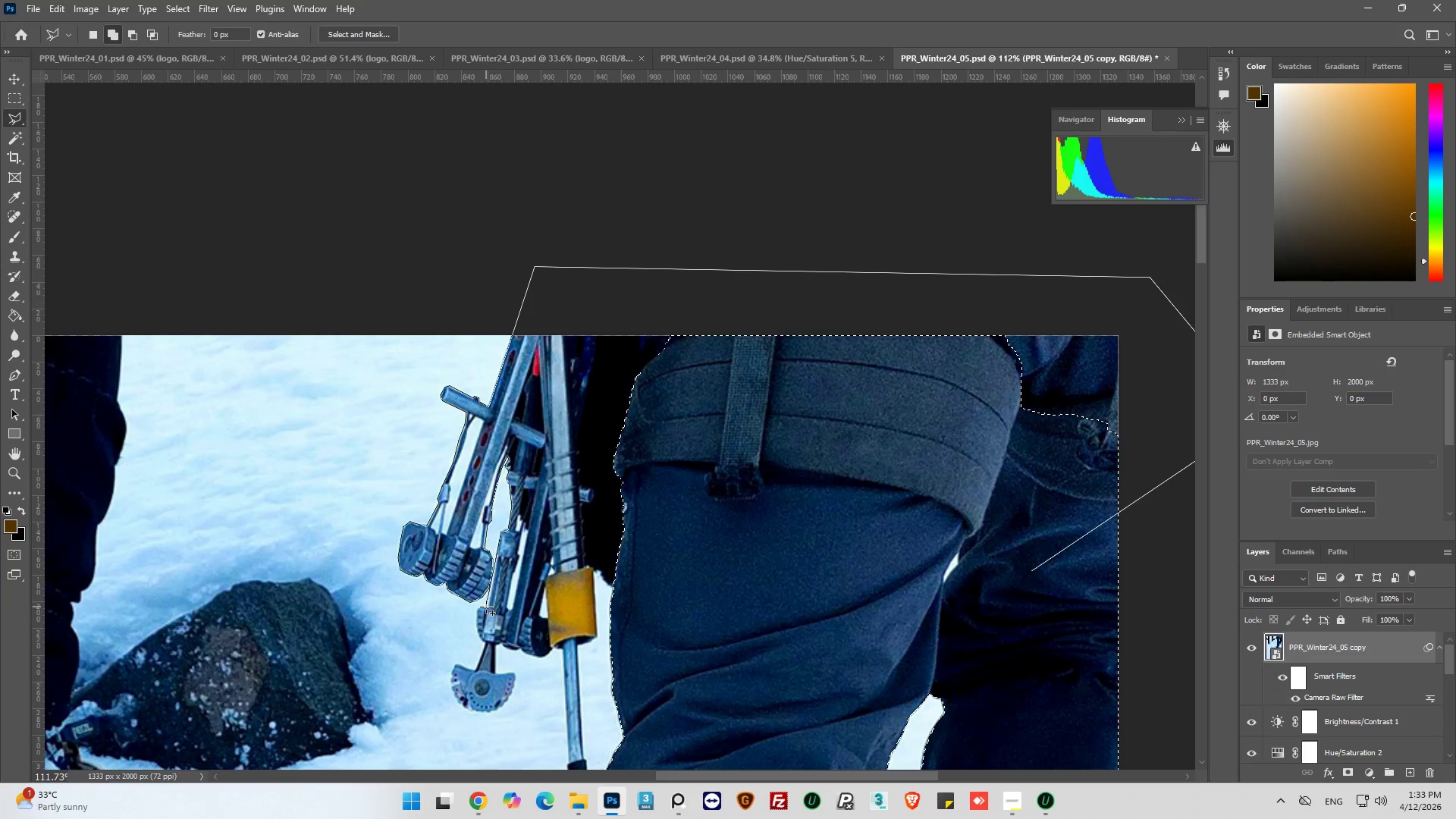 
left_click([488, 607])
 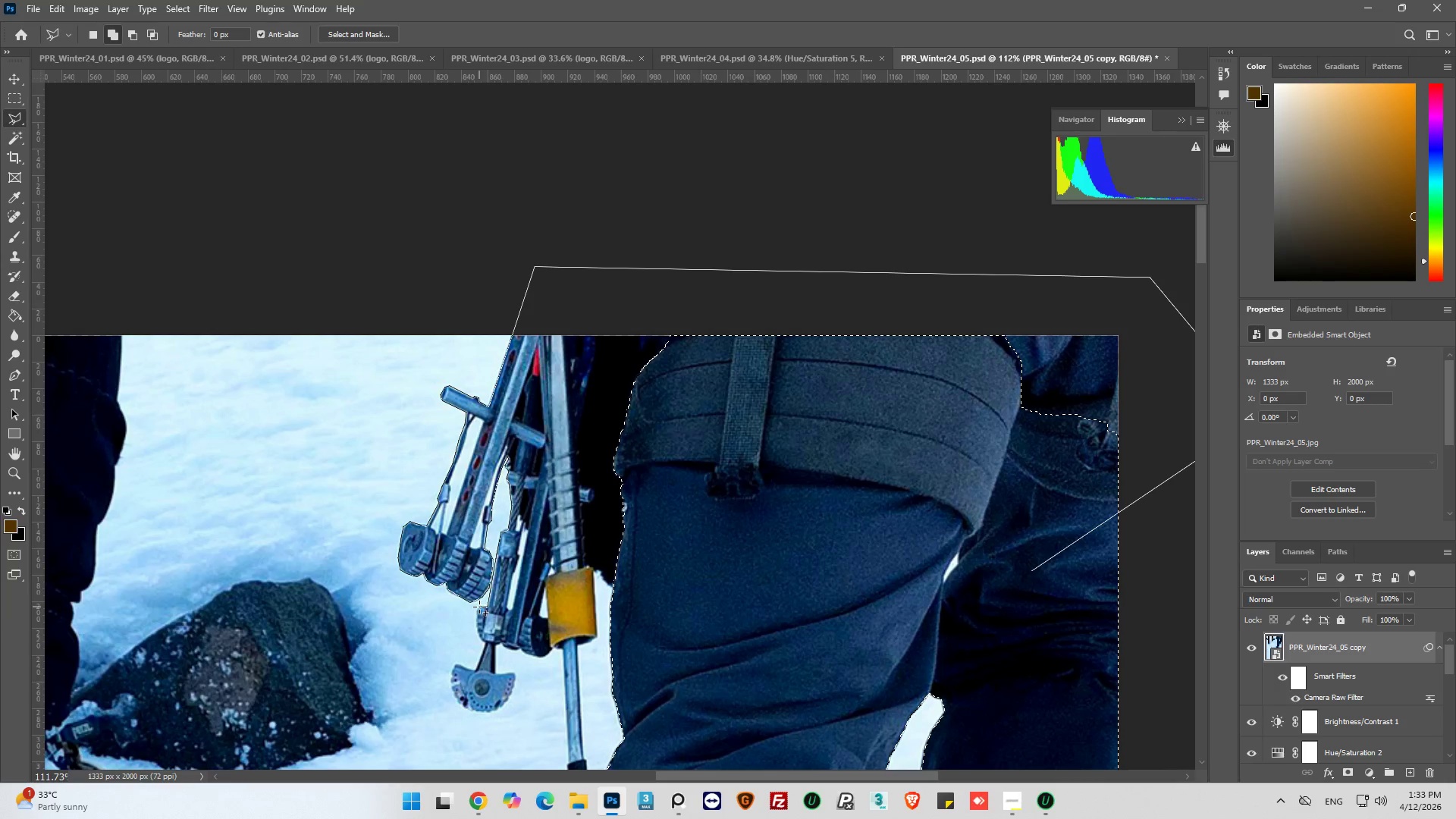 
left_click([479, 607])
 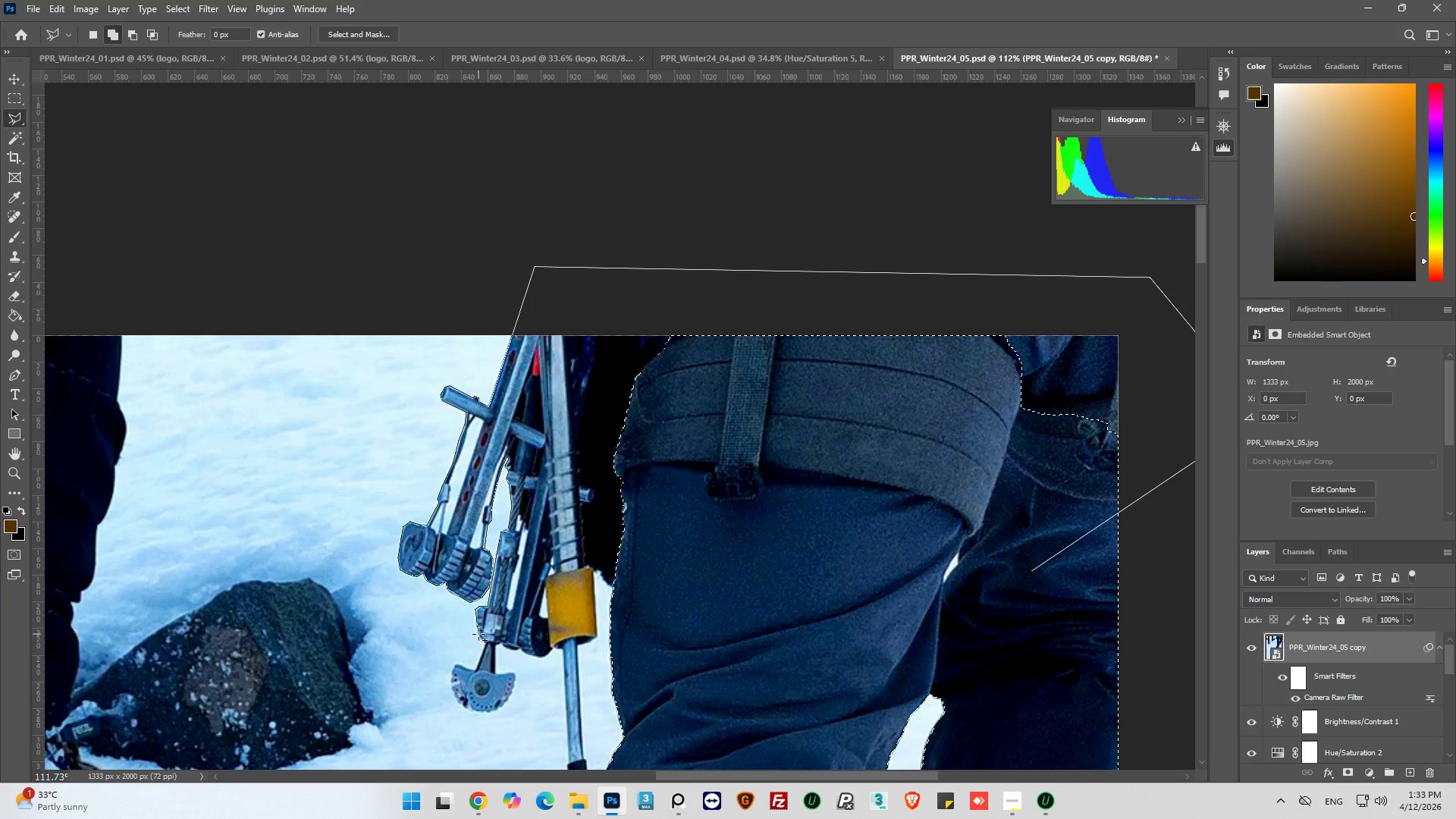 
left_click([475, 632])
 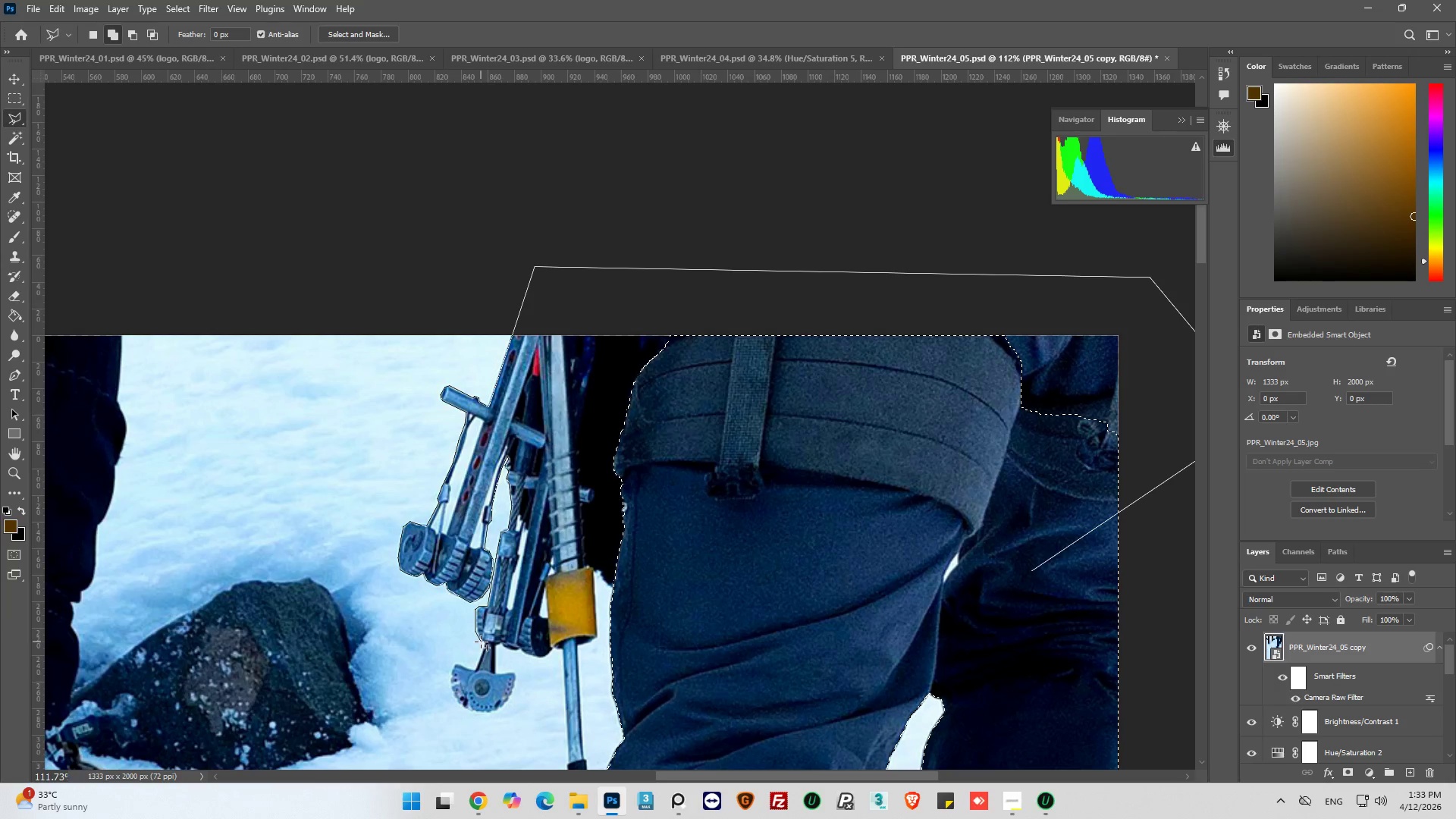 
left_click([481, 642])
 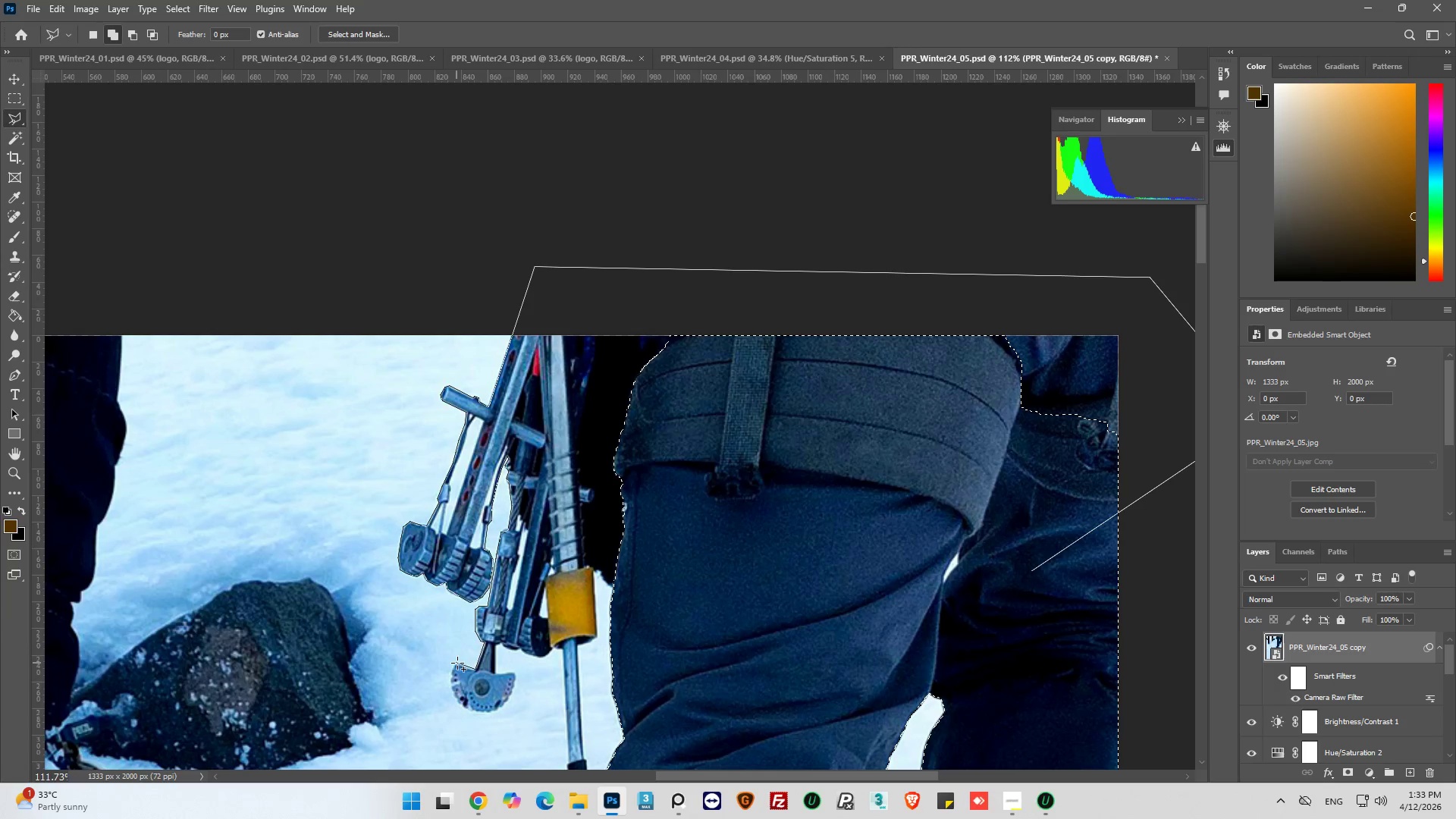 
wait(5.42)
 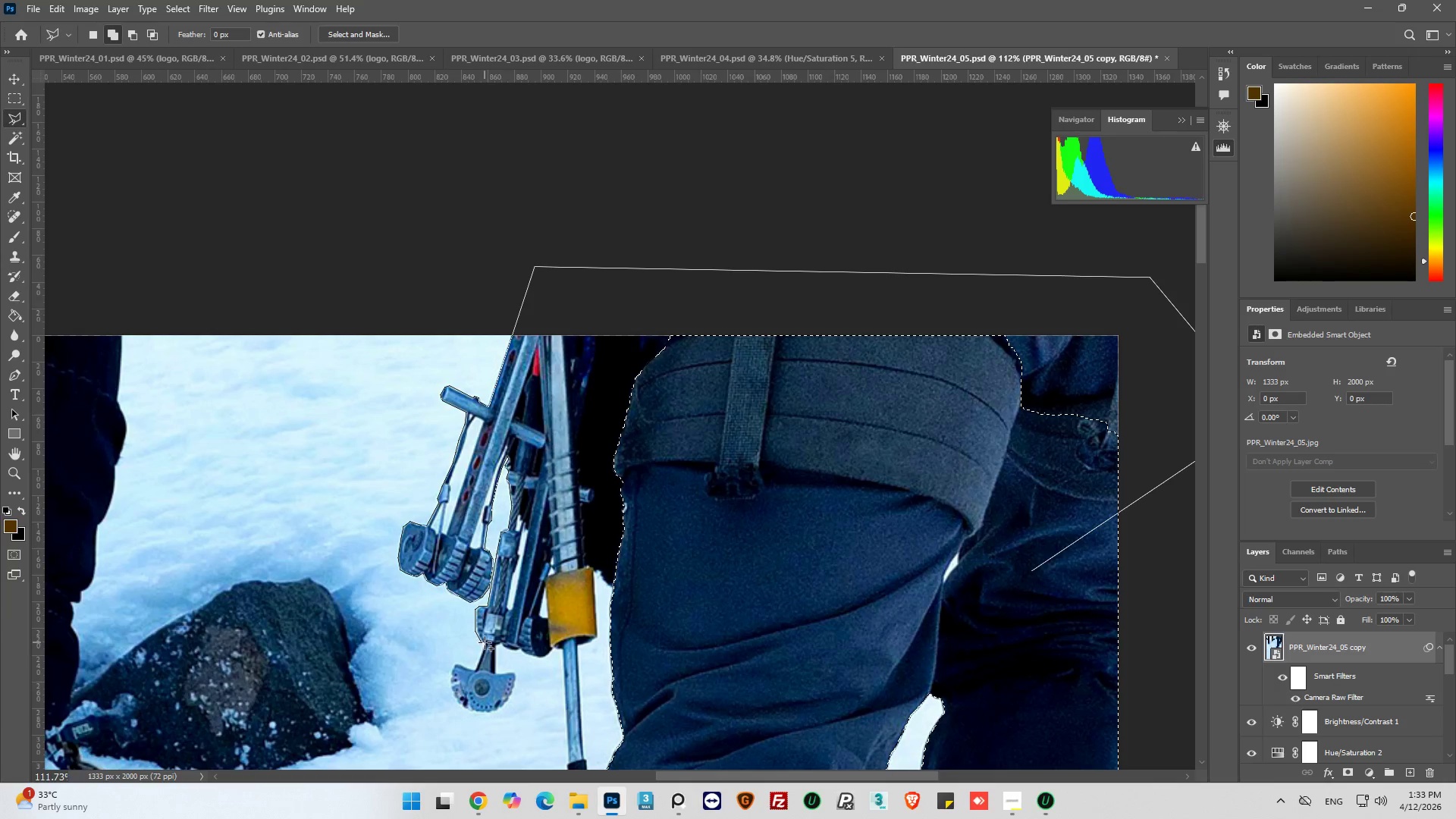 
left_click([455, 664])
 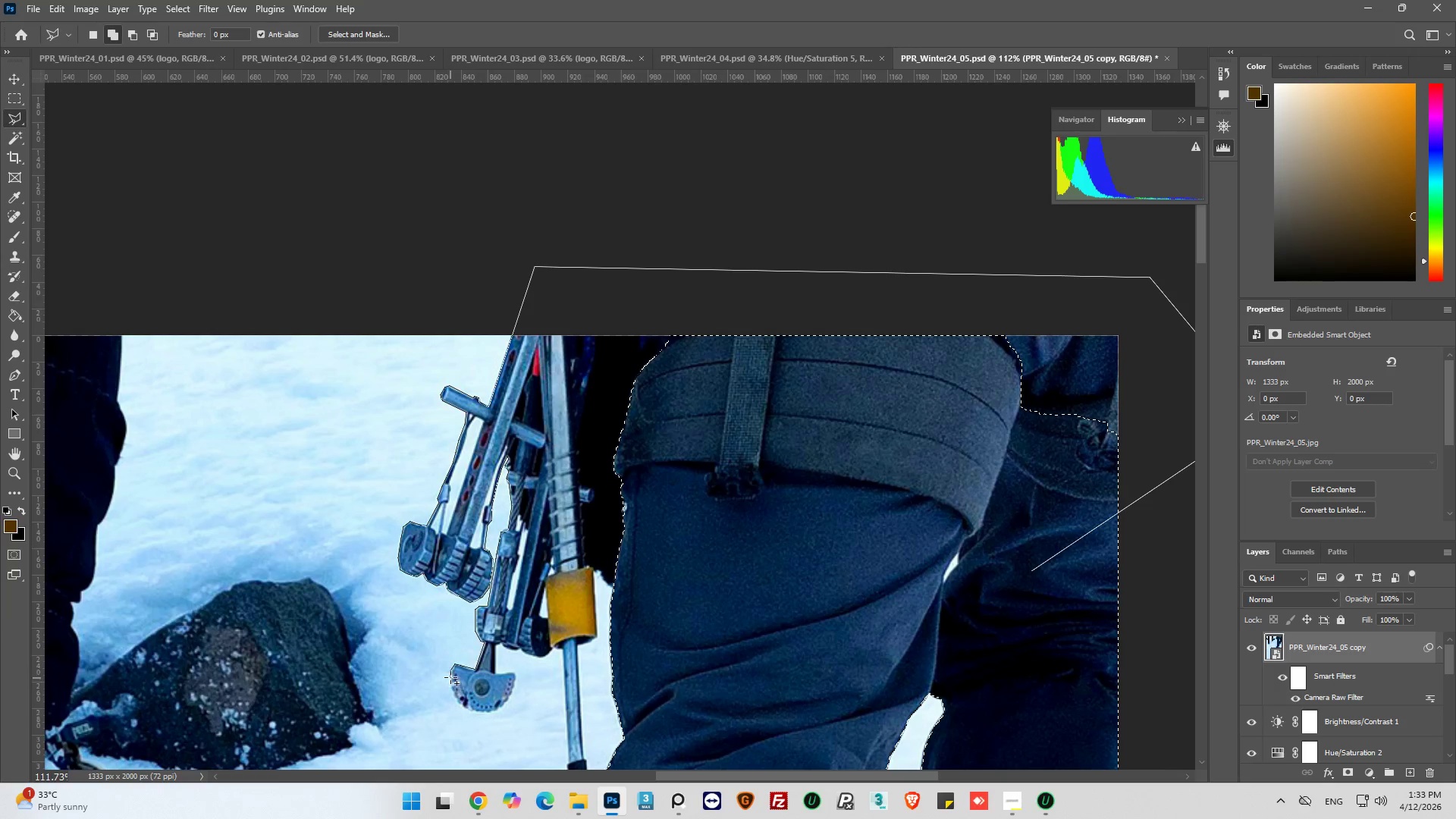 
left_click([452, 676])
 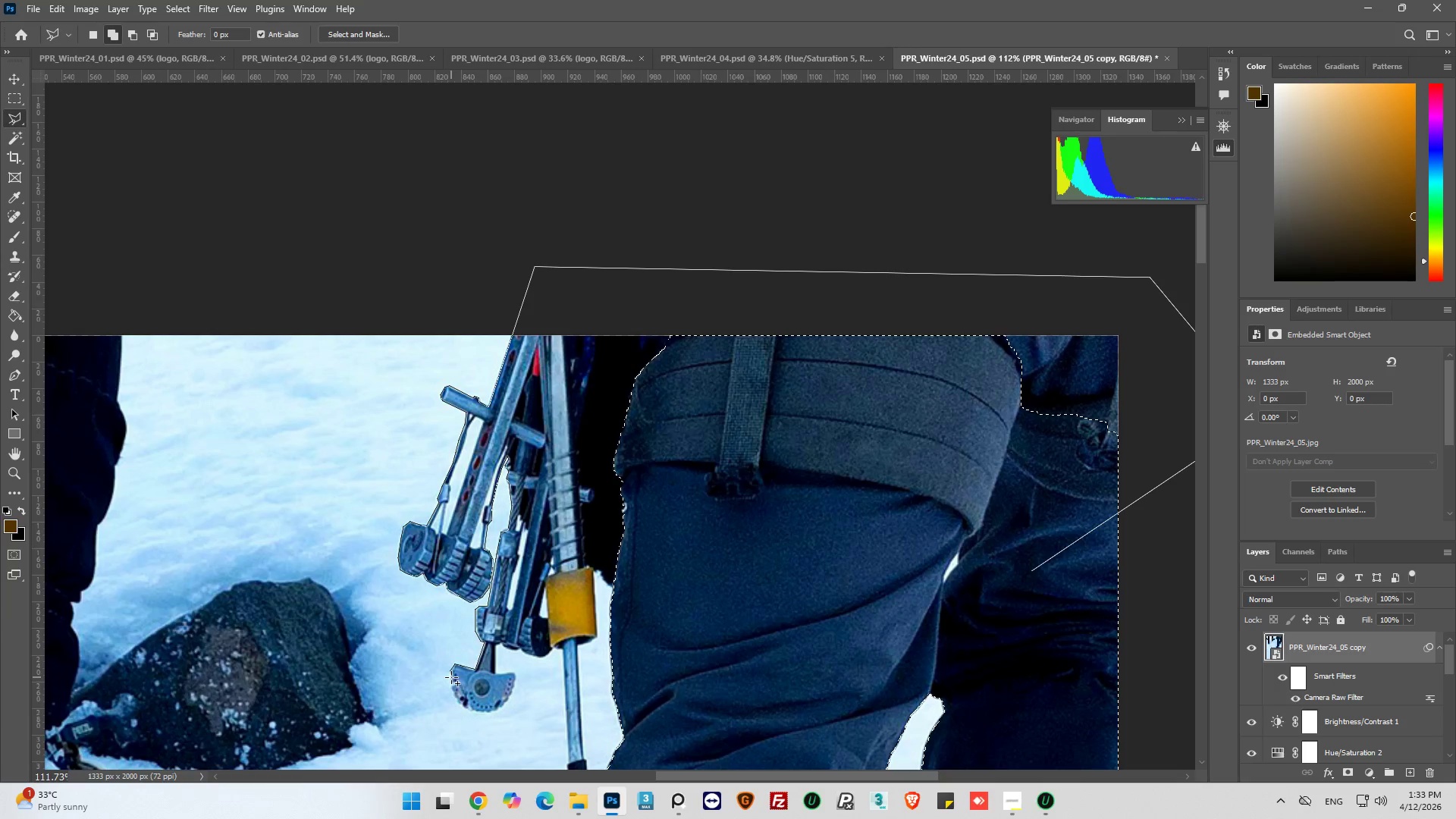 
left_click([451, 677])
 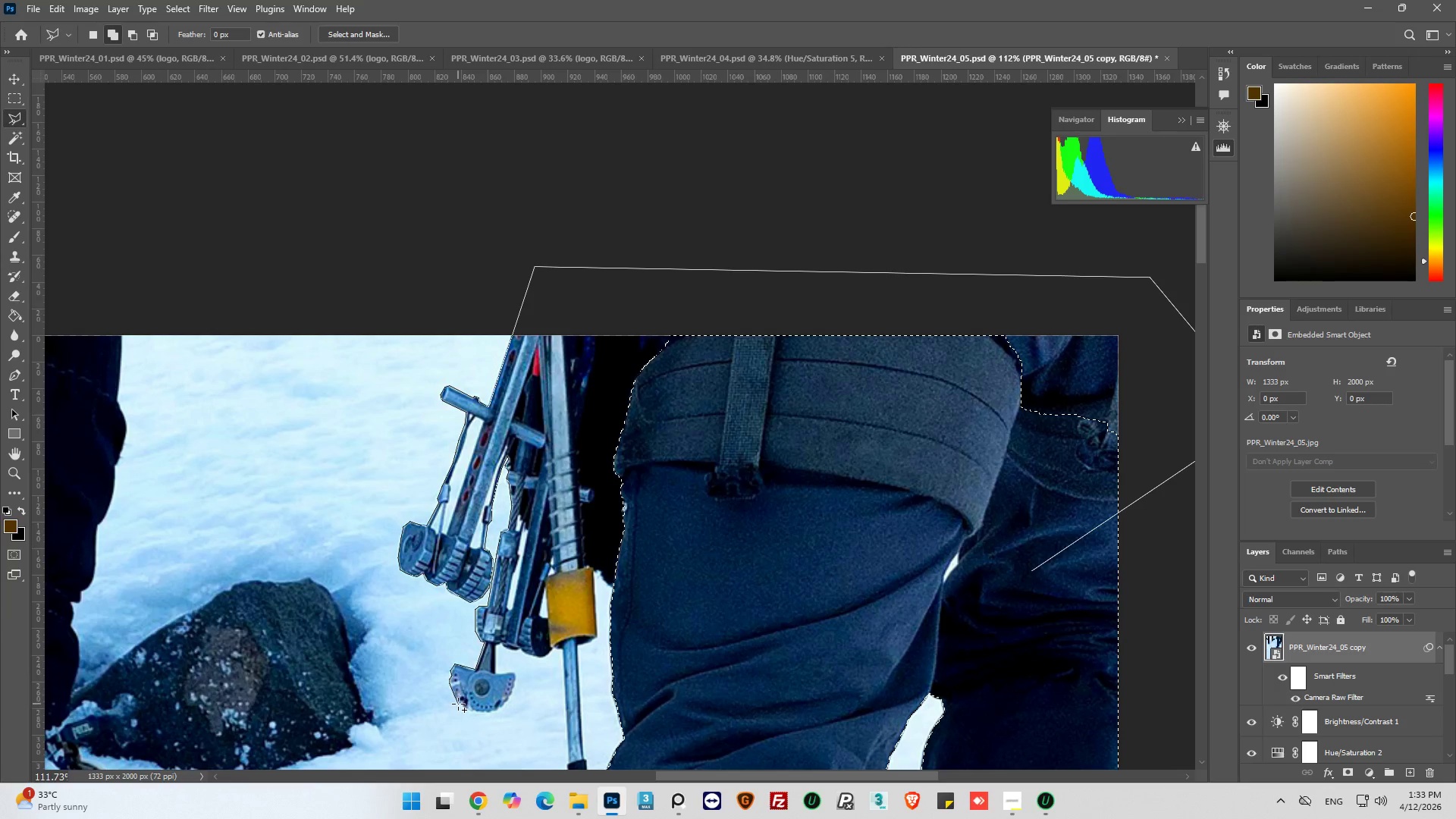 
left_click([460, 704])
 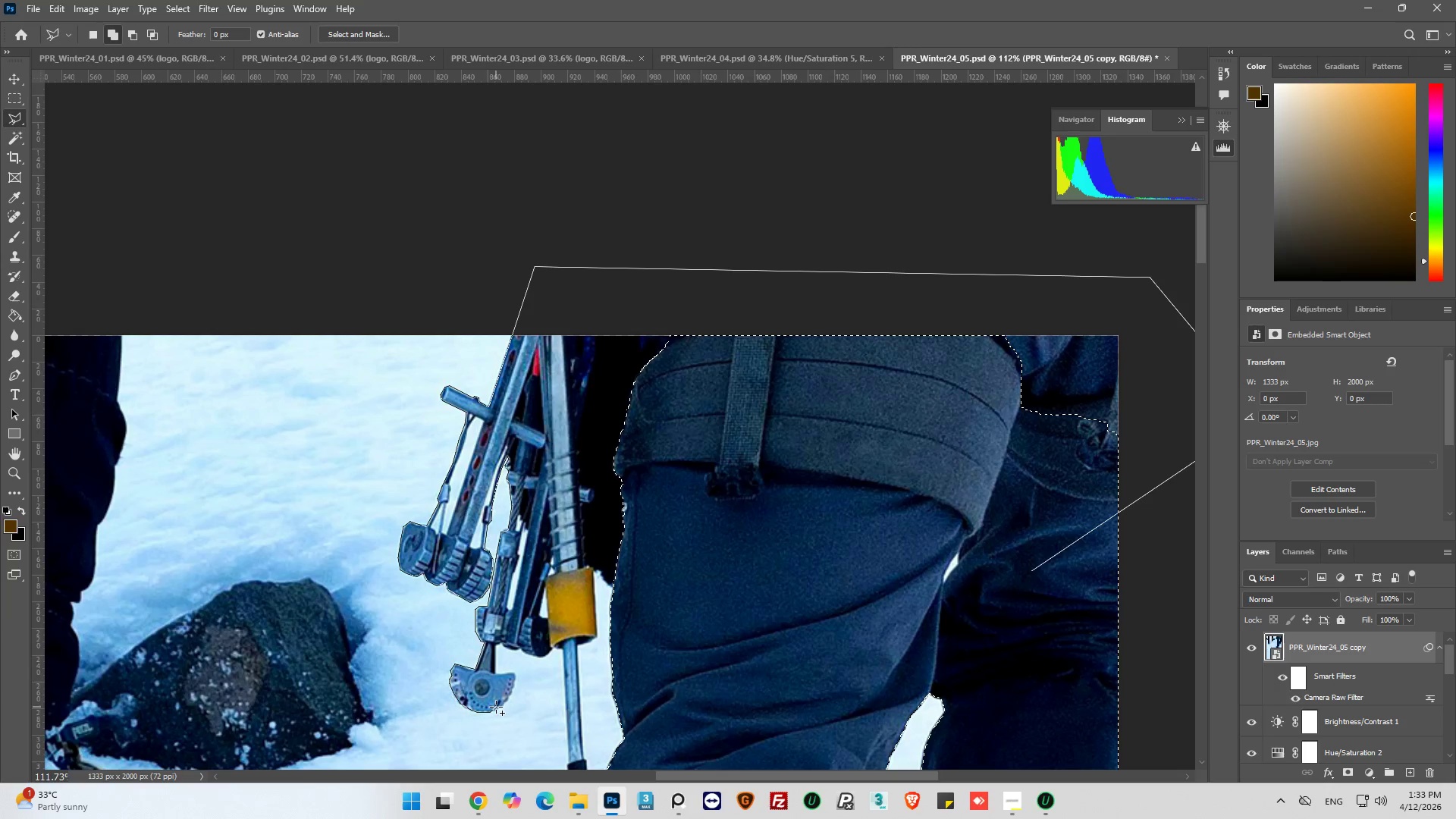 
left_click([499, 709])
 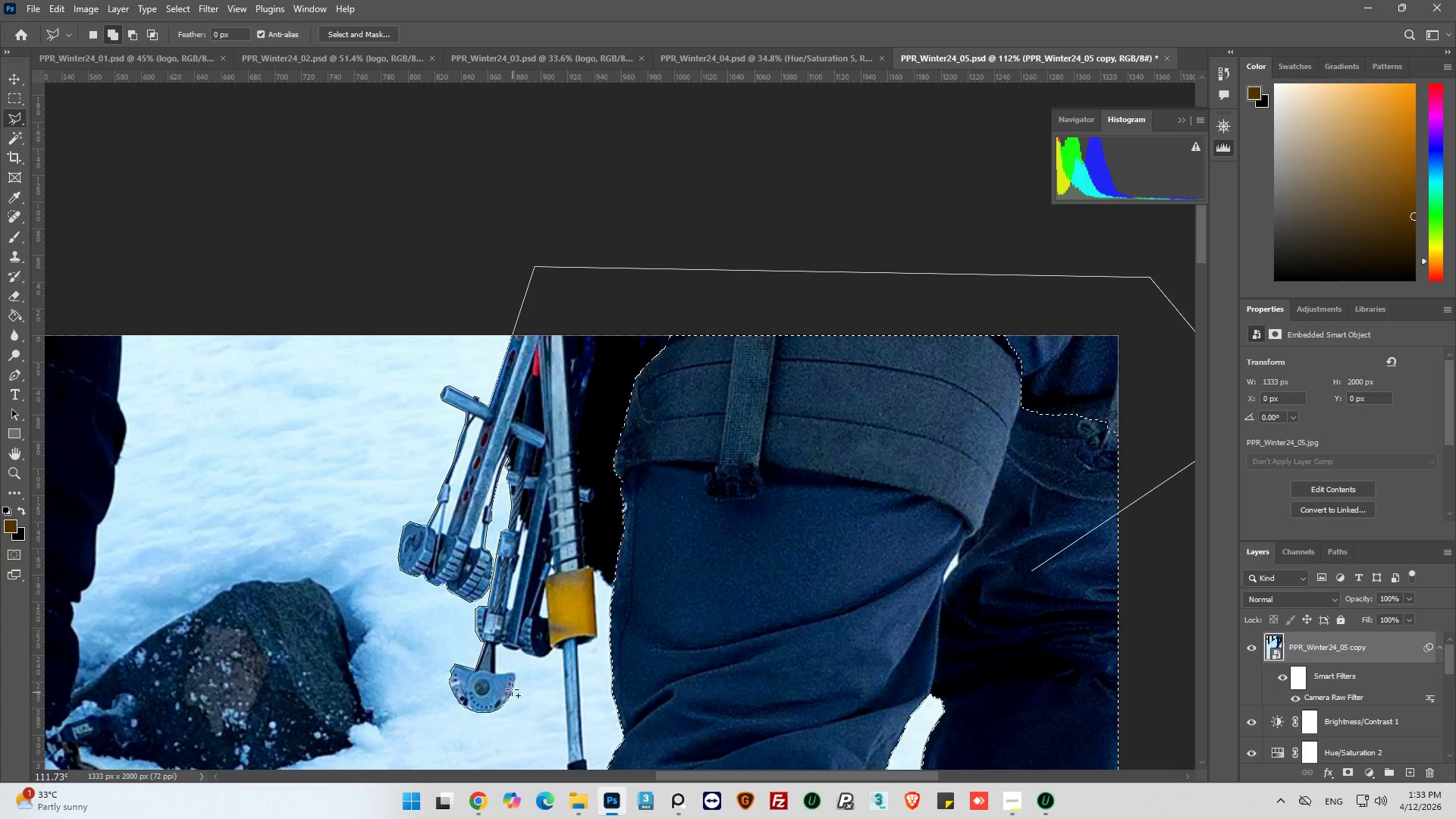 
left_click_drag(start_coordinate=[515, 685], to_coordinate=[515, 681])
 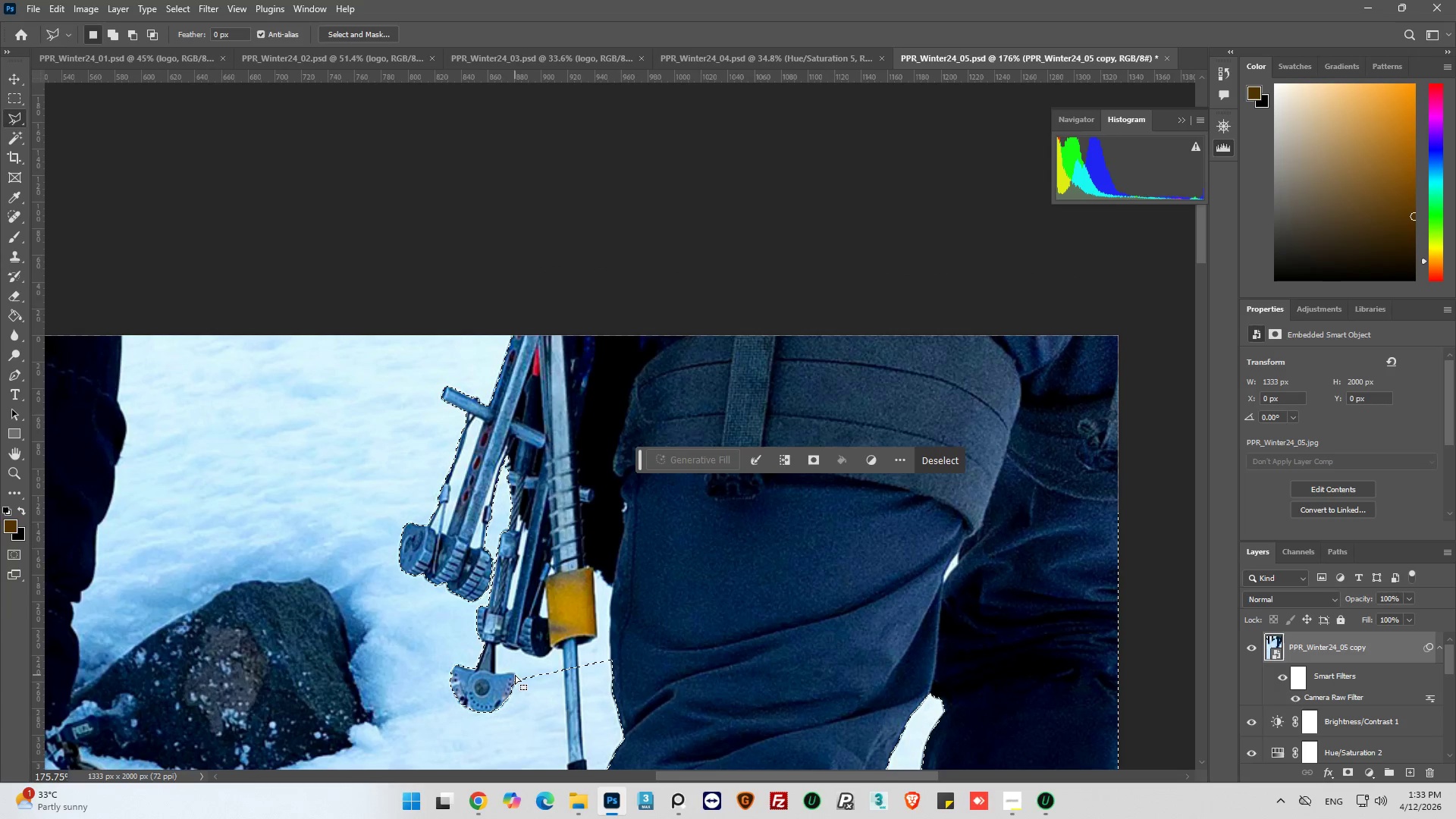 
key(Control+Z)
 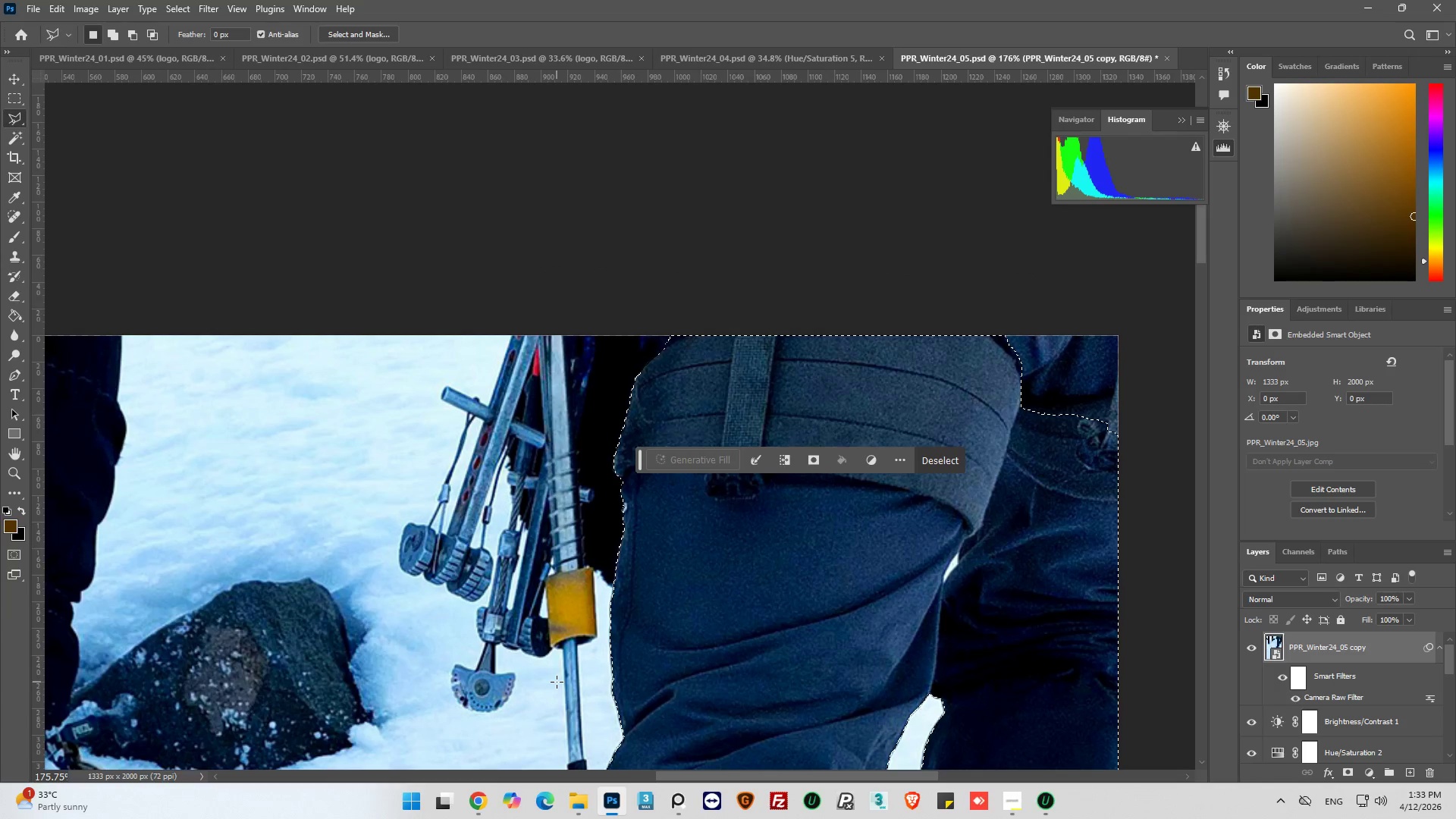 
key(Control+Shift+Z)
 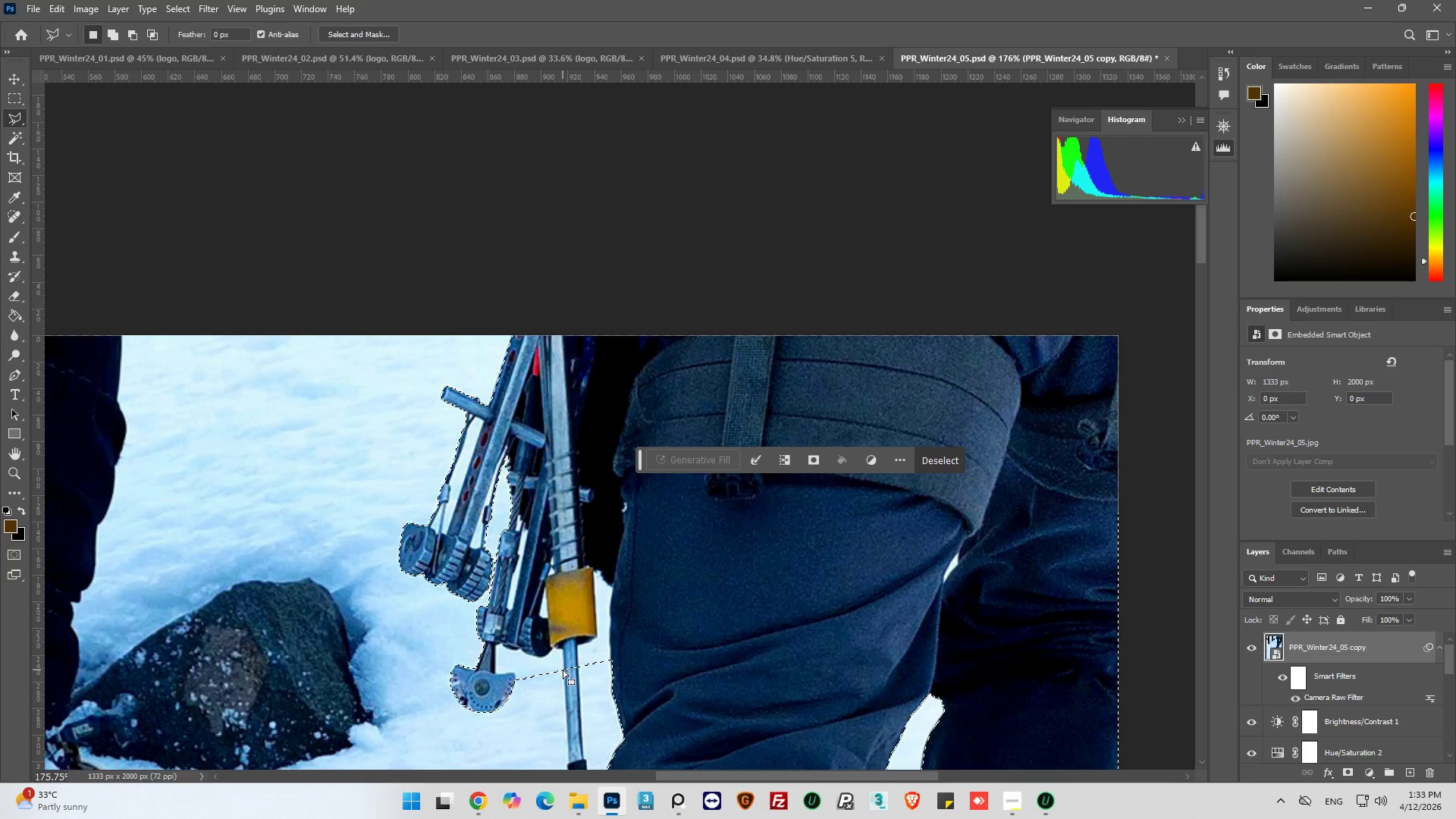 
scroll: coordinate [610, 551], scroll_direction: down, amount: 6.0
 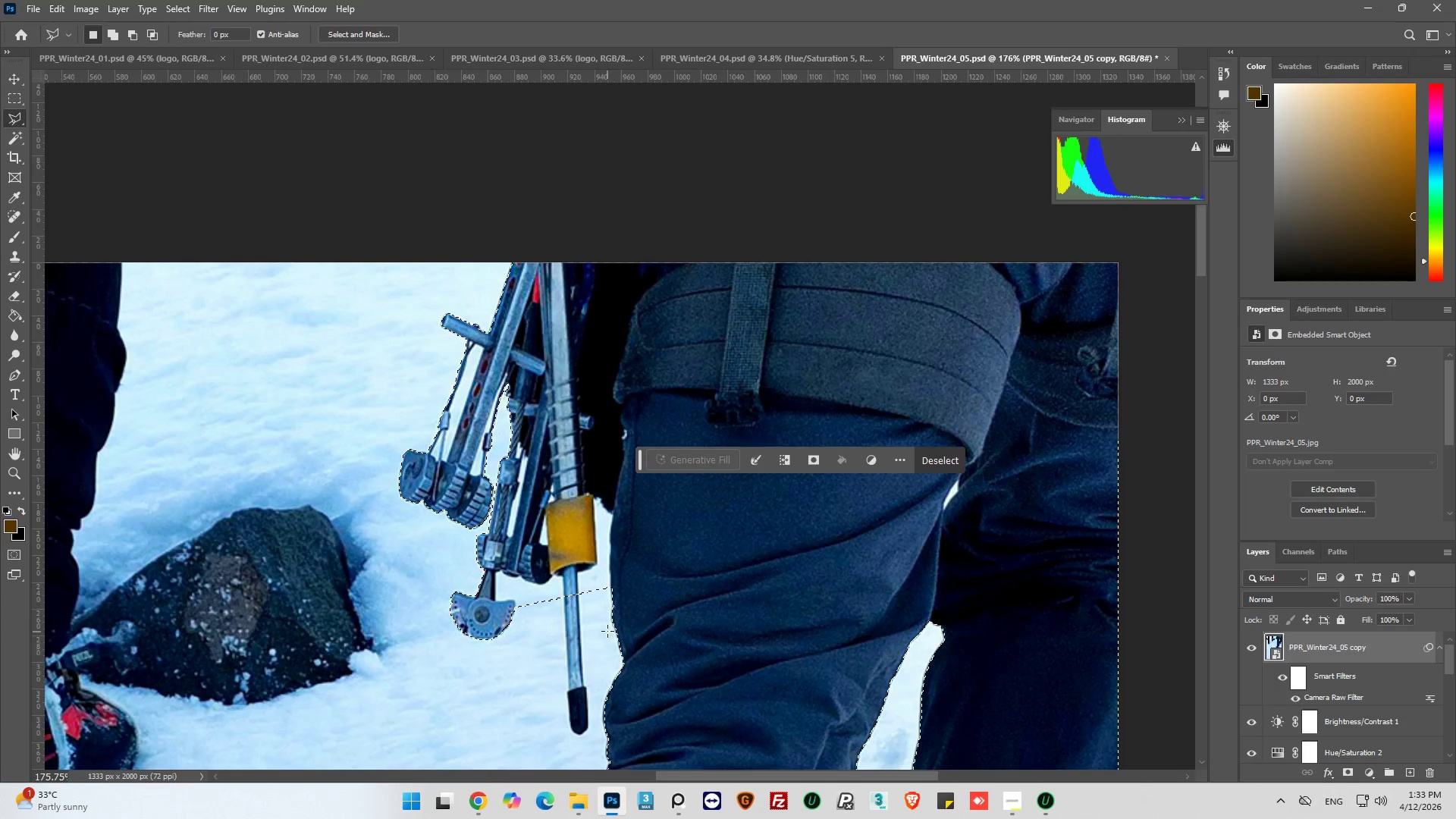 
key(Alt+AltLeft)
 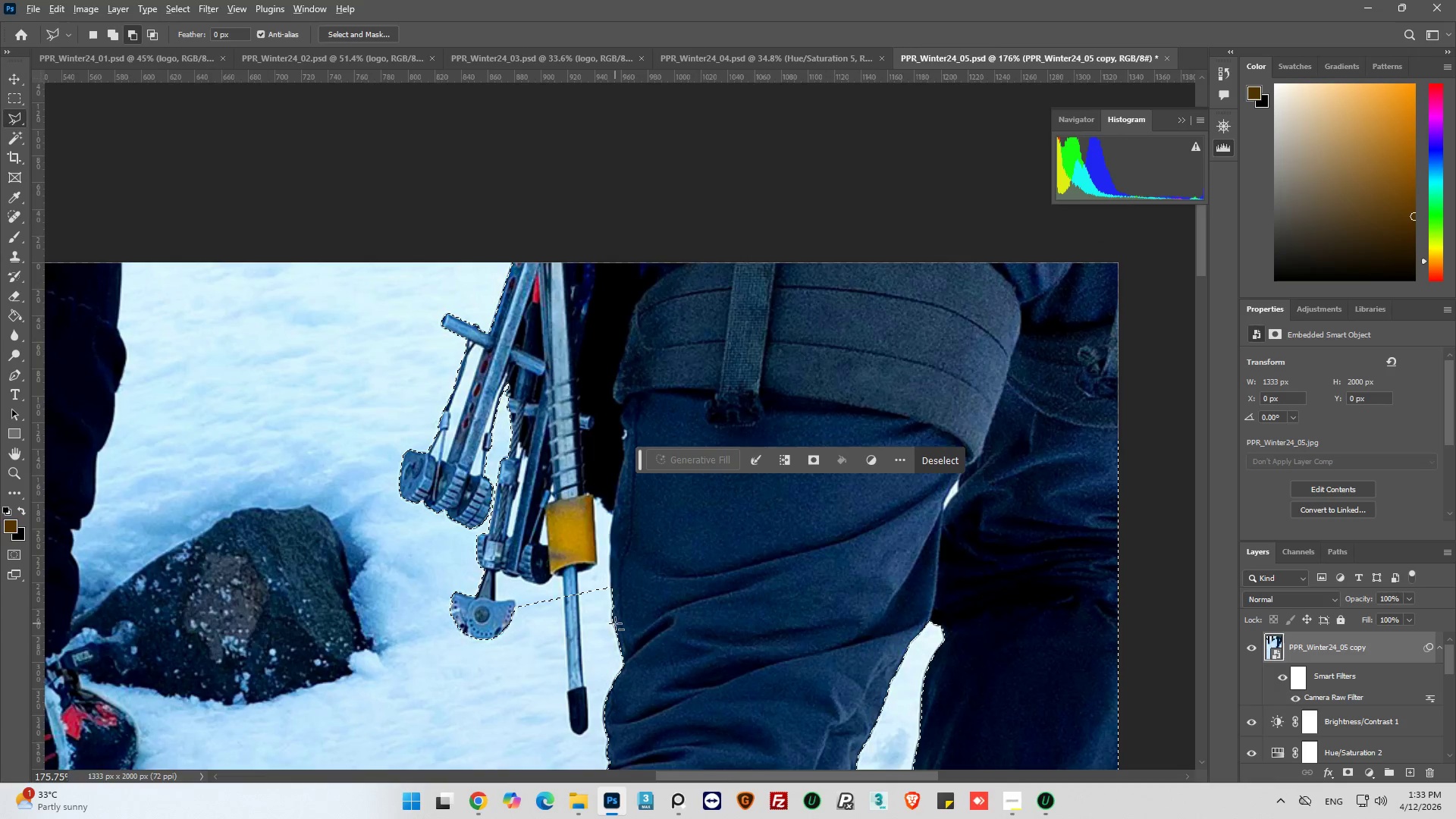 
scroll: coordinate [615, 623], scroll_direction: up, amount: 4.0
 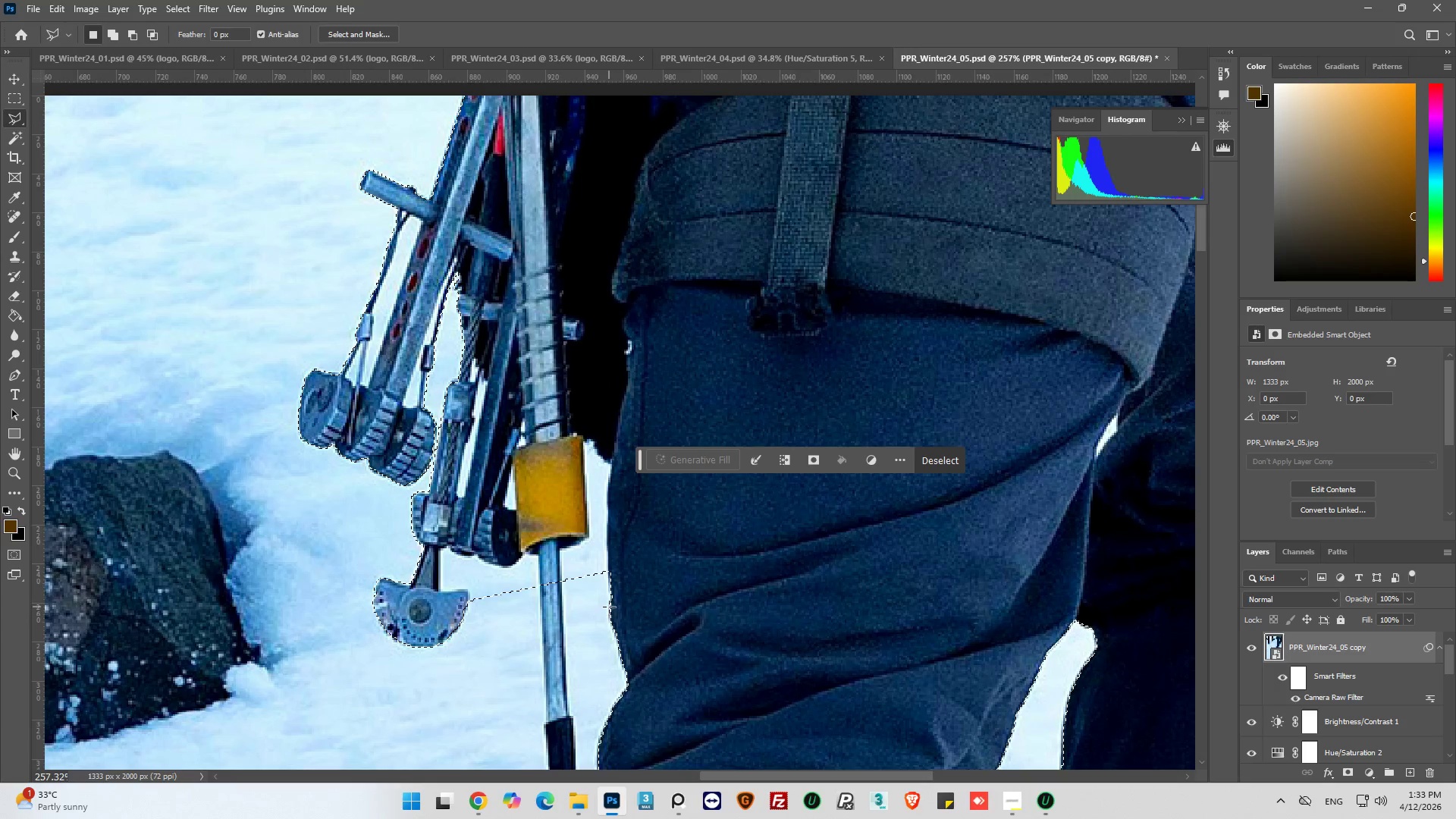 
hold_key(key=AltLeft, duration=0.78)
 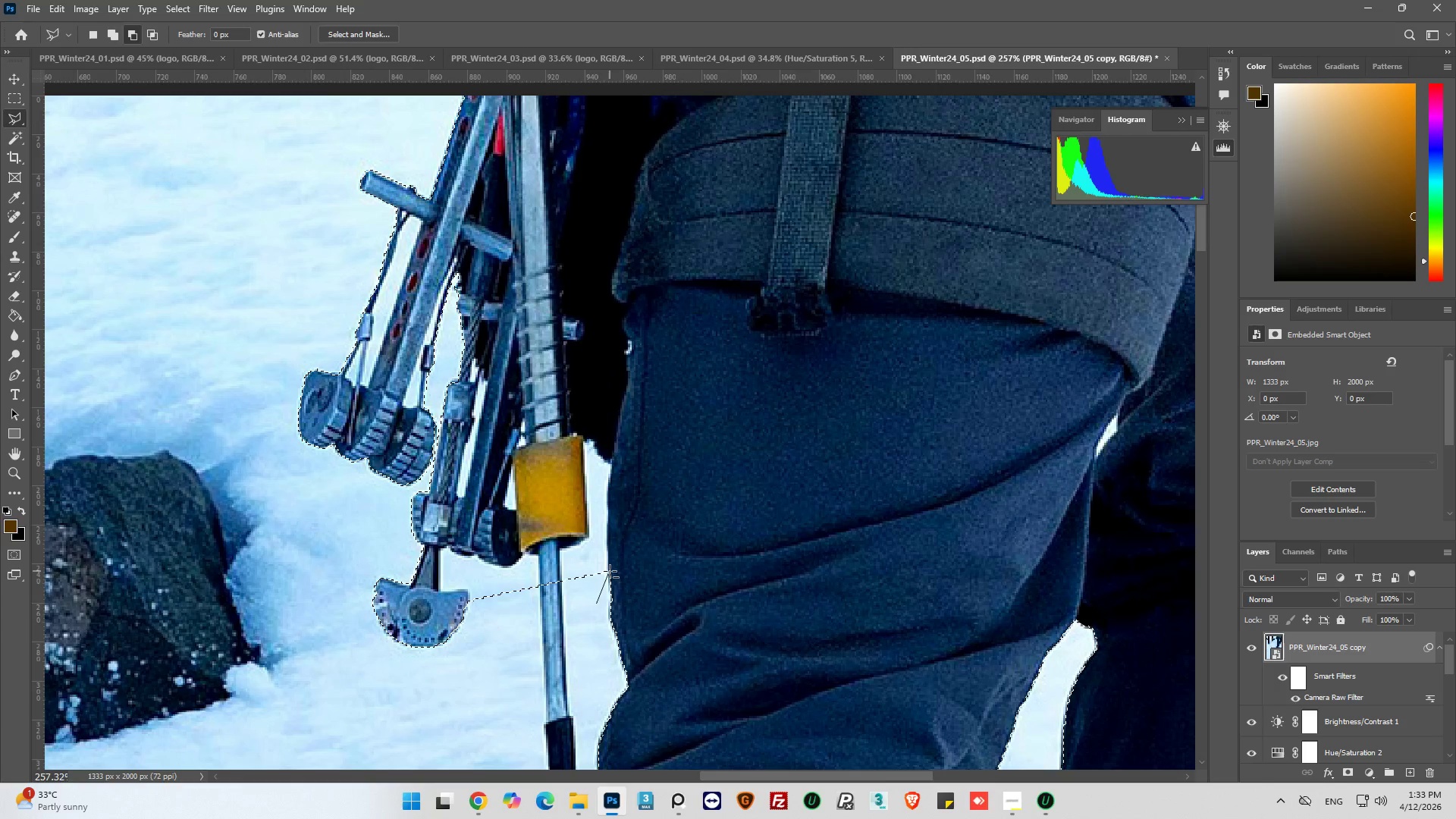 
left_click_drag(start_coordinate=[610, 571], to_coordinate=[606, 557])
 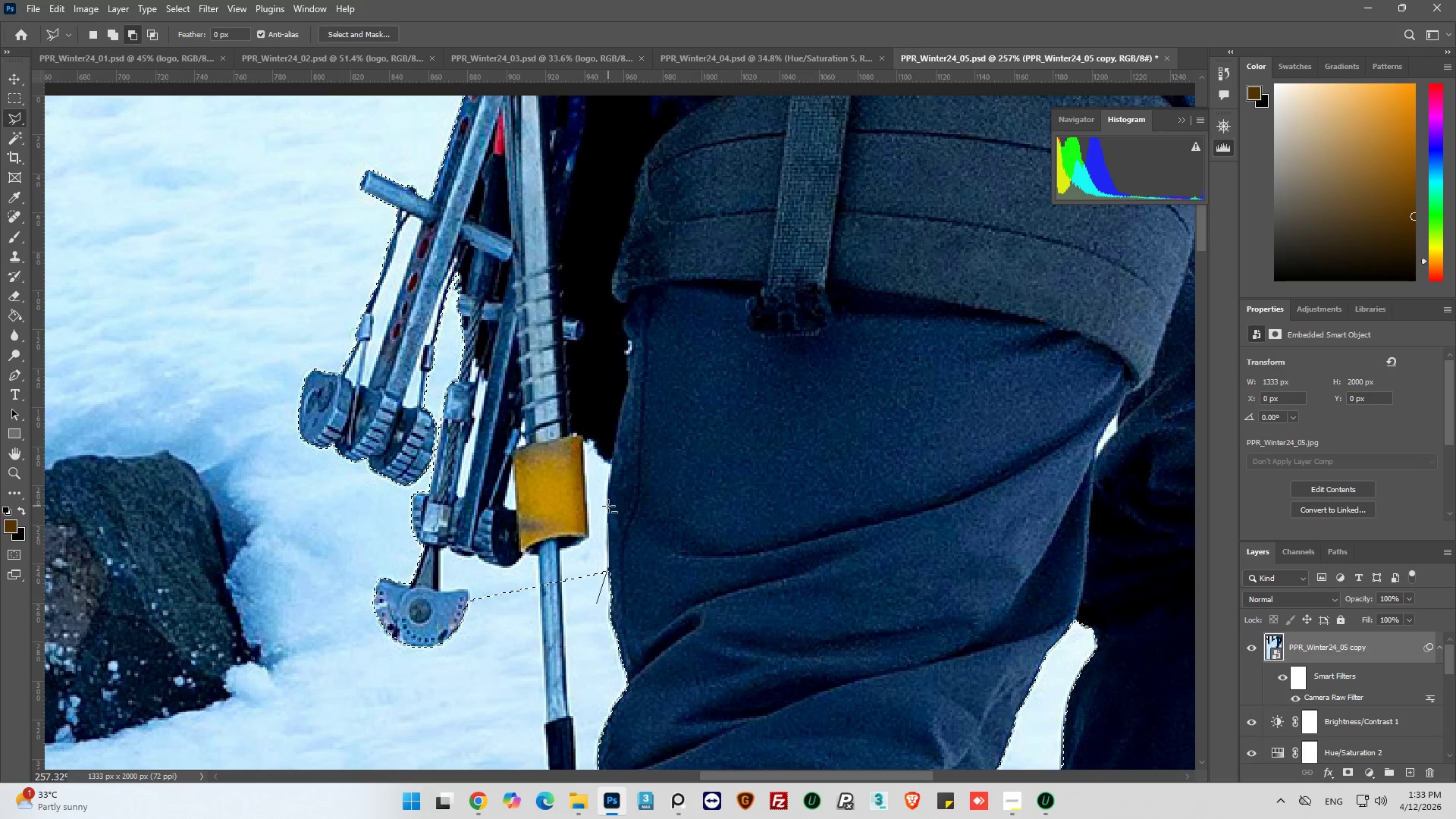 
left_click_drag(start_coordinate=[608, 506], to_coordinate=[607, 497])
 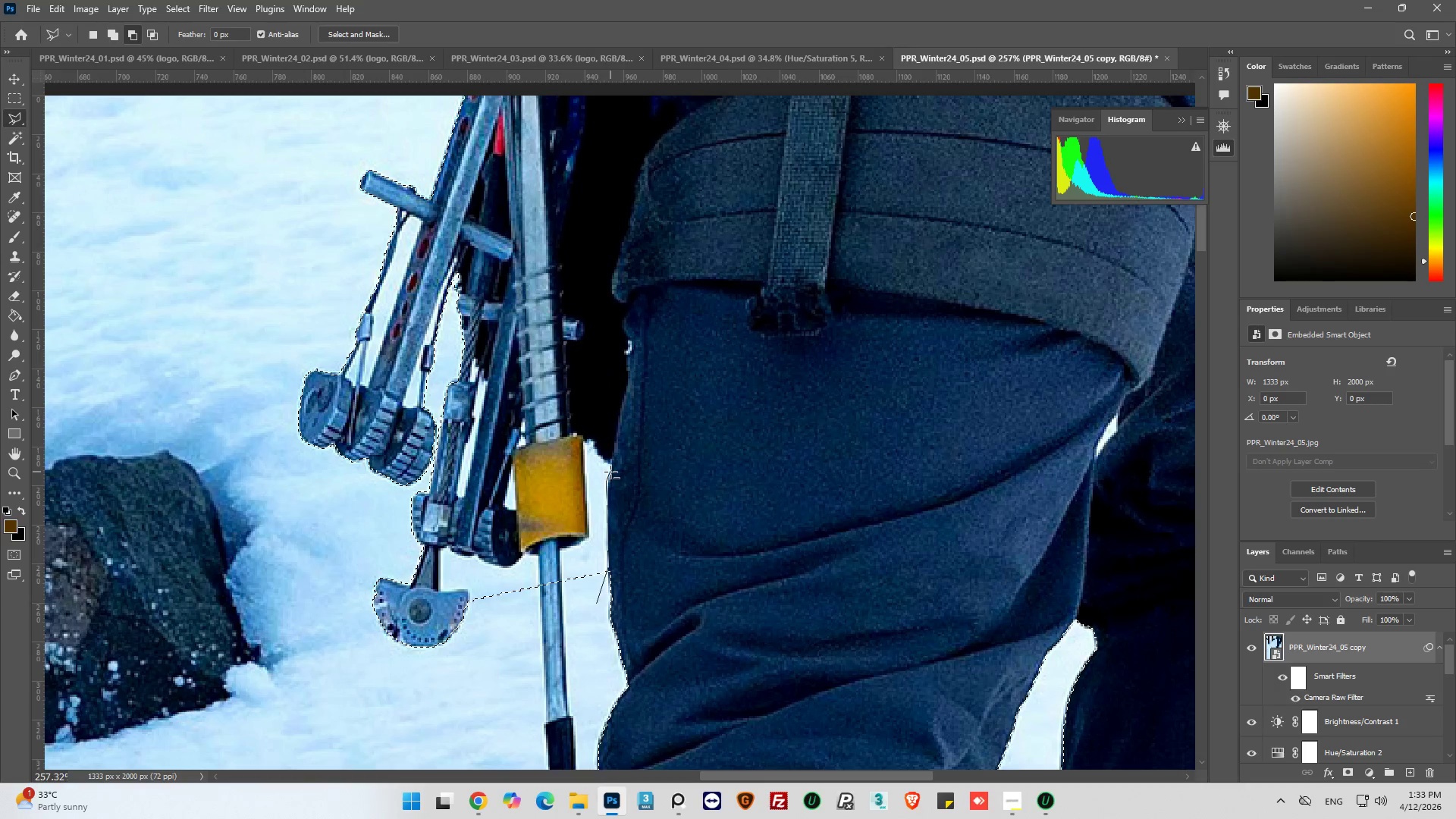 
left_click([610, 469])
 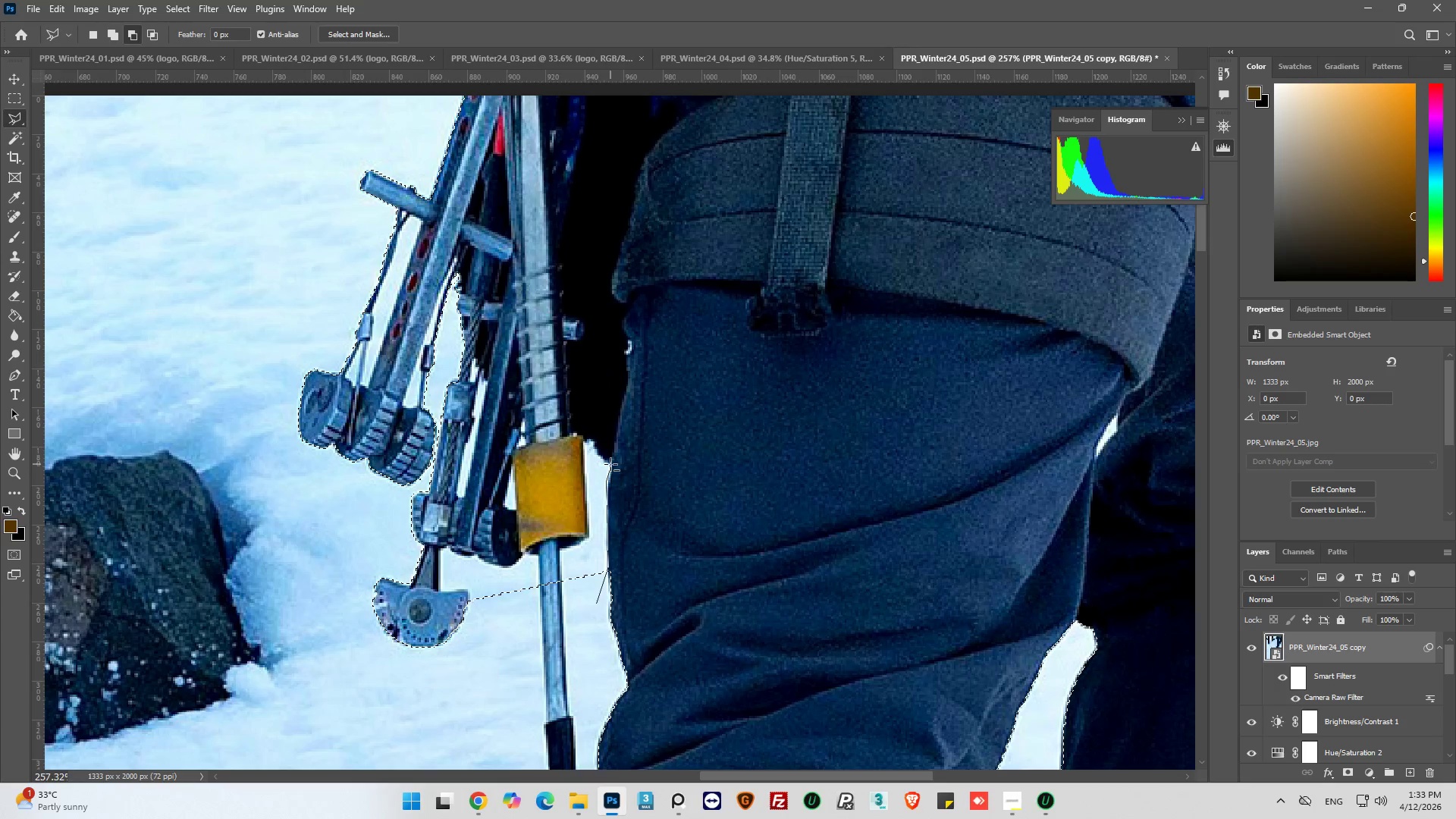 
left_click_drag(start_coordinate=[610, 464], to_coordinate=[604, 464])
 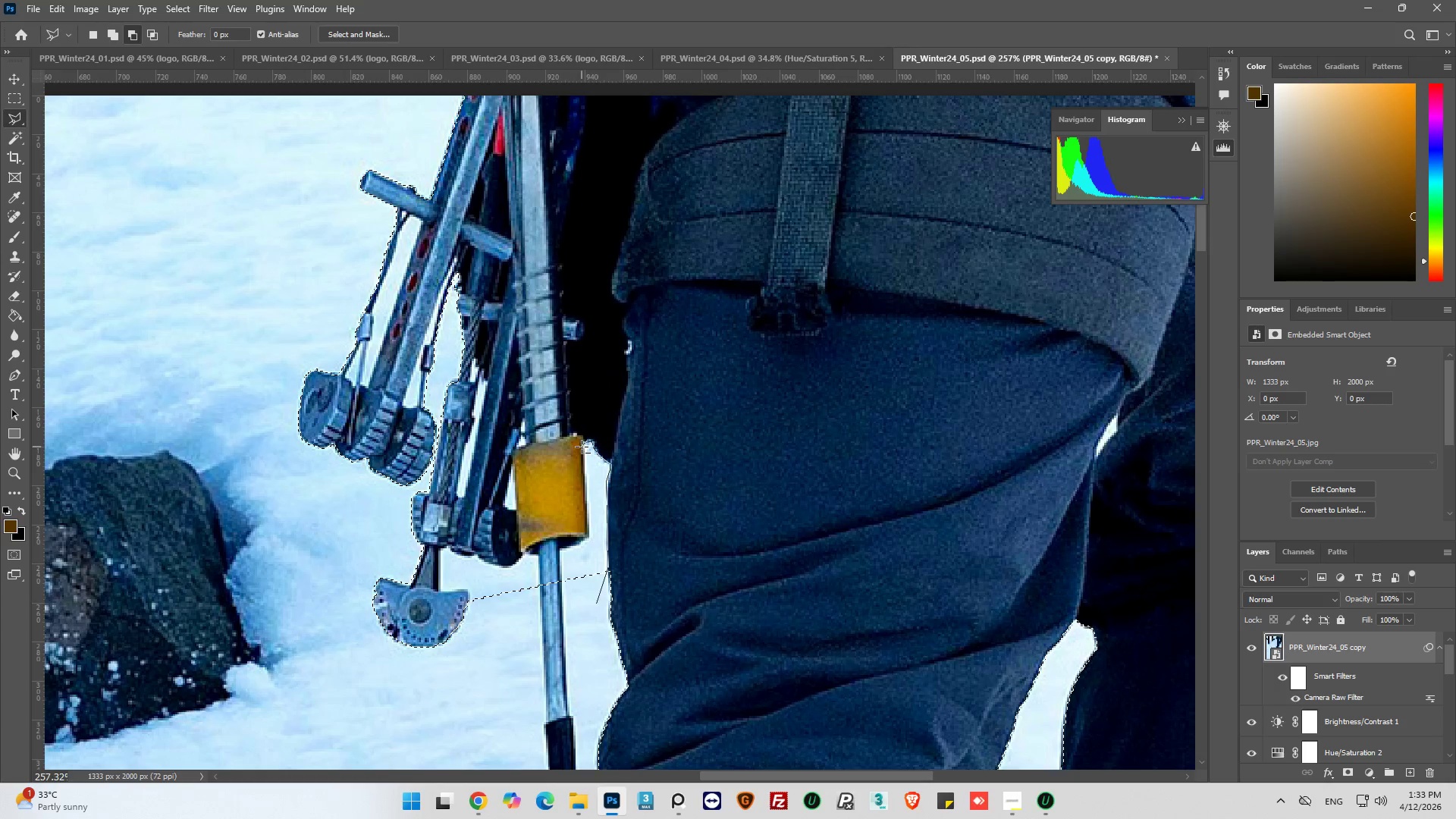 
left_click([583, 444])
 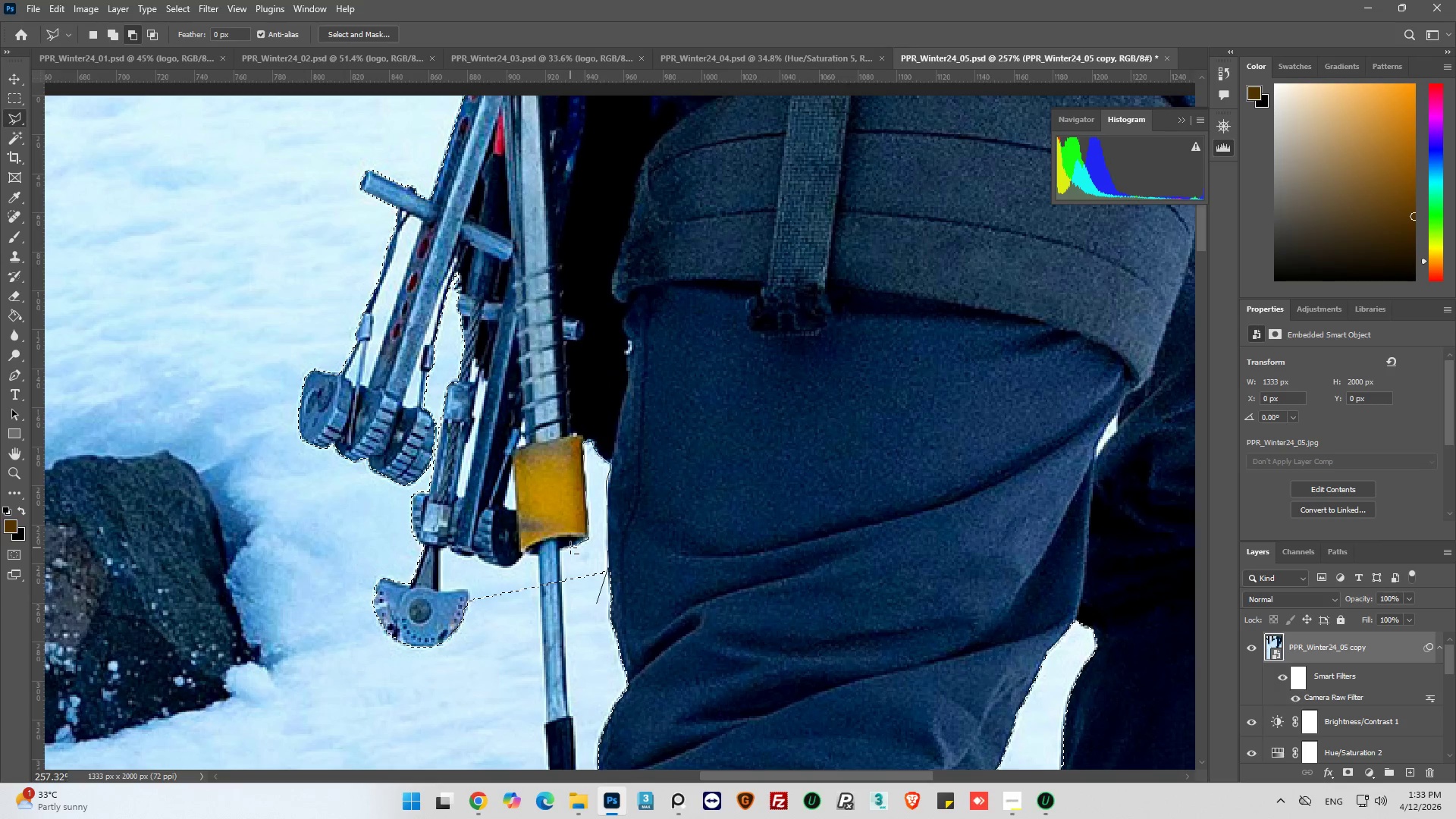 
wait(5.16)
 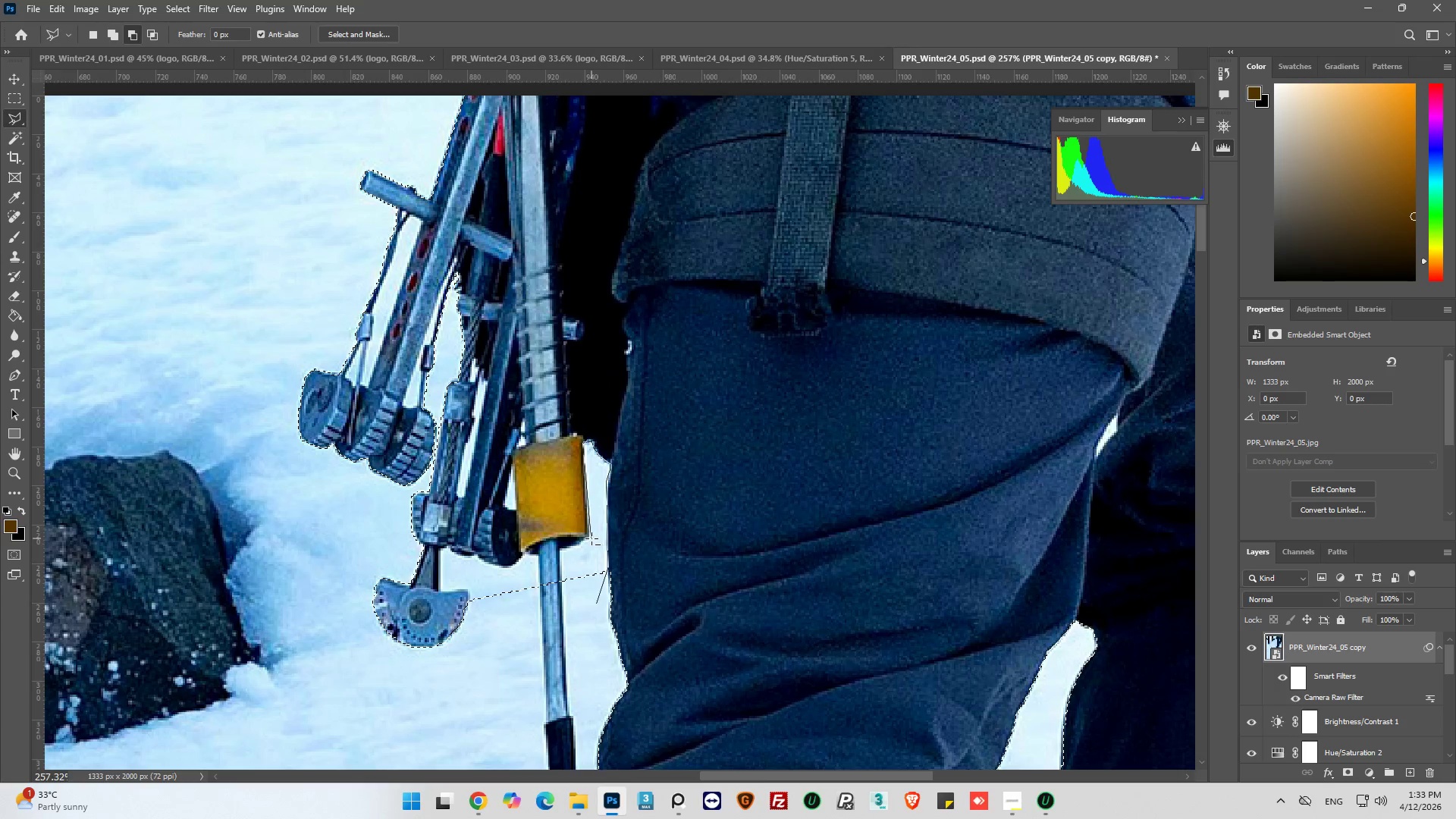 
left_click([560, 551])
 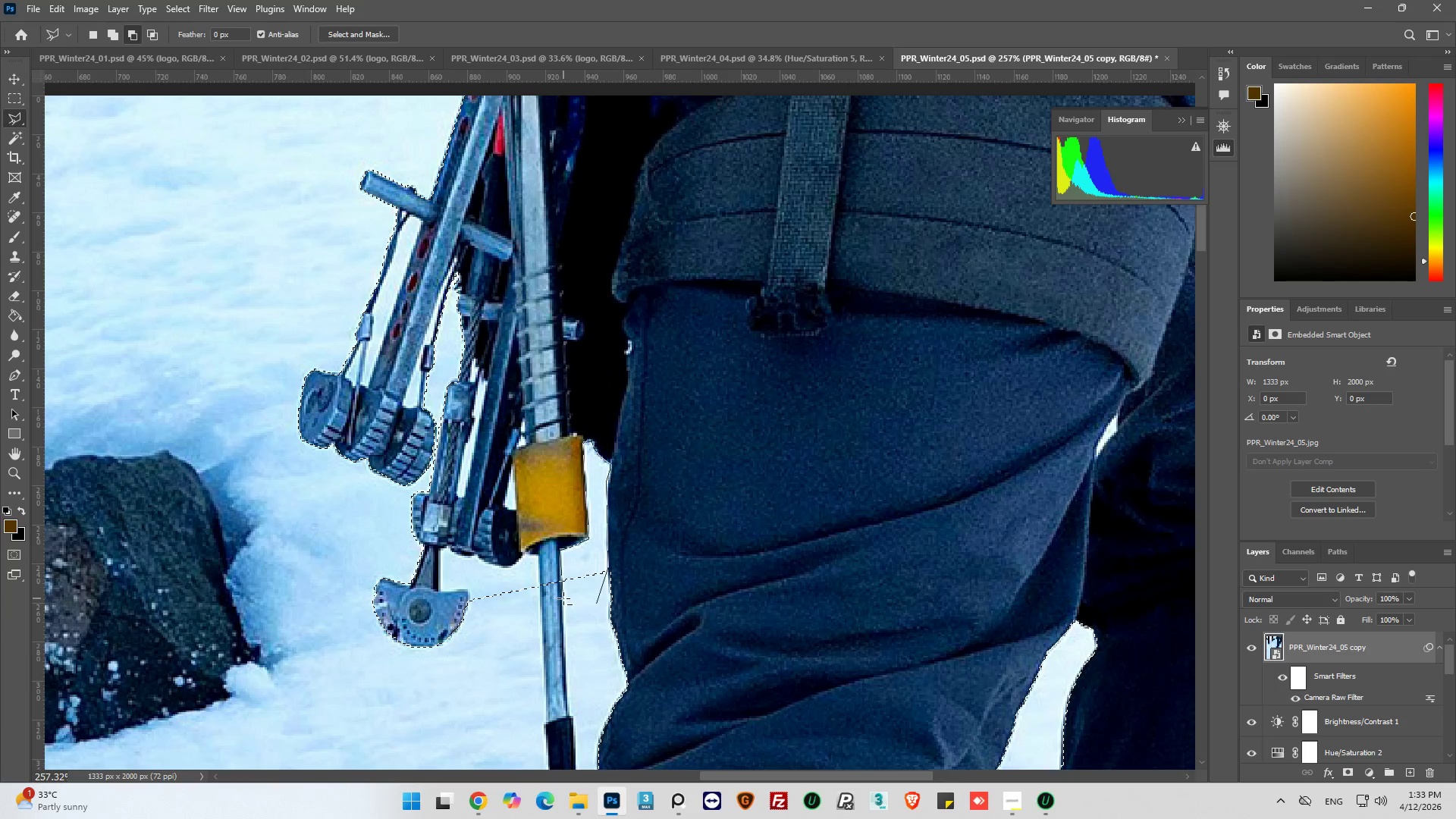 
left_click_drag(start_coordinate=[563, 598], to_coordinate=[563, 606])
 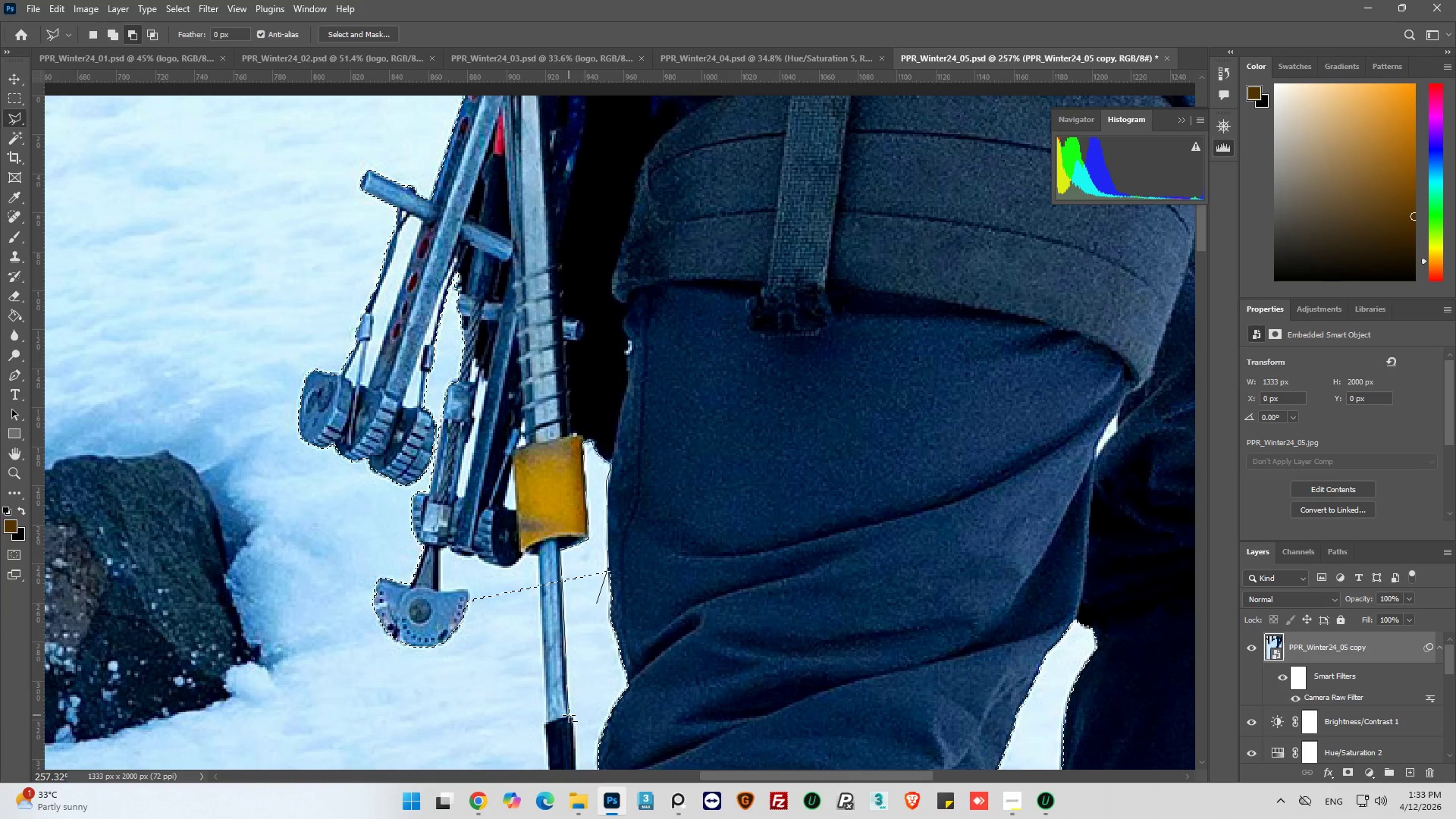 
left_click([570, 715])
 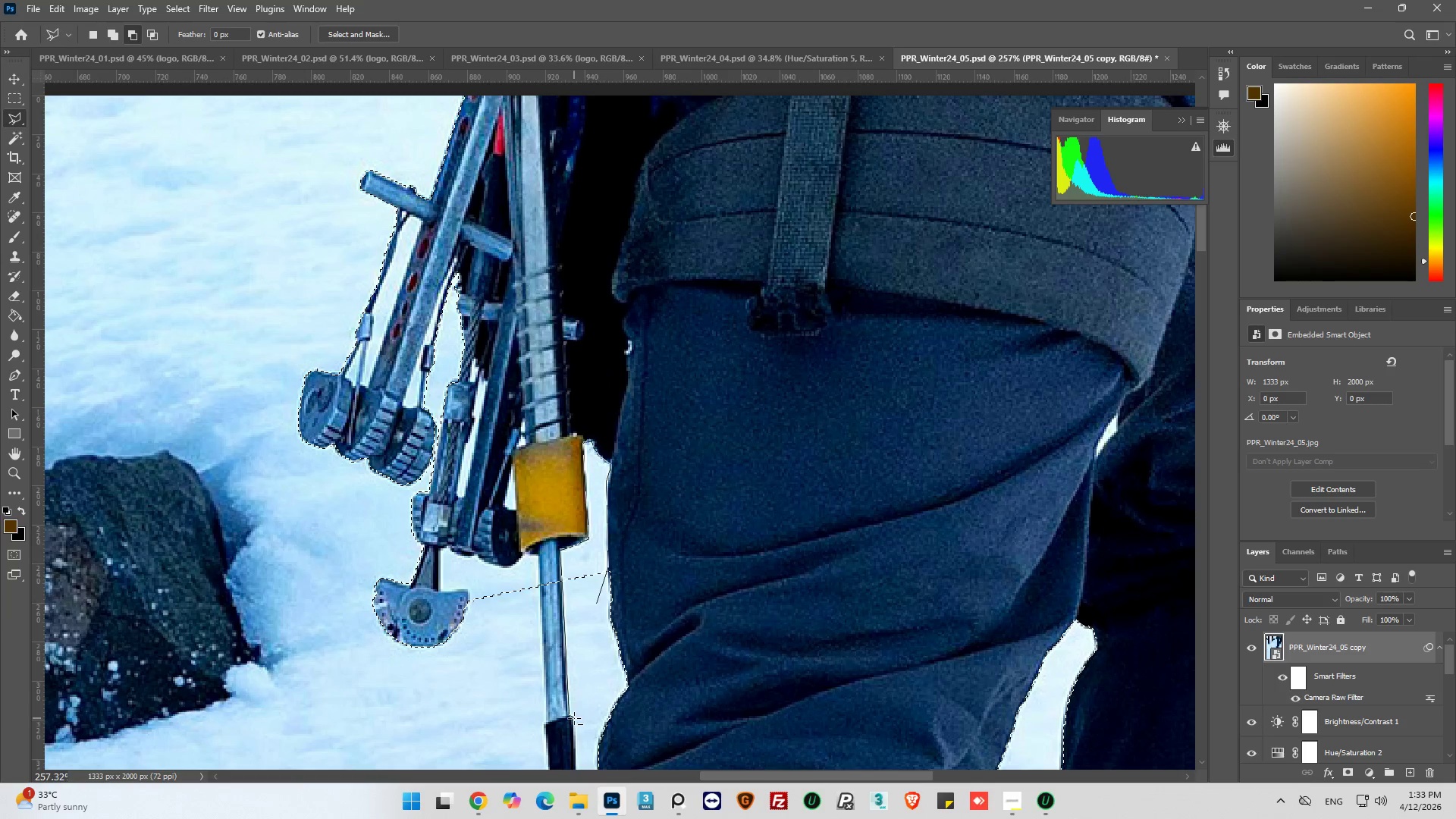 
left_click([574, 717])
 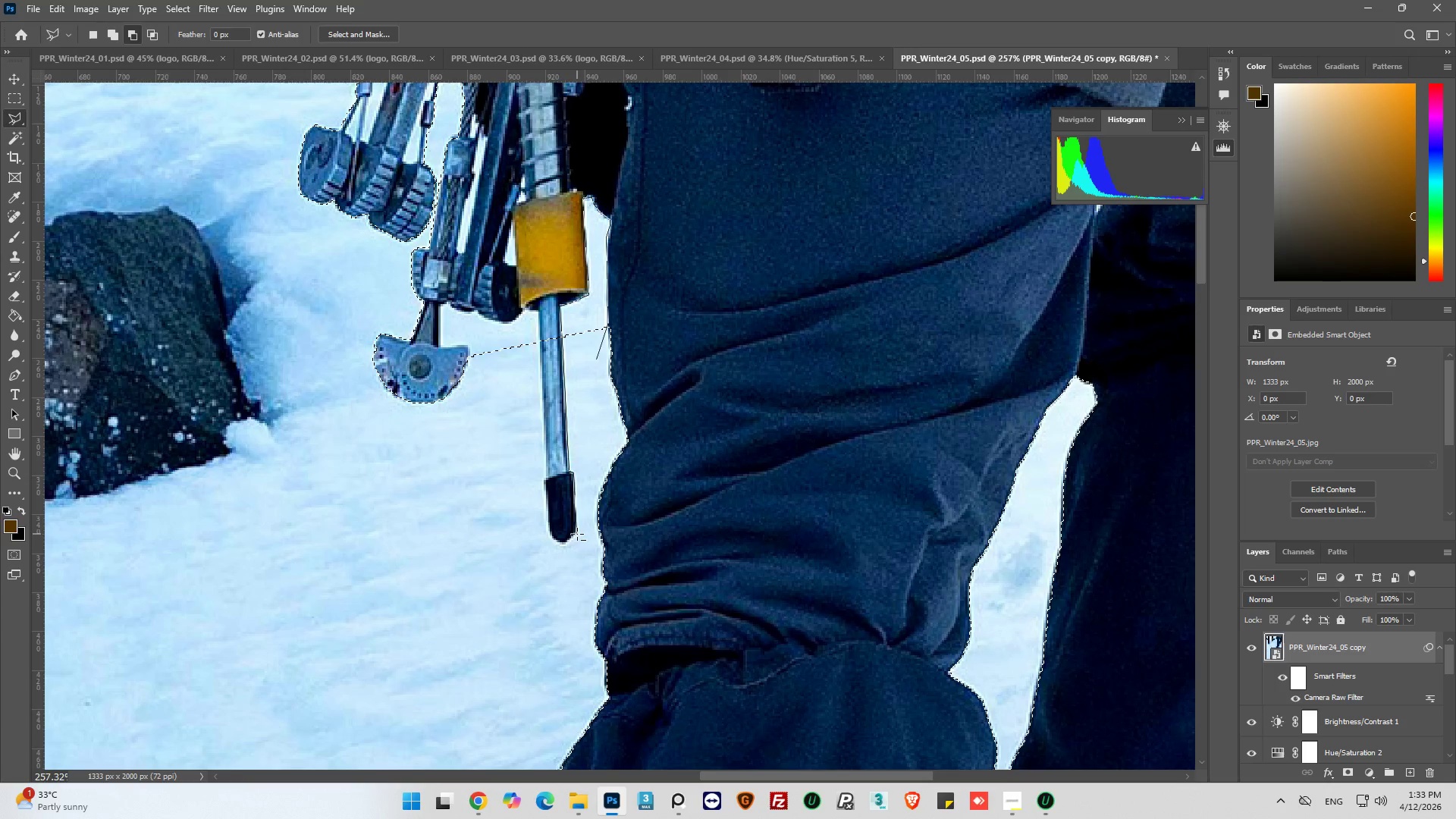 
left_click([576, 533])
 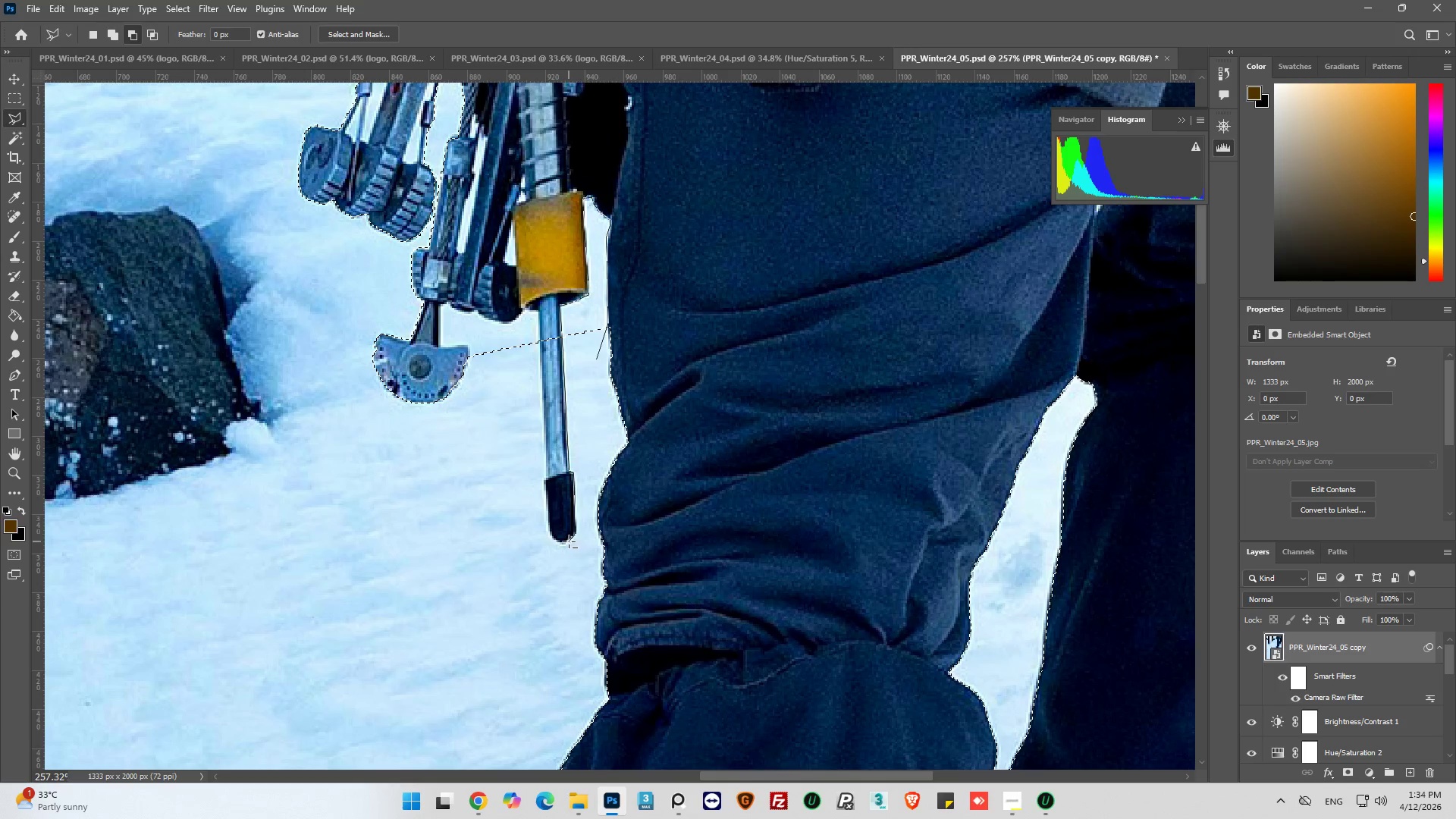 
left_click([569, 541])
 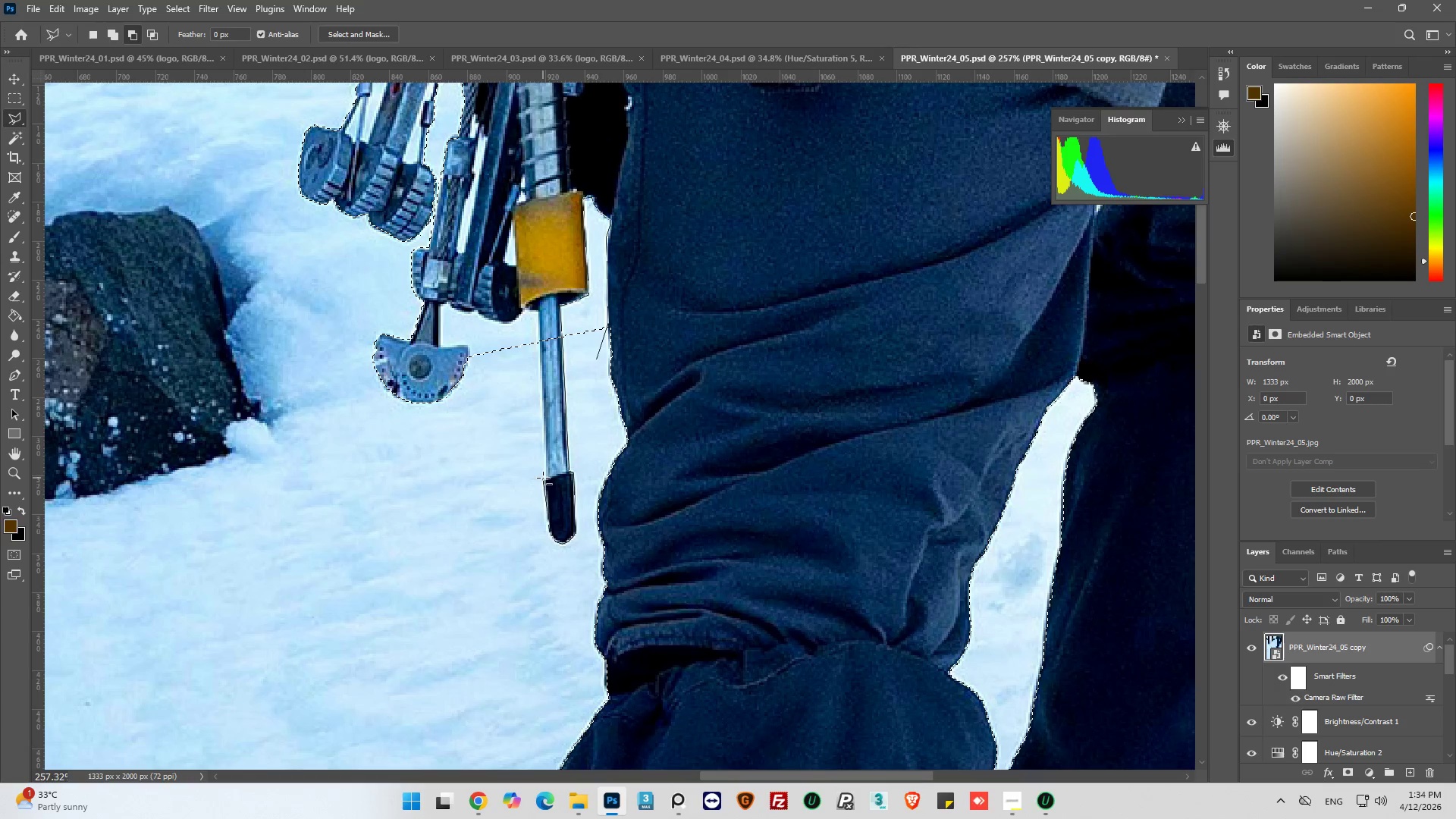 
wait(10.03)
 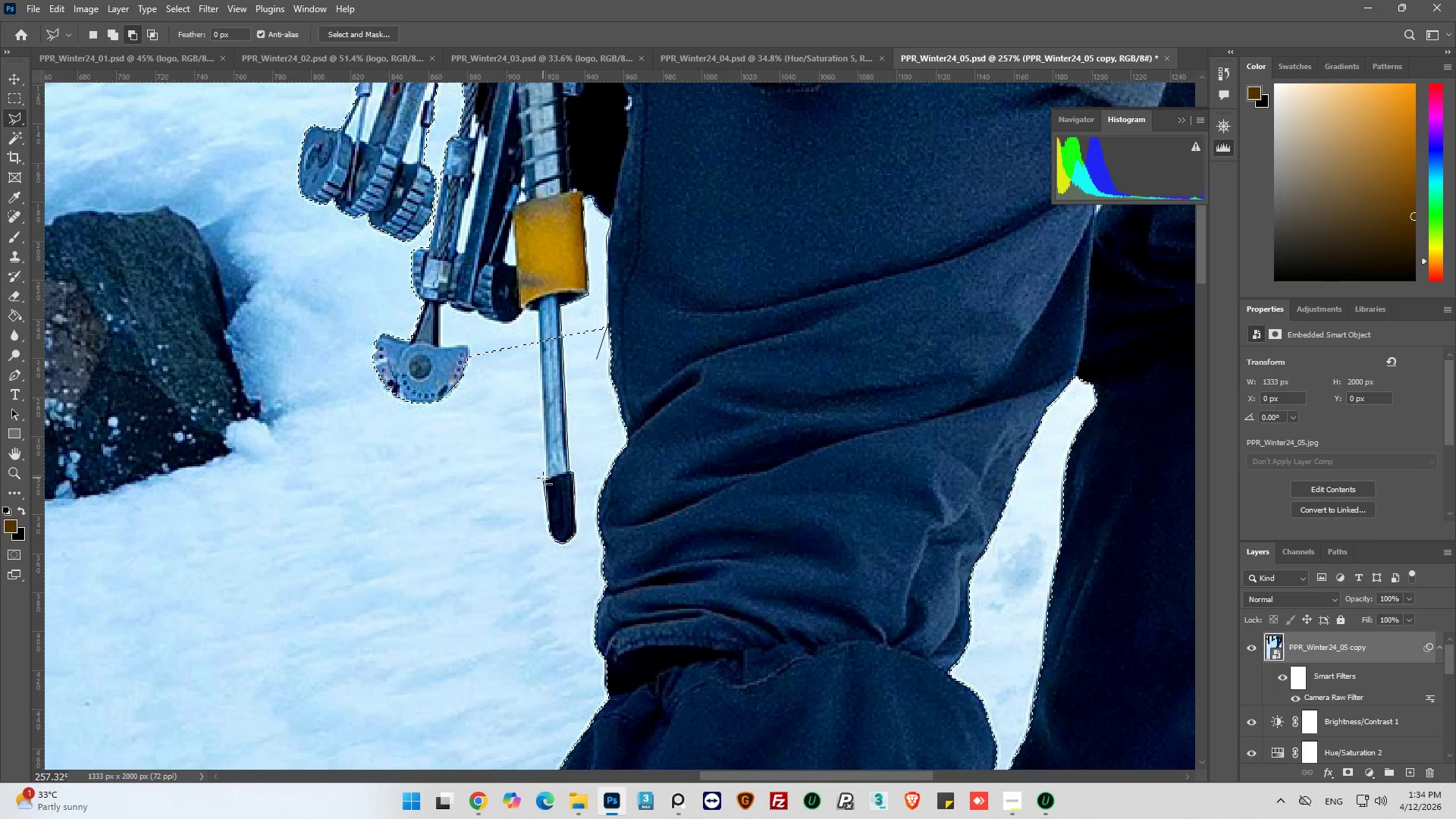 
left_click_drag(start_coordinate=[540, 342], to_coordinate=[540, 337])
 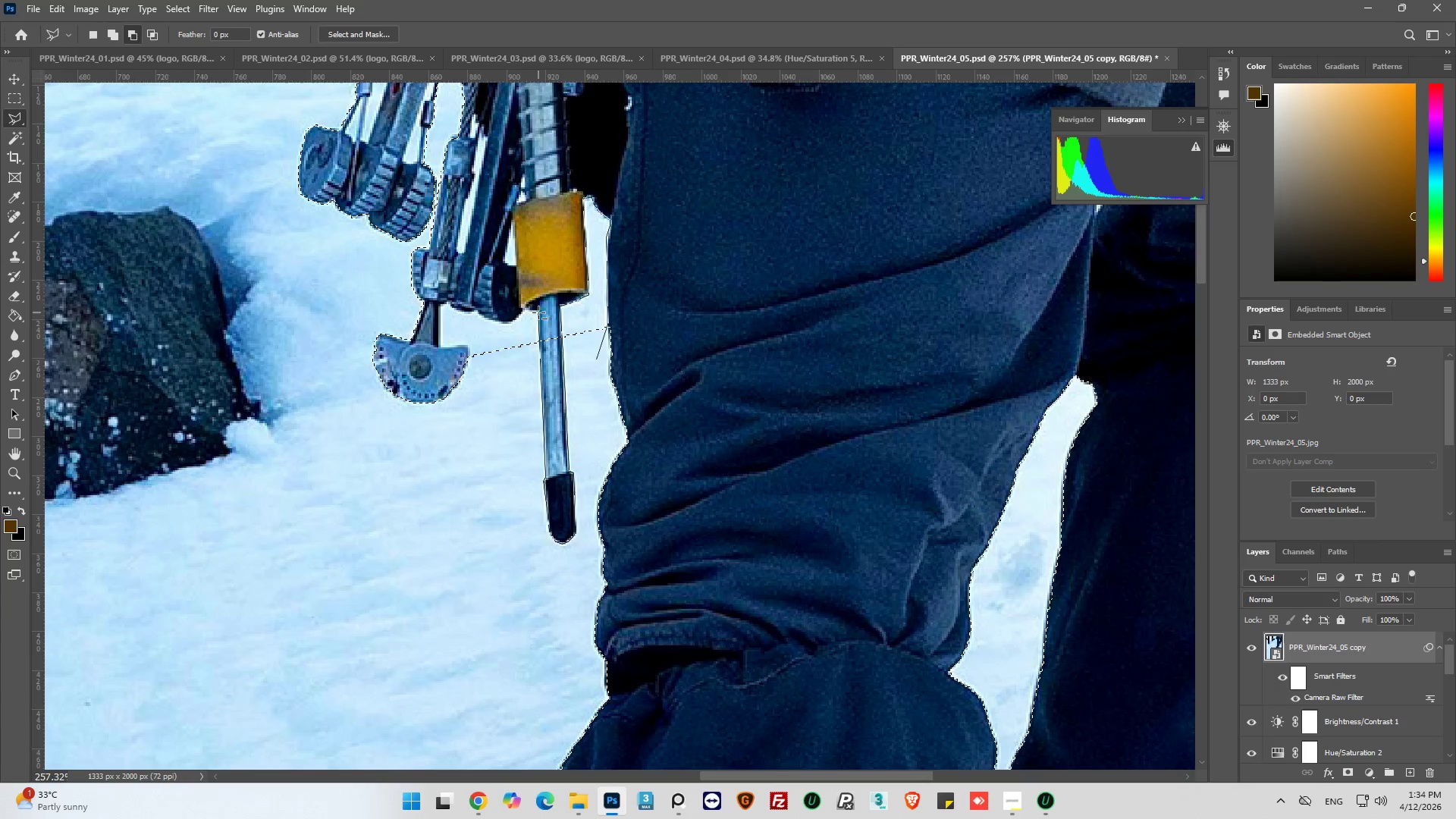 
left_click([538, 312])
 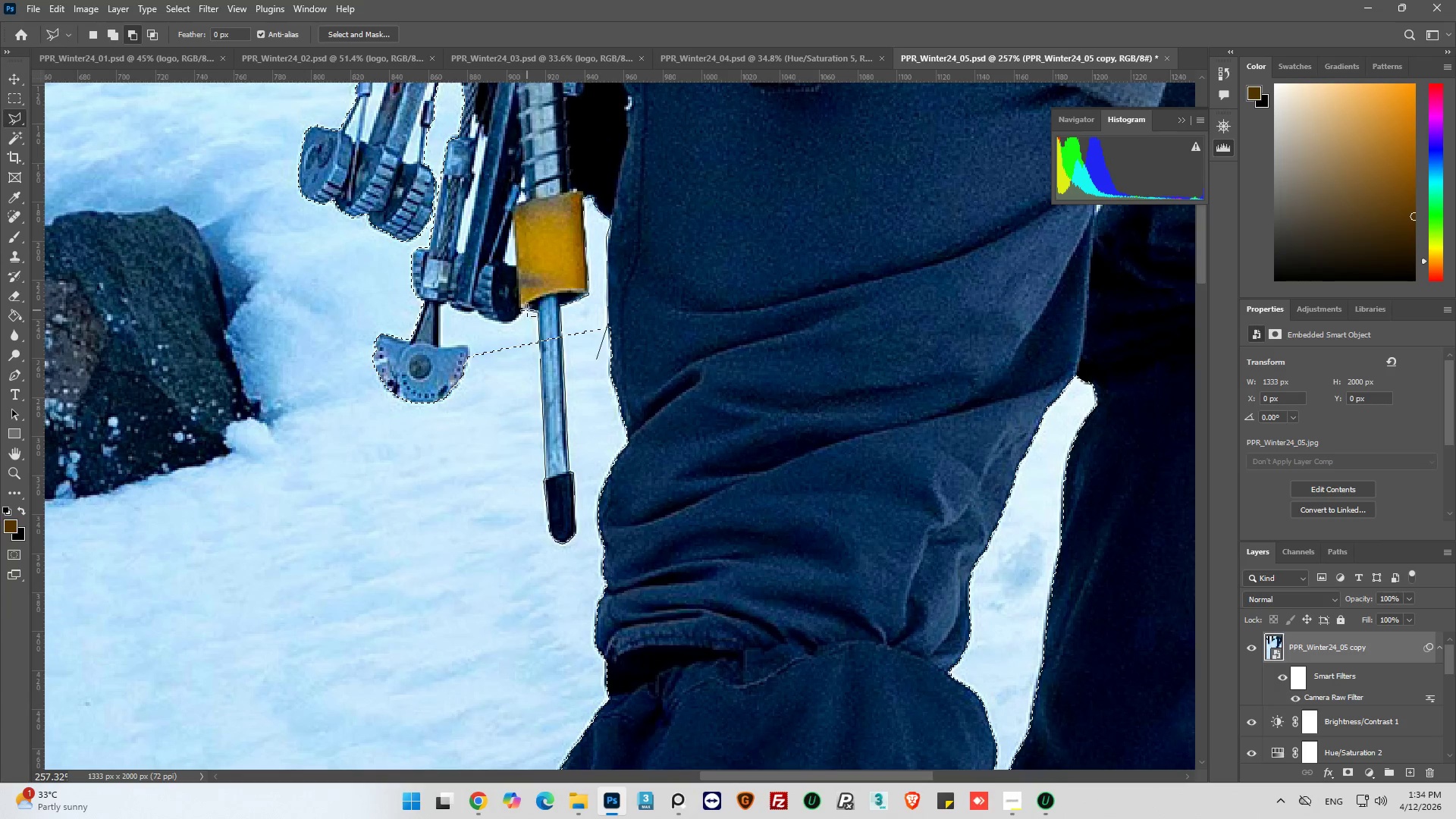 
left_click([527, 310])
 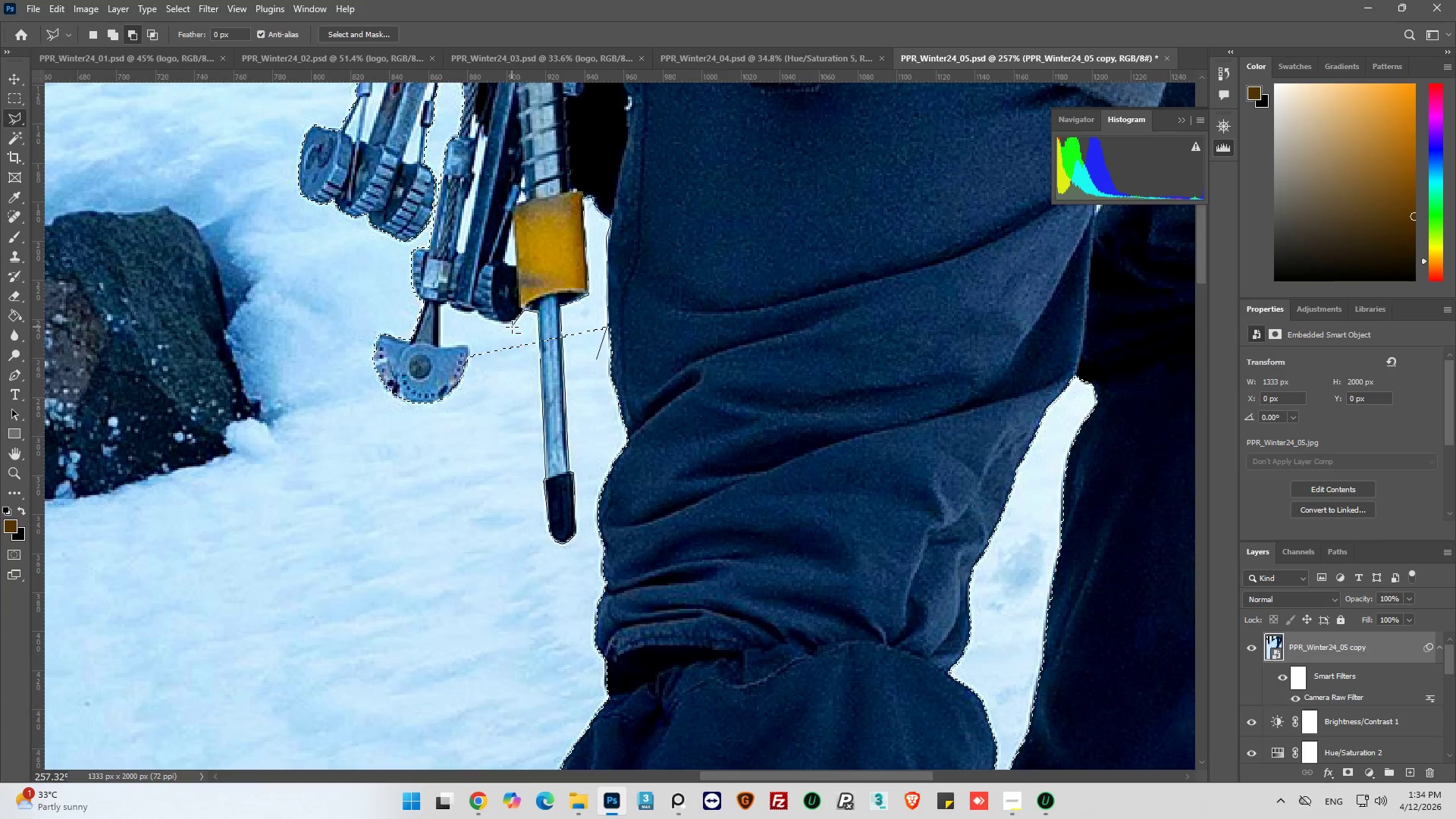 
left_click_drag(start_coordinate=[512, 322], to_coordinate=[507, 325])
 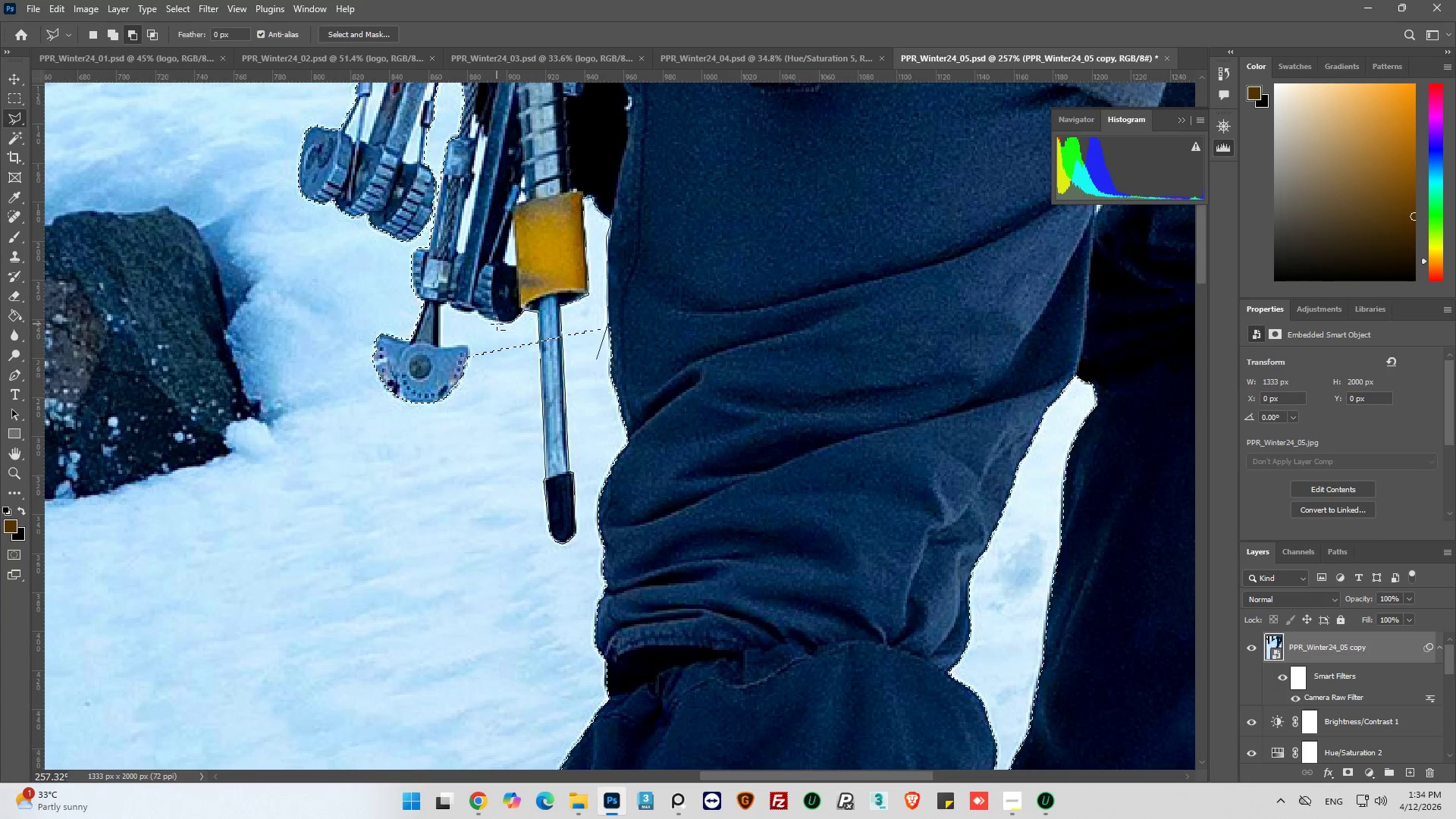 
left_click([497, 324])
 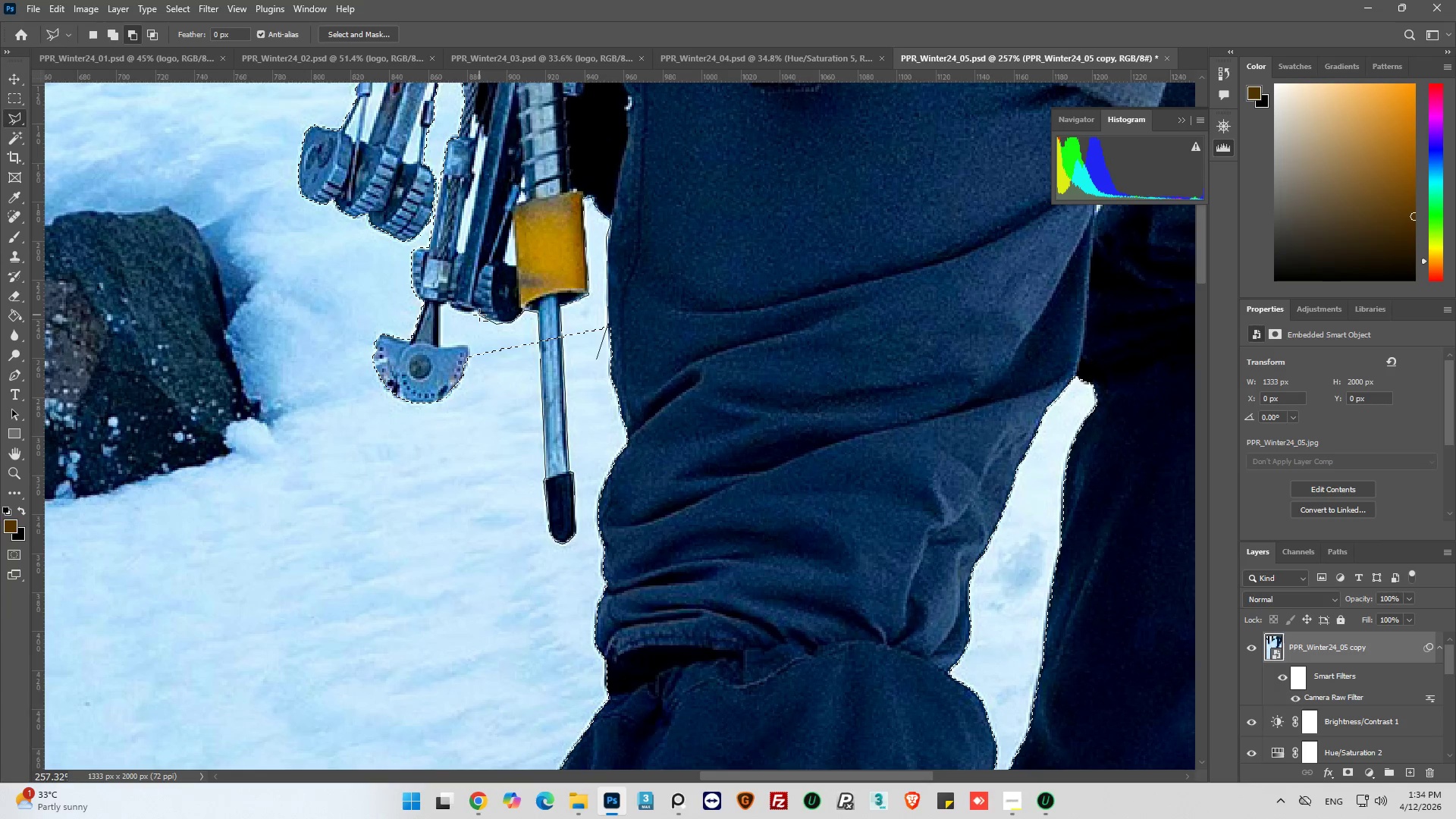 
left_click([479, 315])
 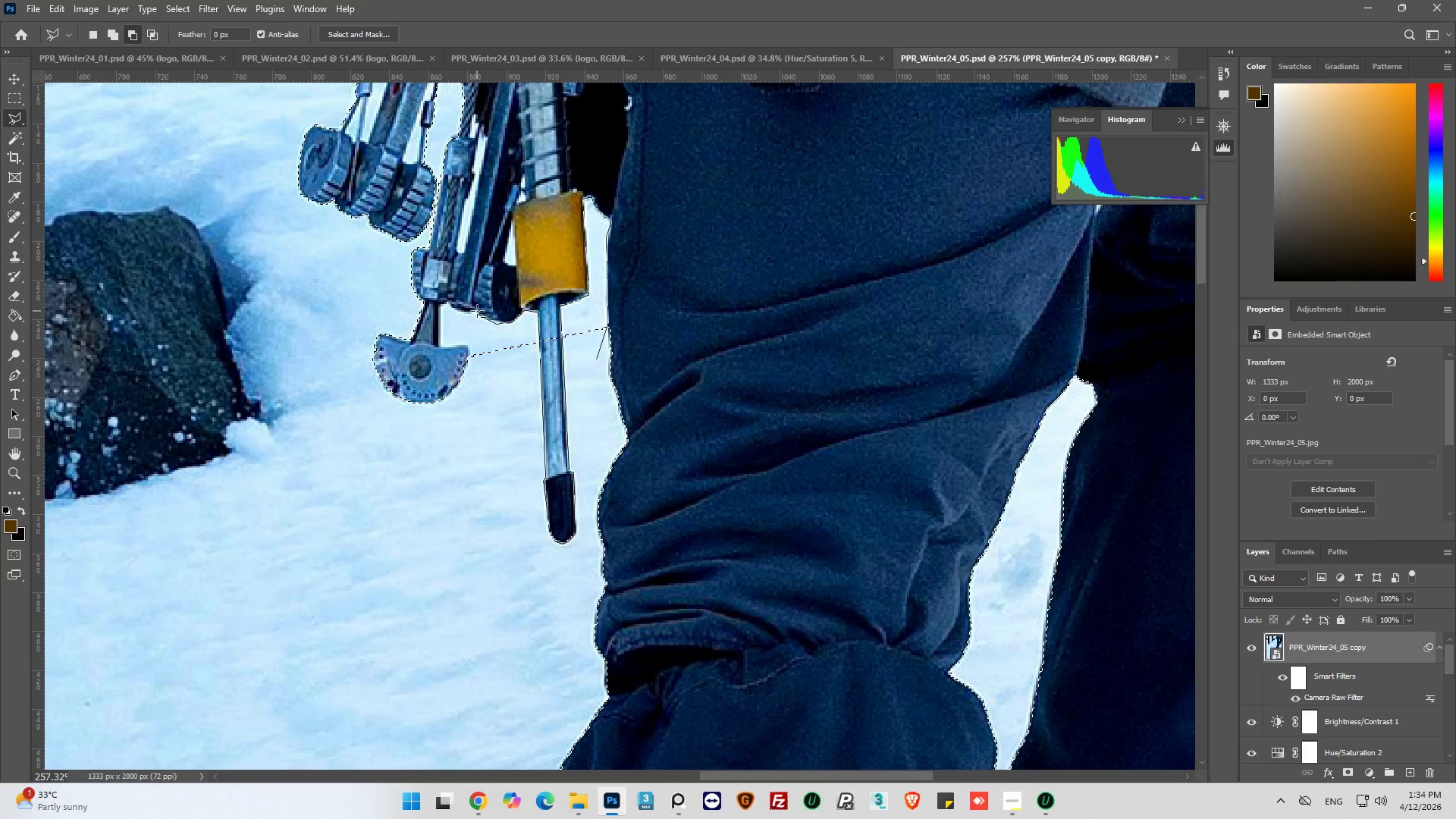 
left_click([477, 311])
 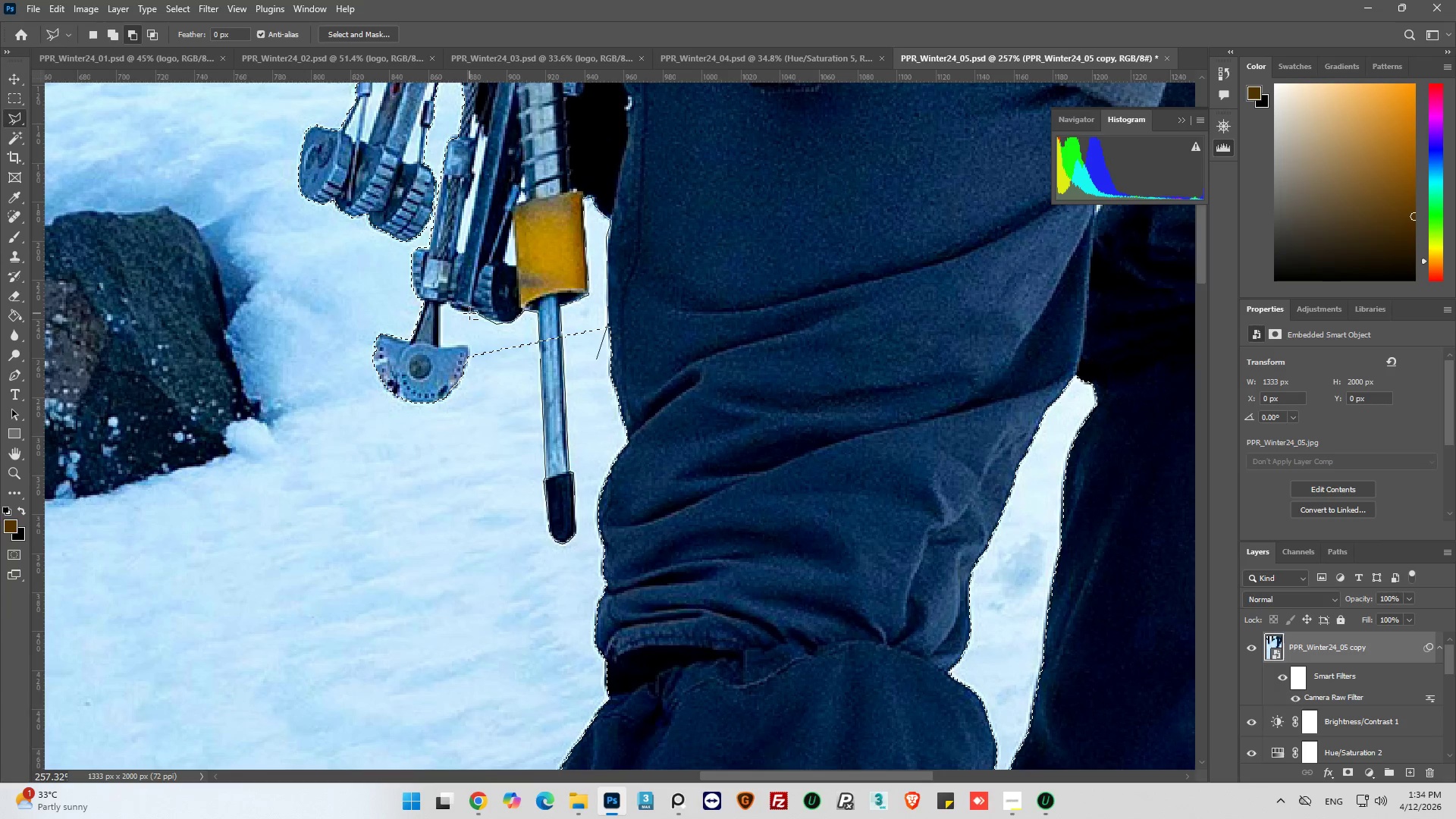 
left_click([469, 313])
 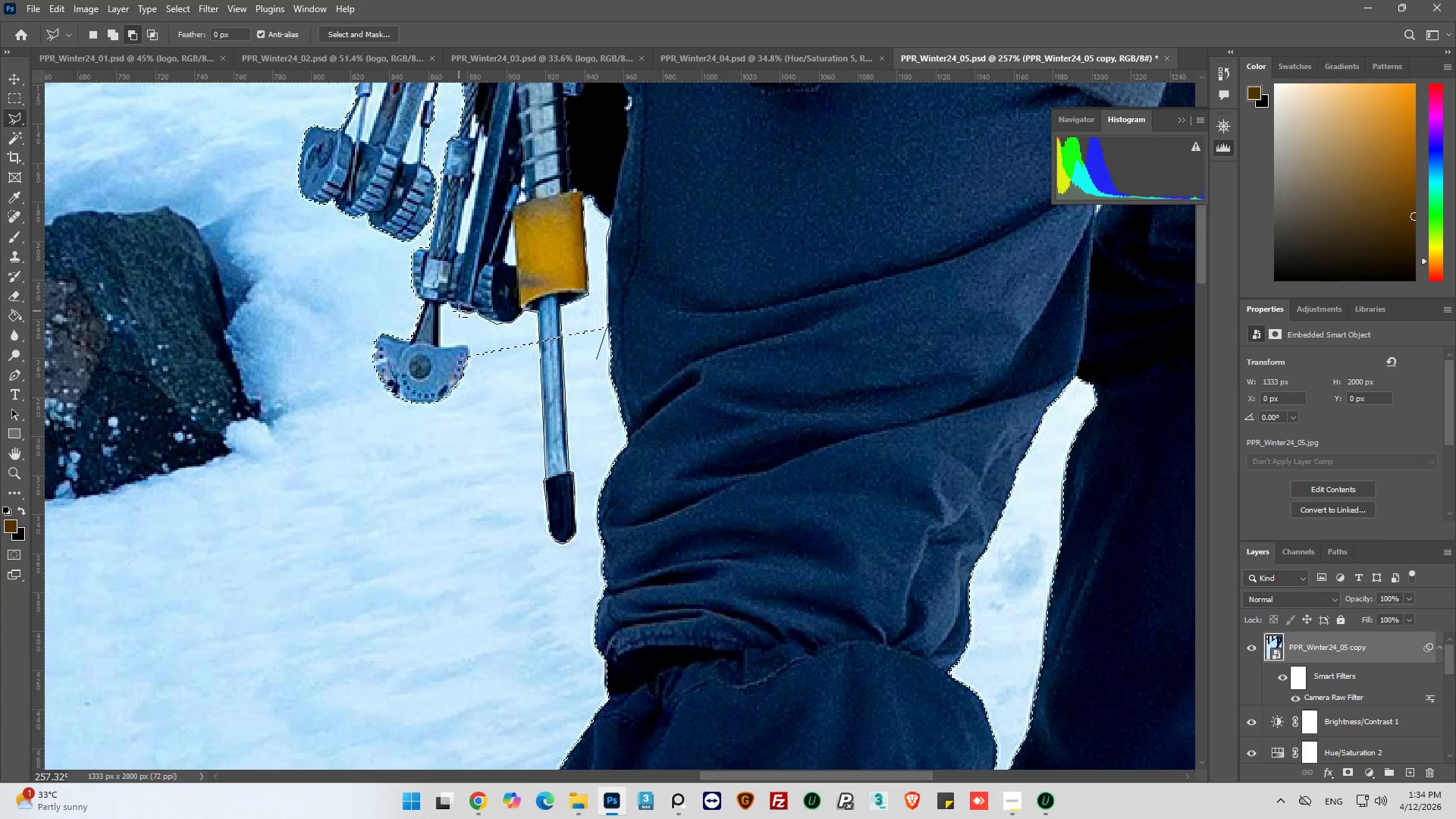 
left_click([459, 311])
 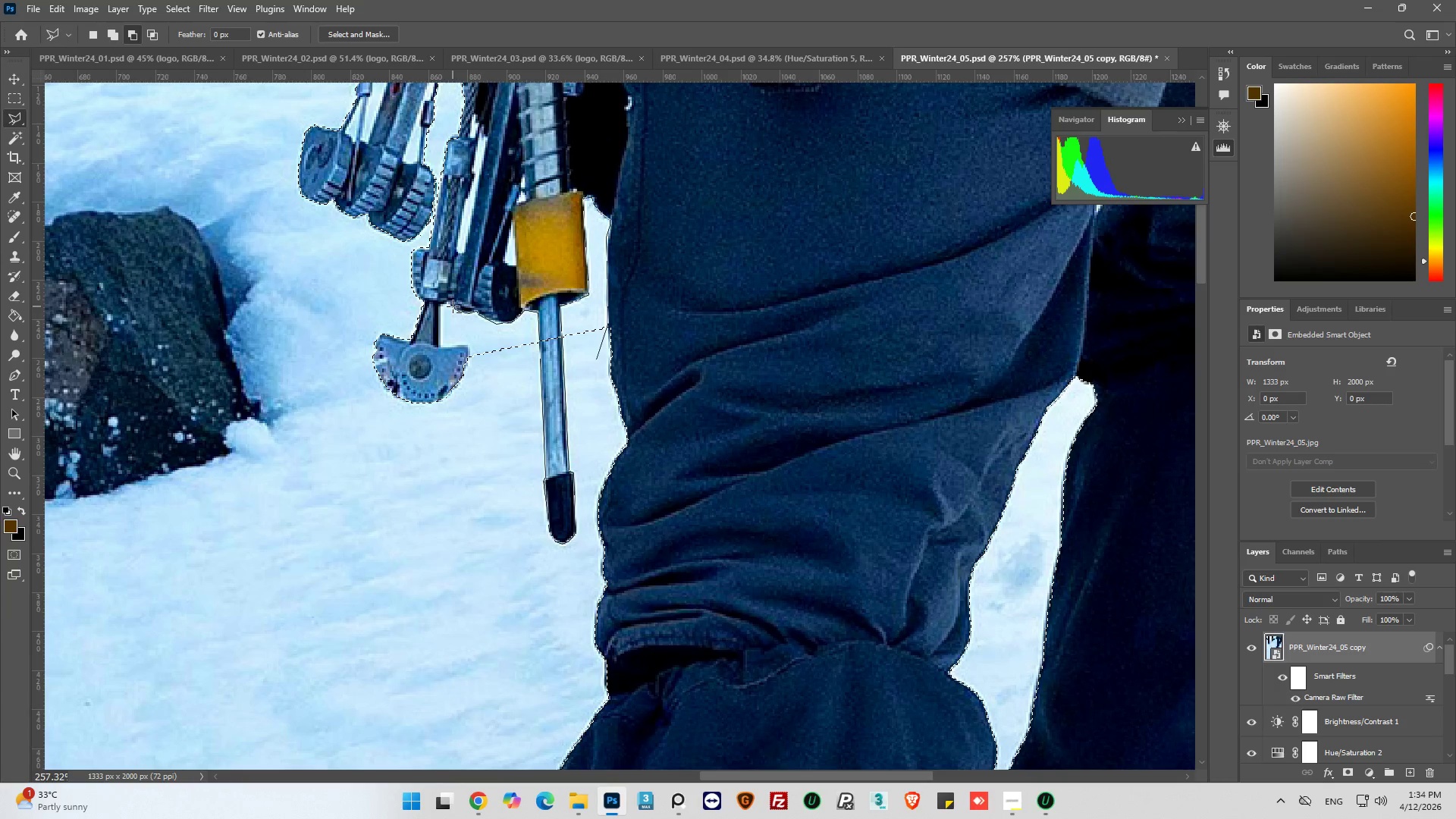 
left_click([453, 306])
 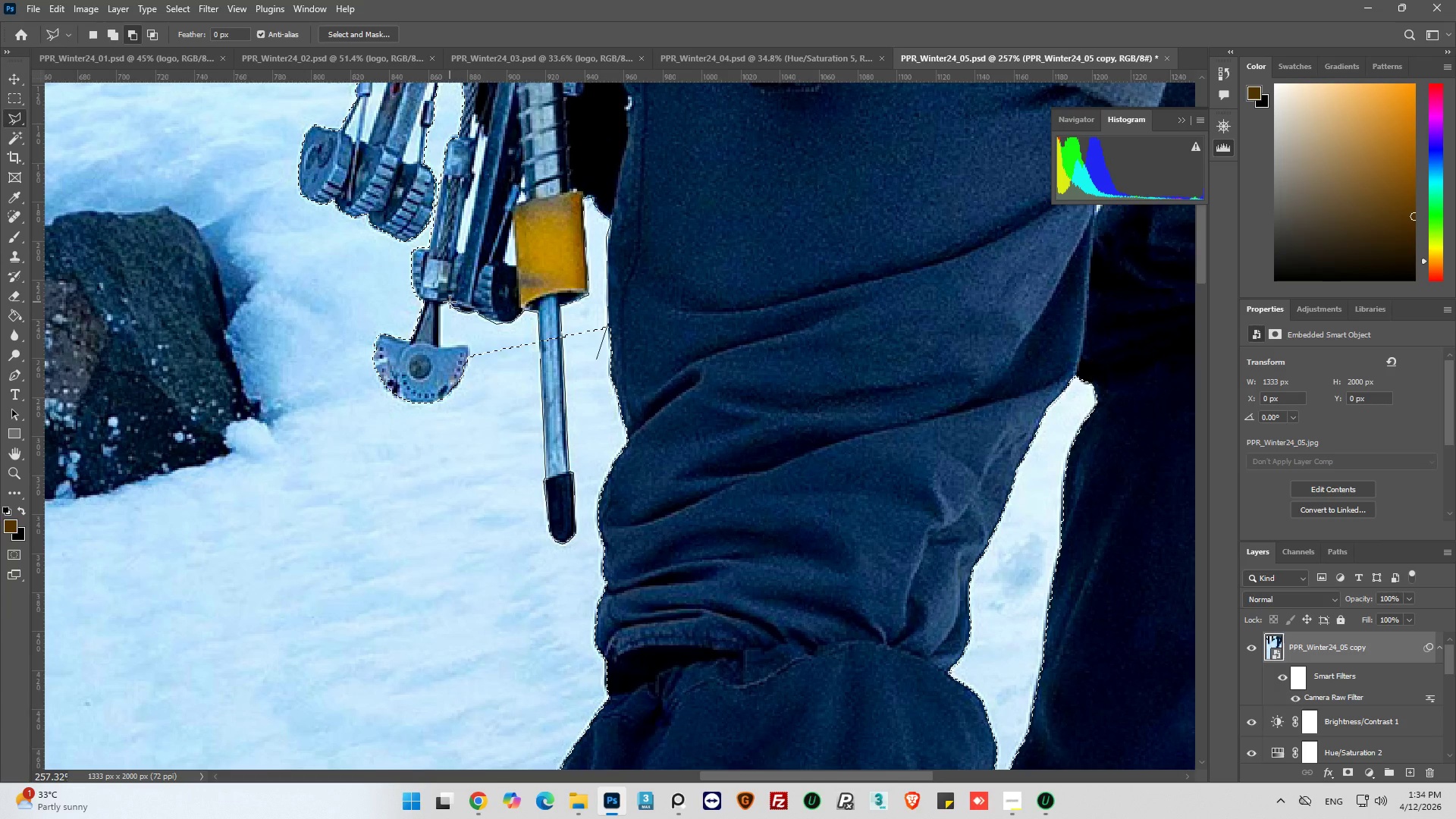 
left_click([450, 302])
 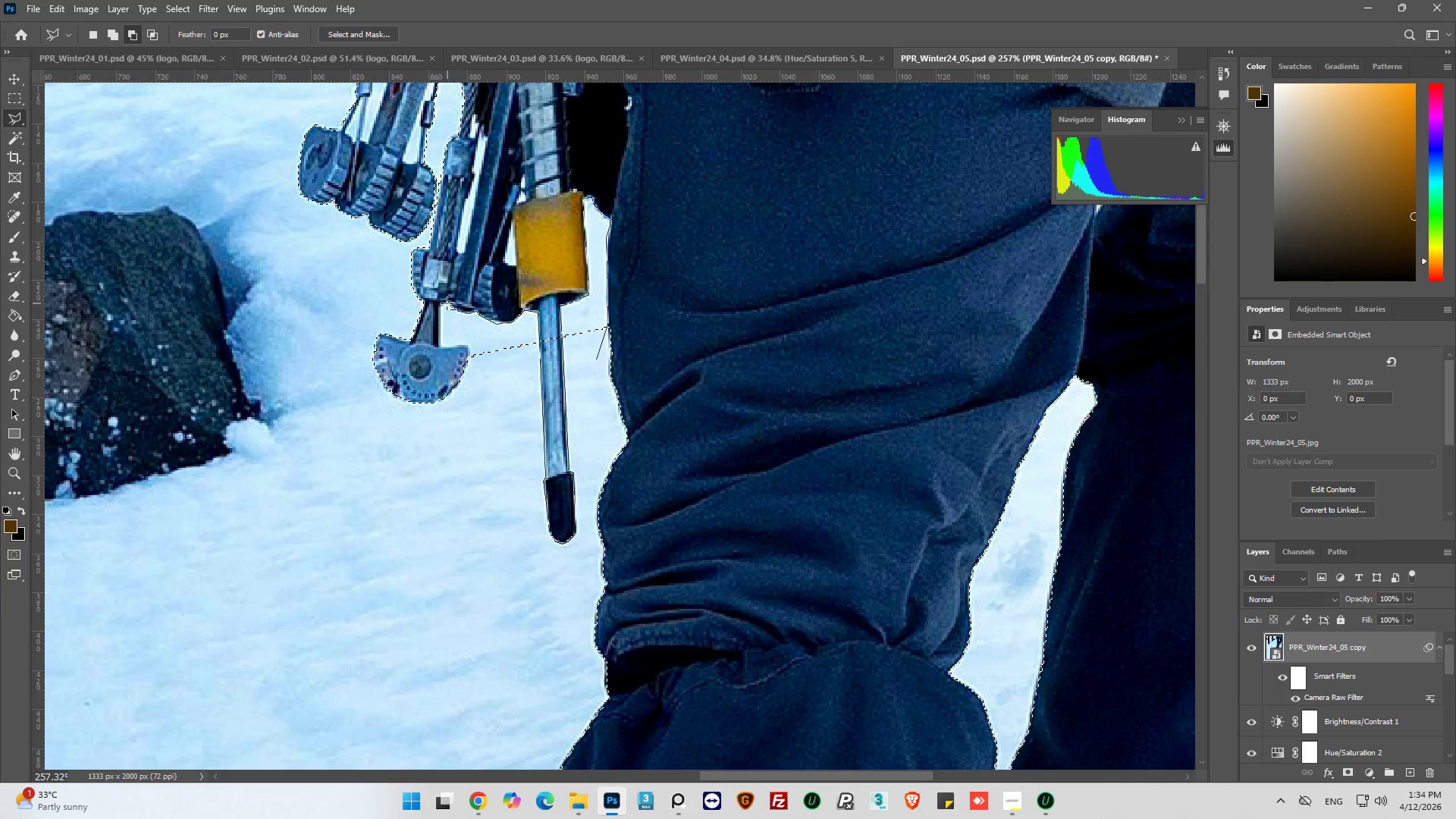 
left_click([444, 304])
 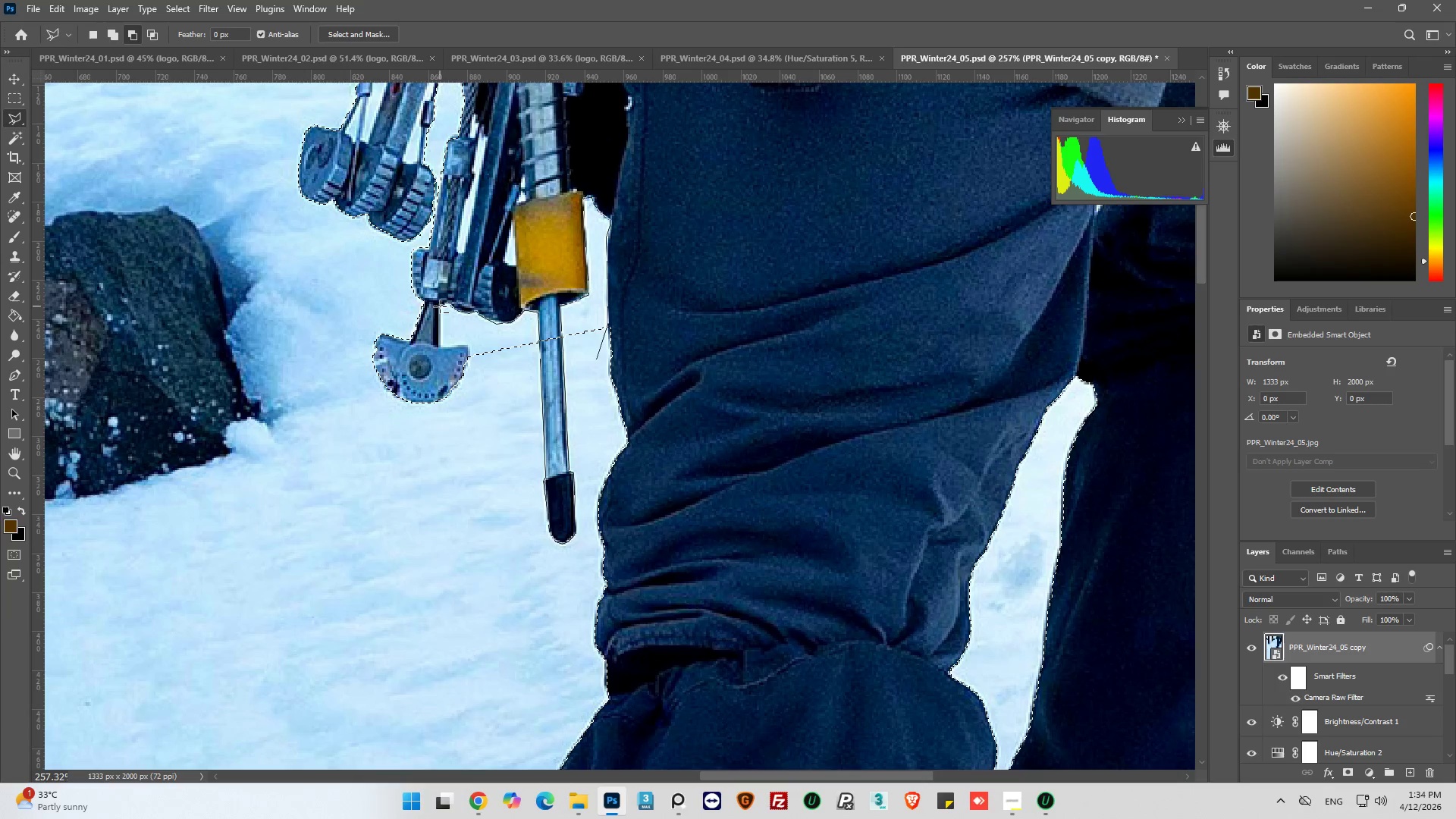 
left_click([440, 306])
 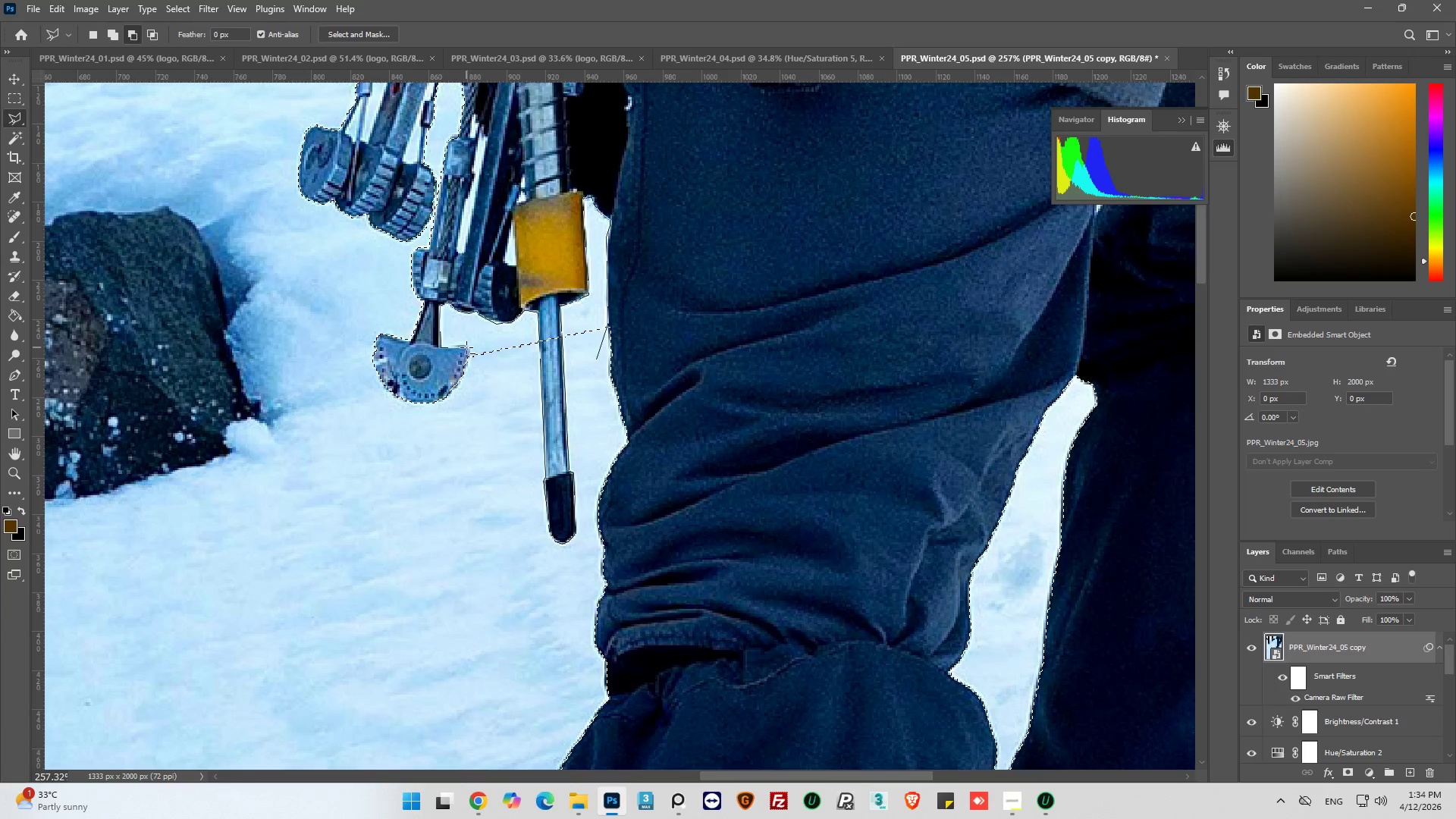 
left_click([469, 345])
 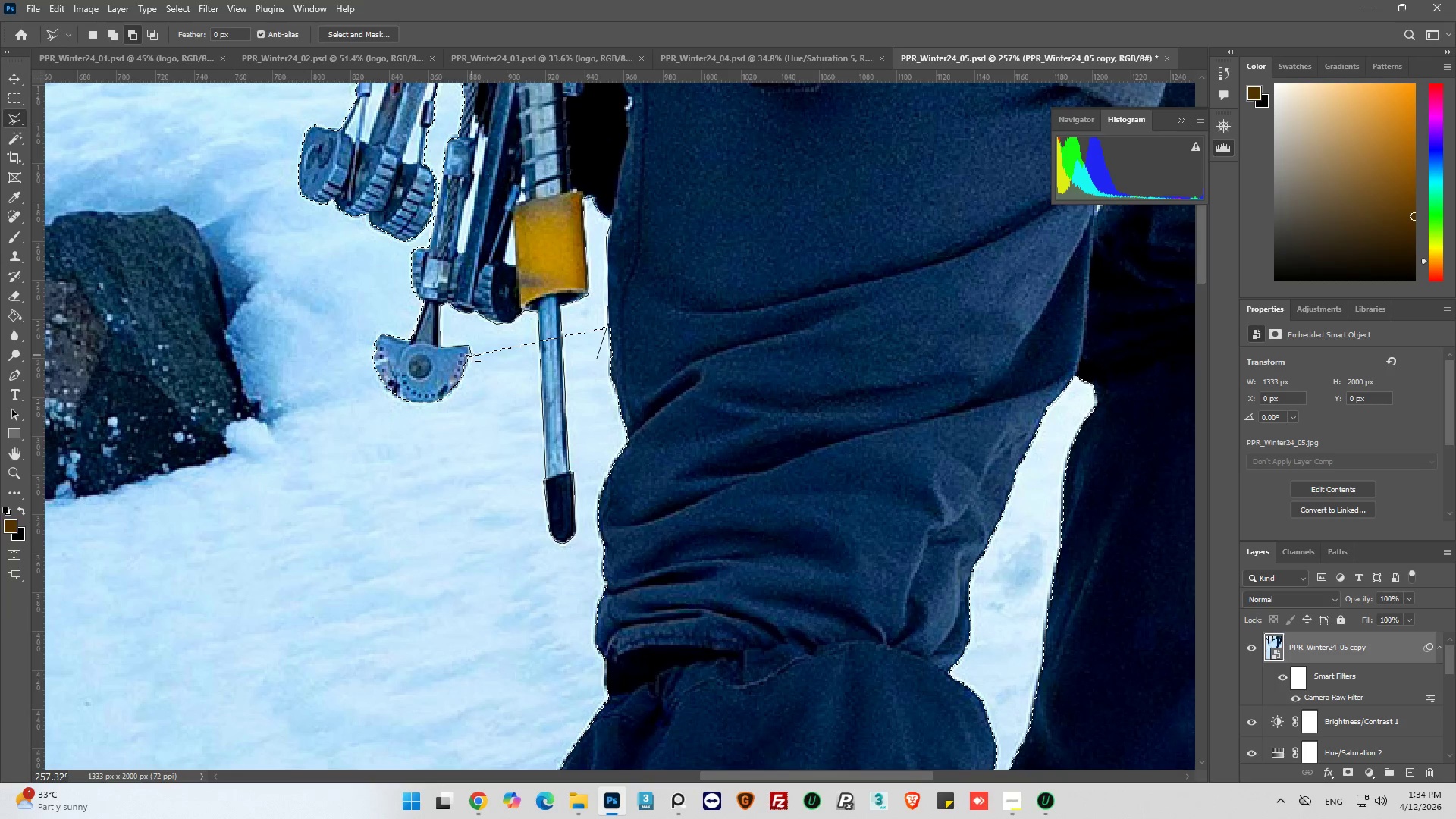 
left_click([471, 355])
 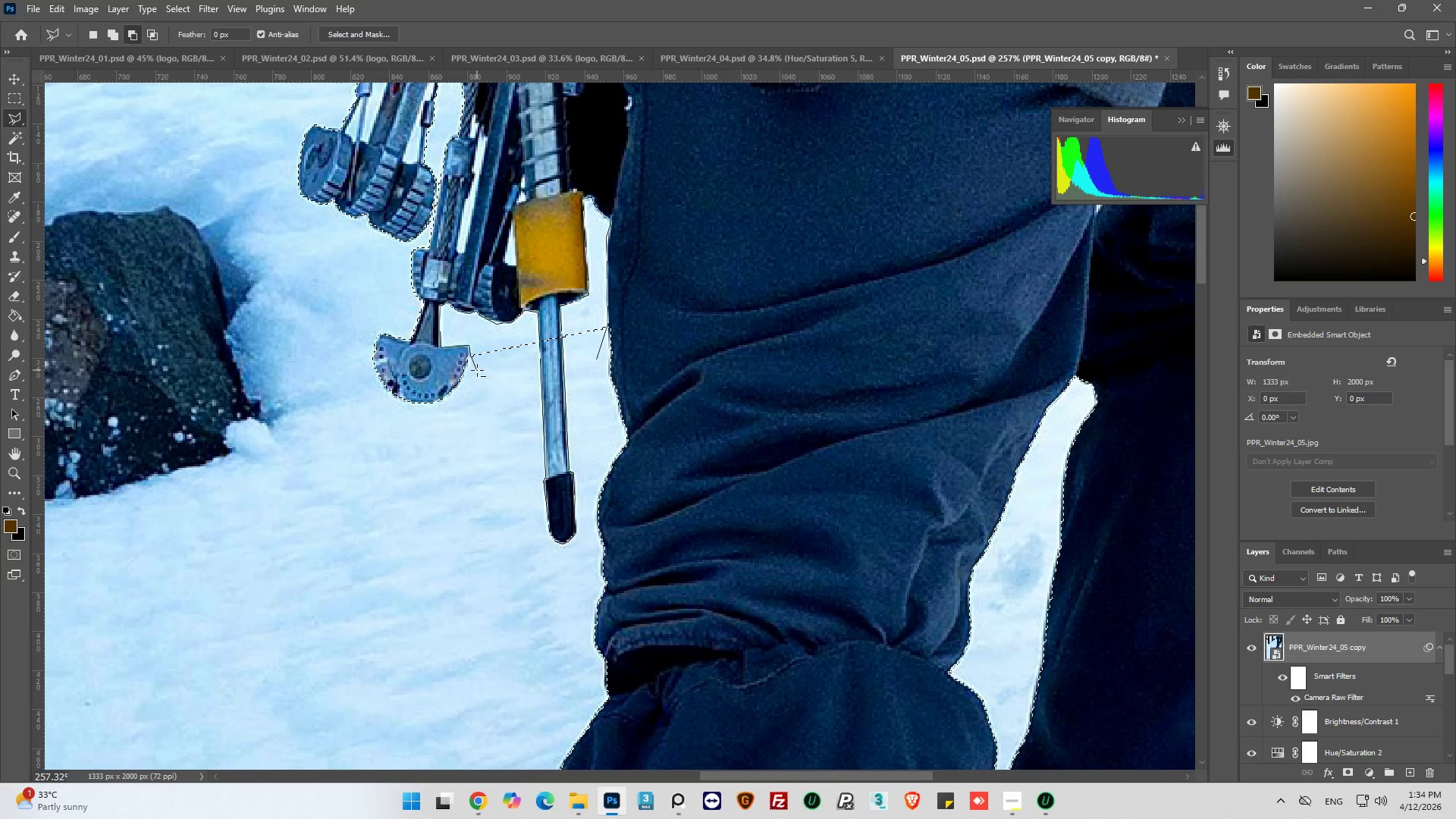 
left_click([477, 370])
 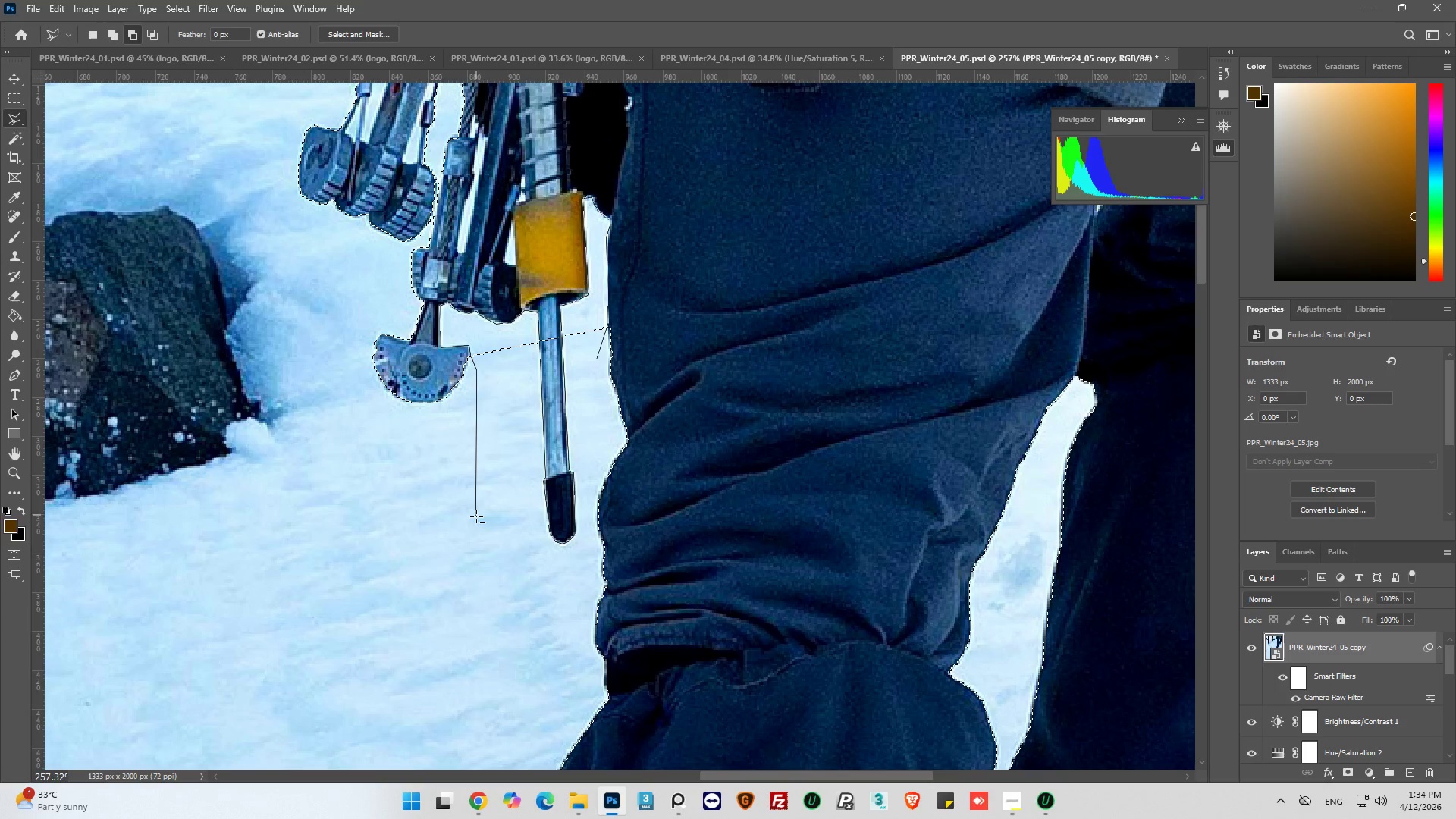 
left_click([488, 635])
 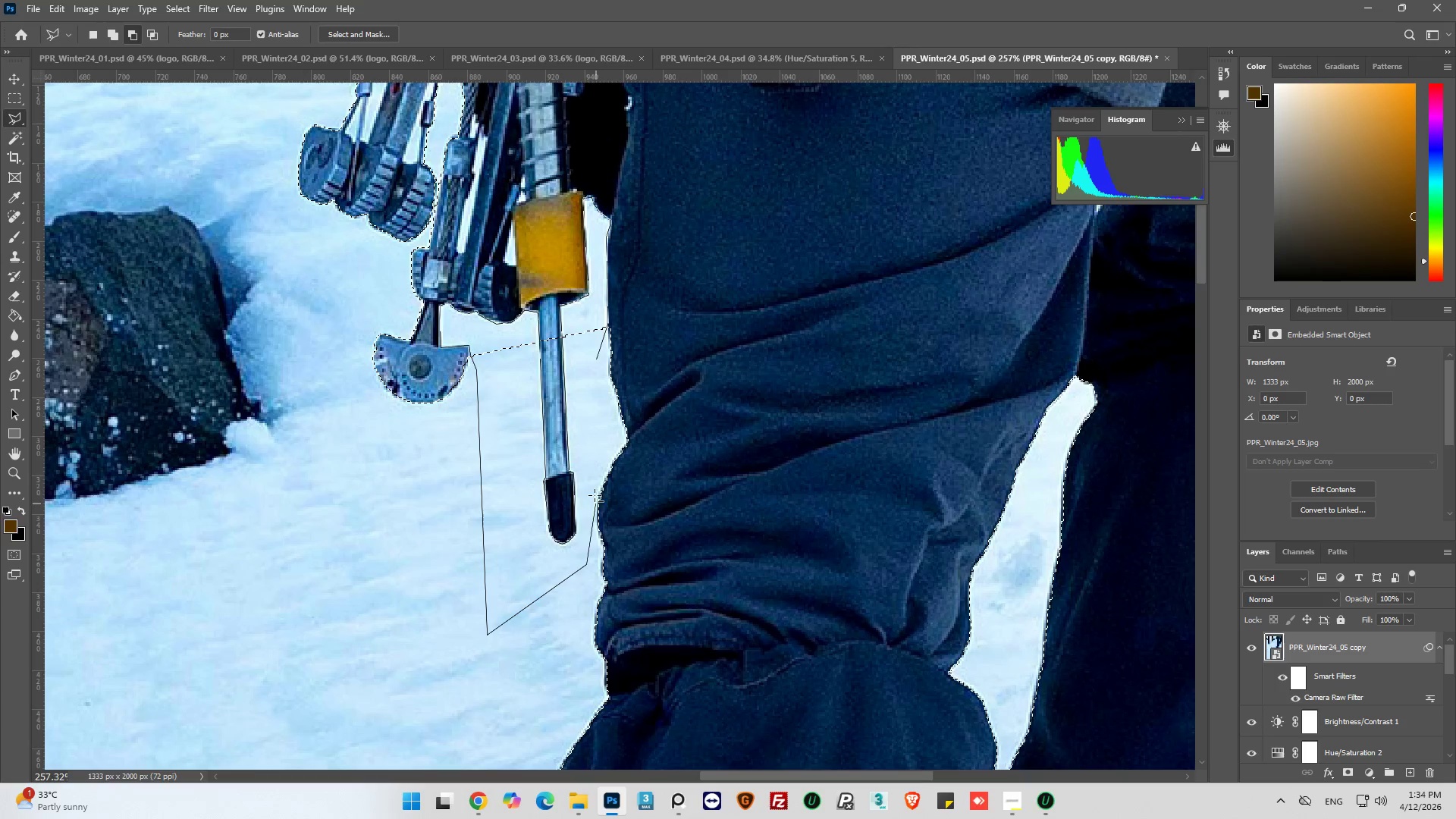 
left_click_drag(start_coordinate=[597, 462], to_coordinate=[597, 438])
 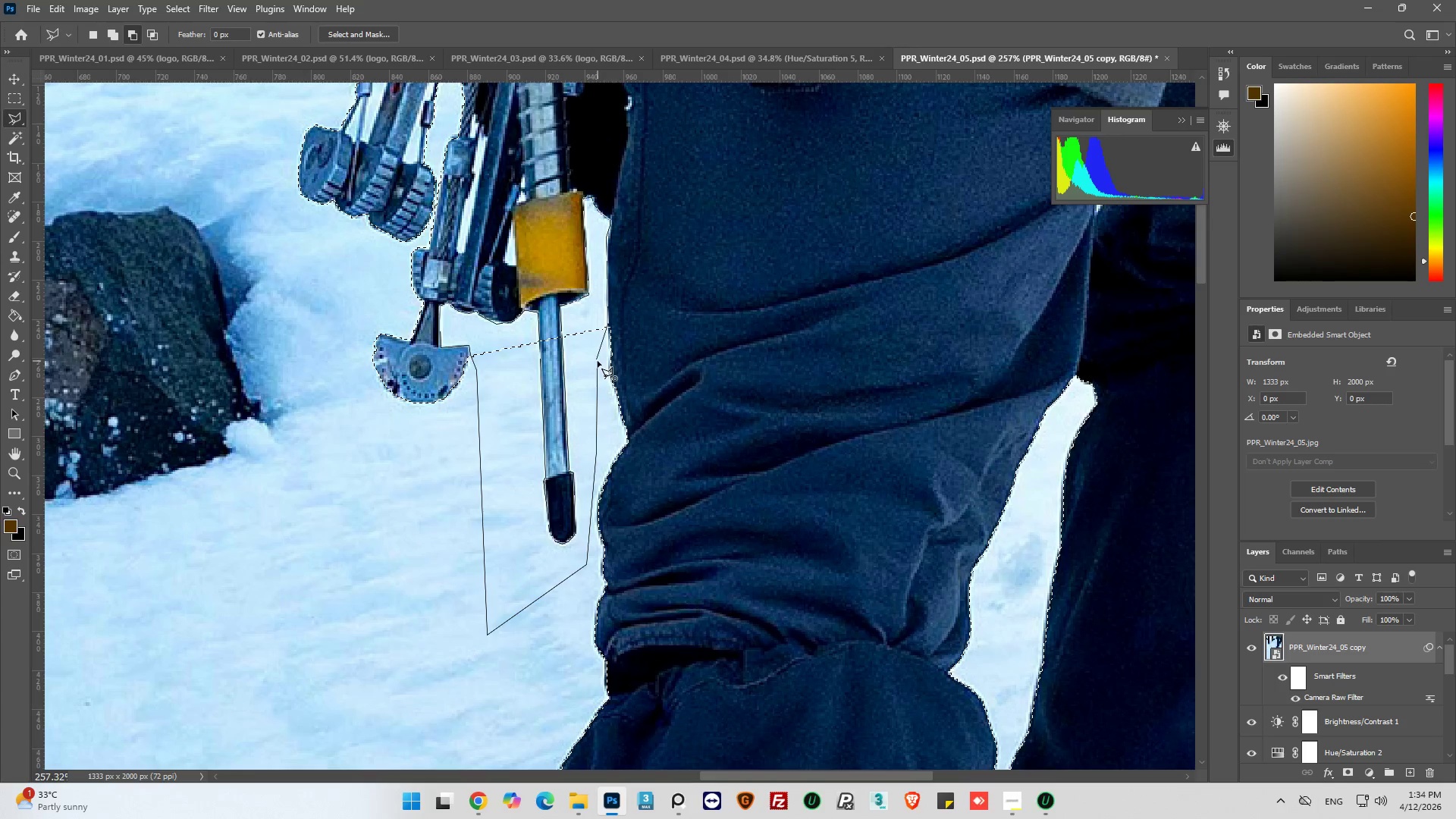 
left_click([597, 361])
 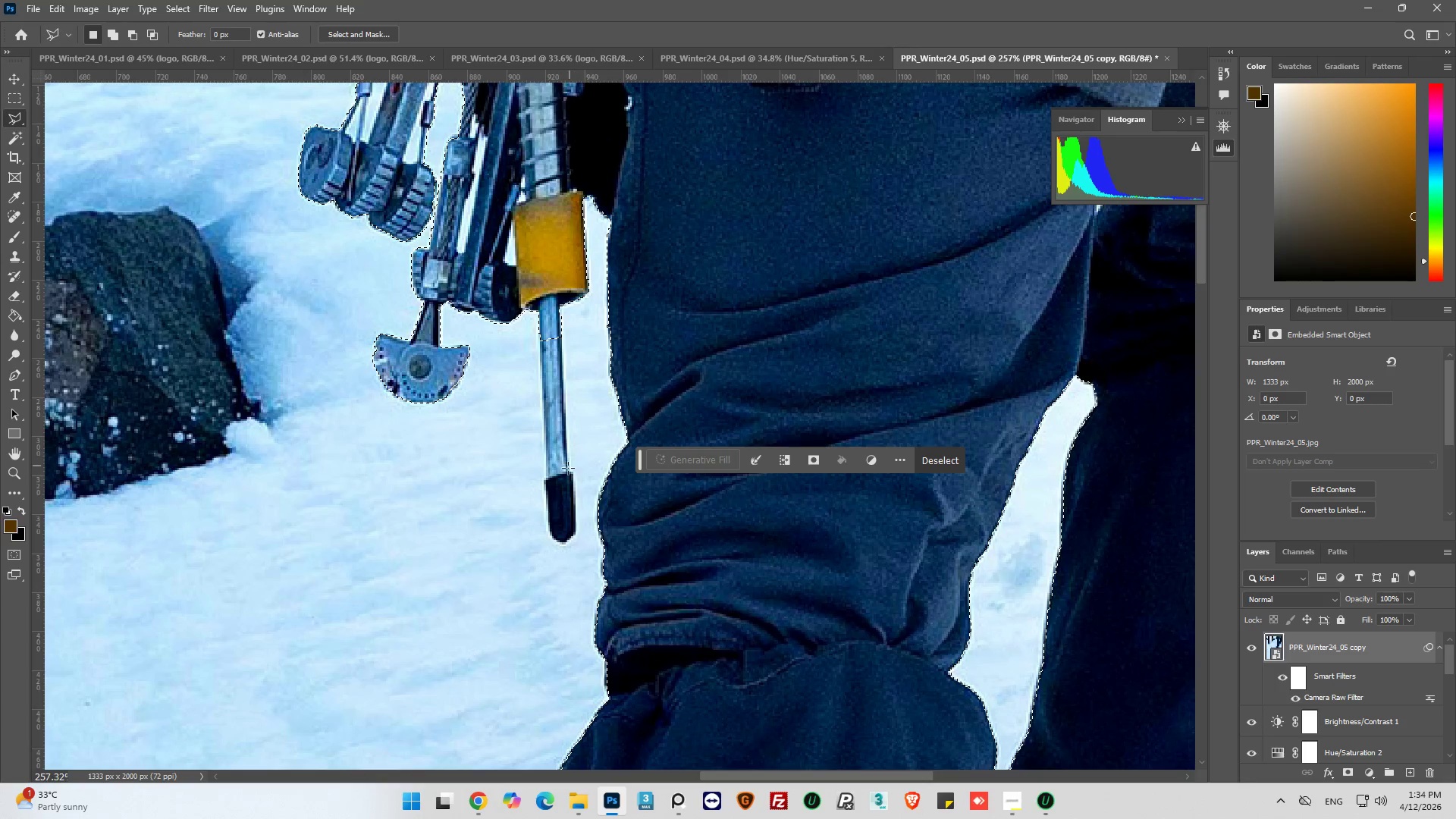 
hold_key(key=AltLeft, duration=0.39)
 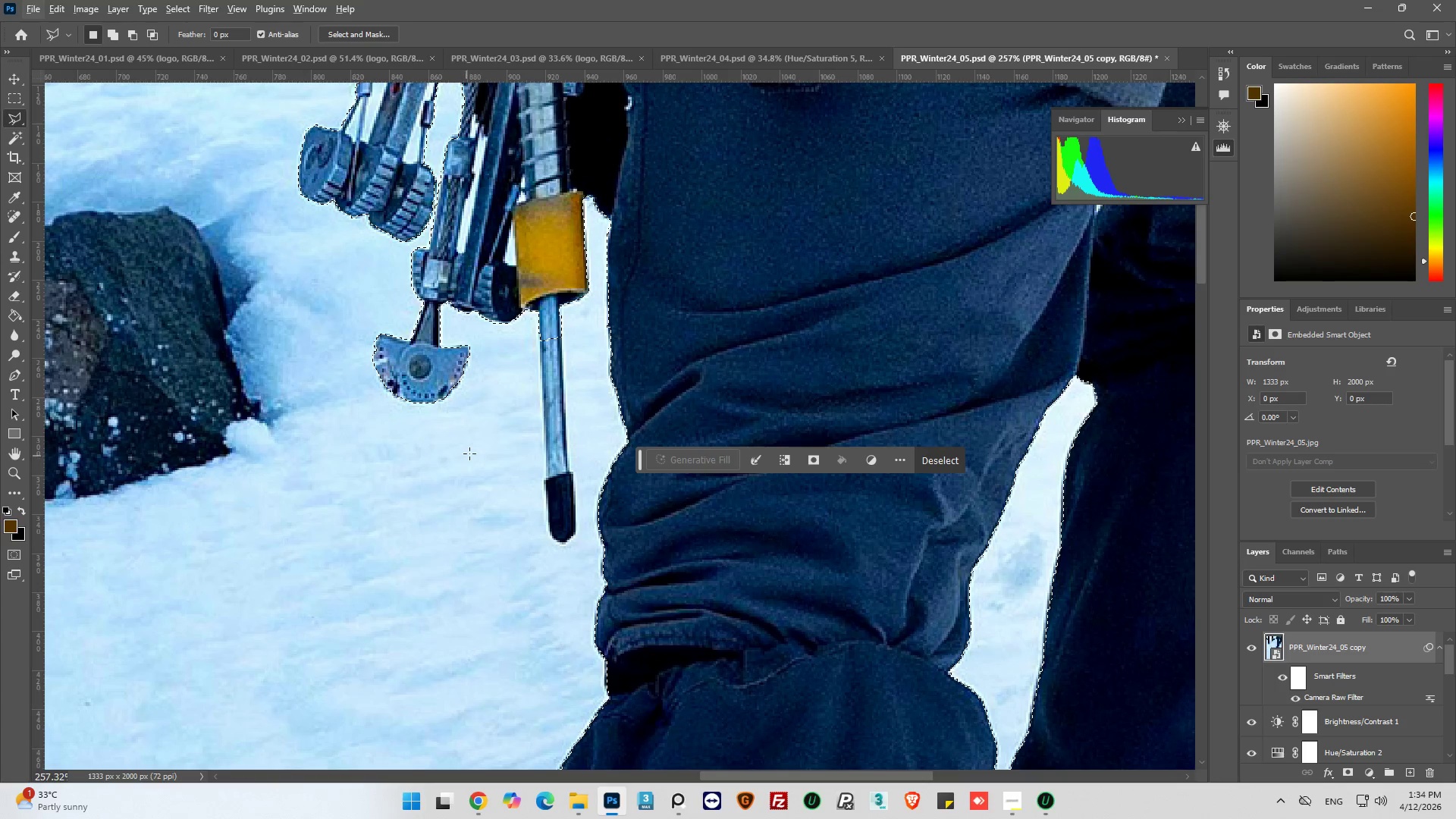 
hold_key(key=AltLeft, duration=0.38)
scroll: coordinate [494, 428], scroll_direction: up, amount: 19.0
 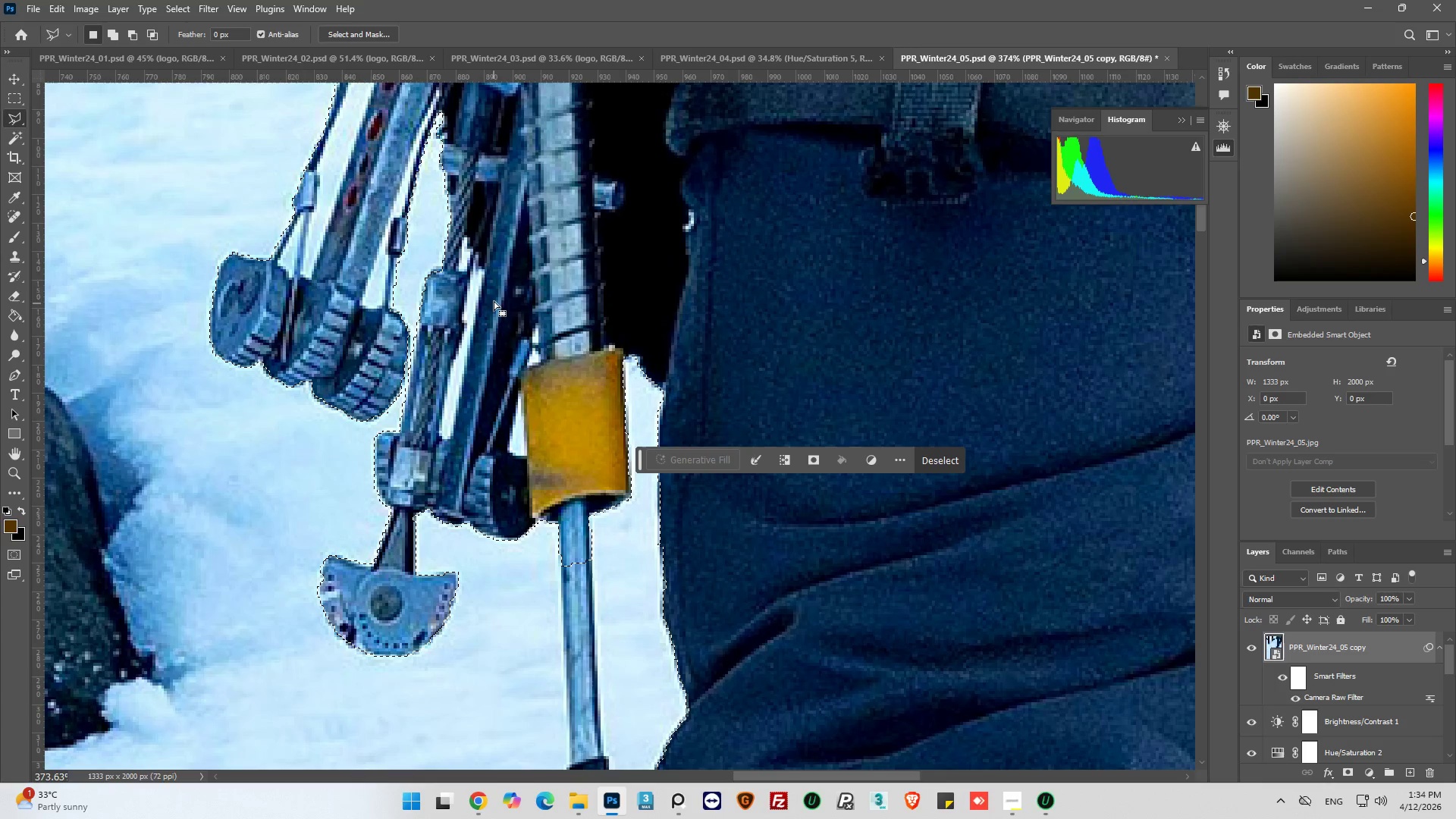 
hold_key(key=ShiftLeft, duration=0.59)
 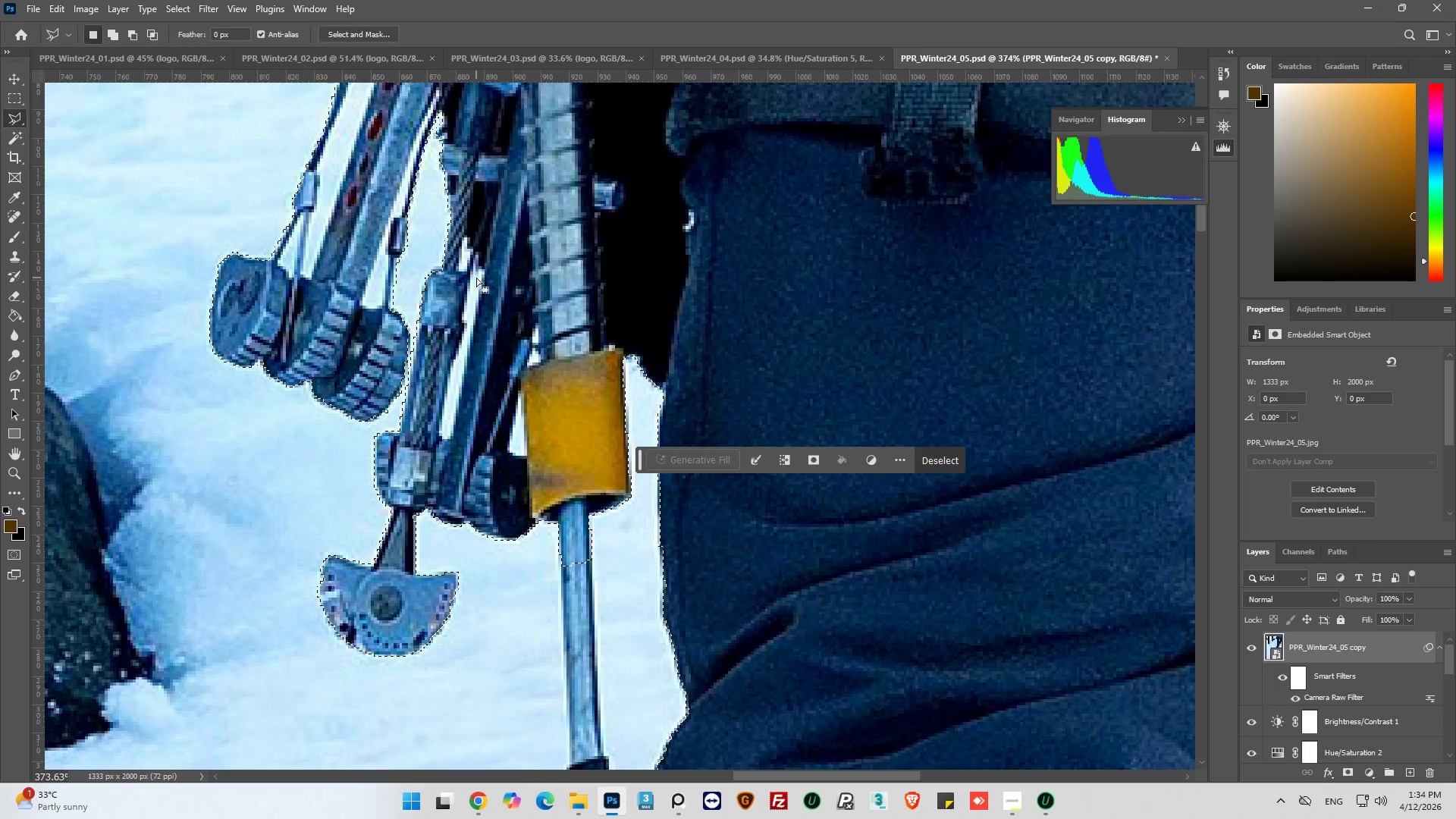 
hold_key(key=ShiftLeft, duration=0.38)
 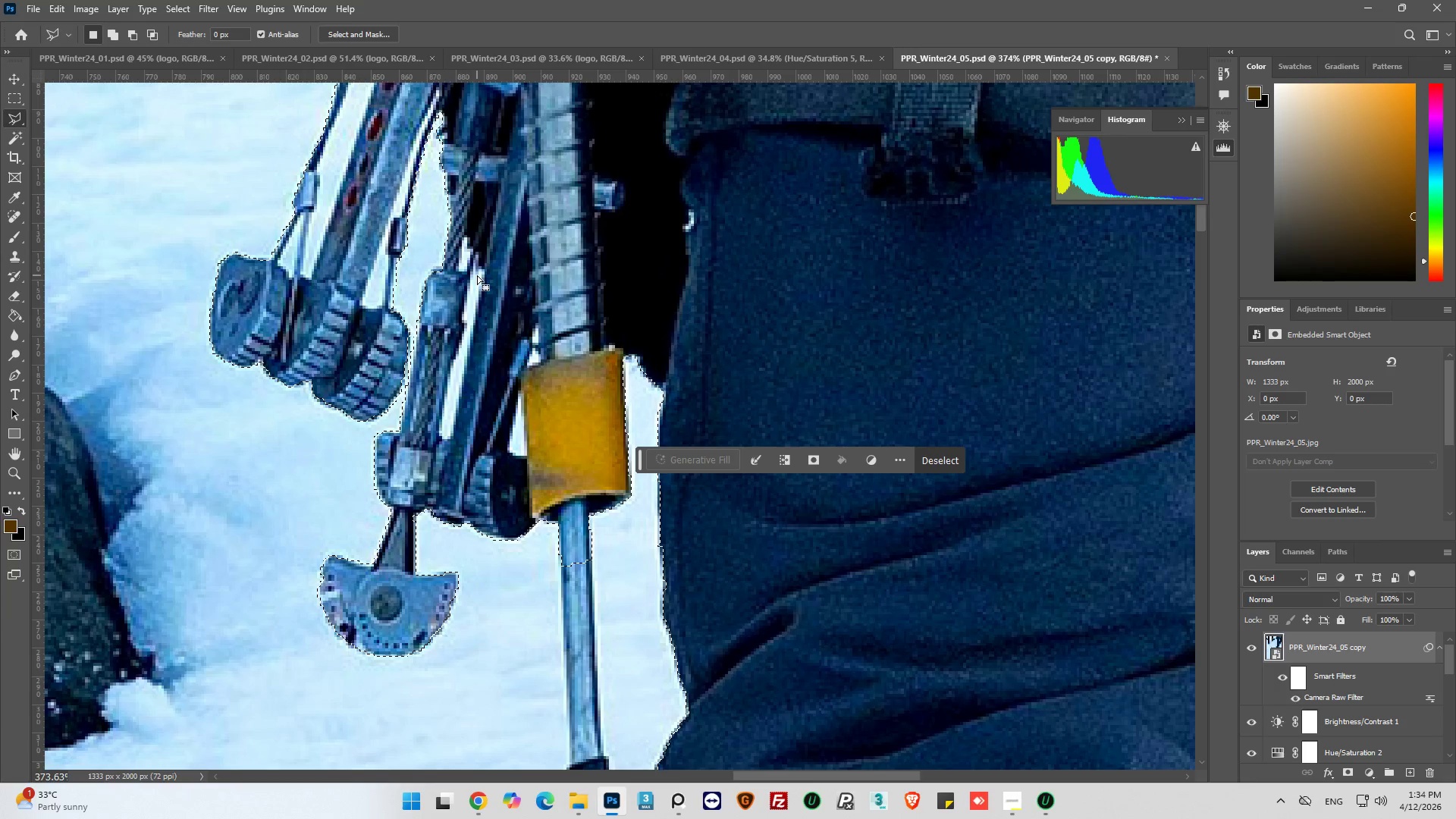 
hold_key(key=AltLeft, duration=1.16)
left_click([478, 274])
 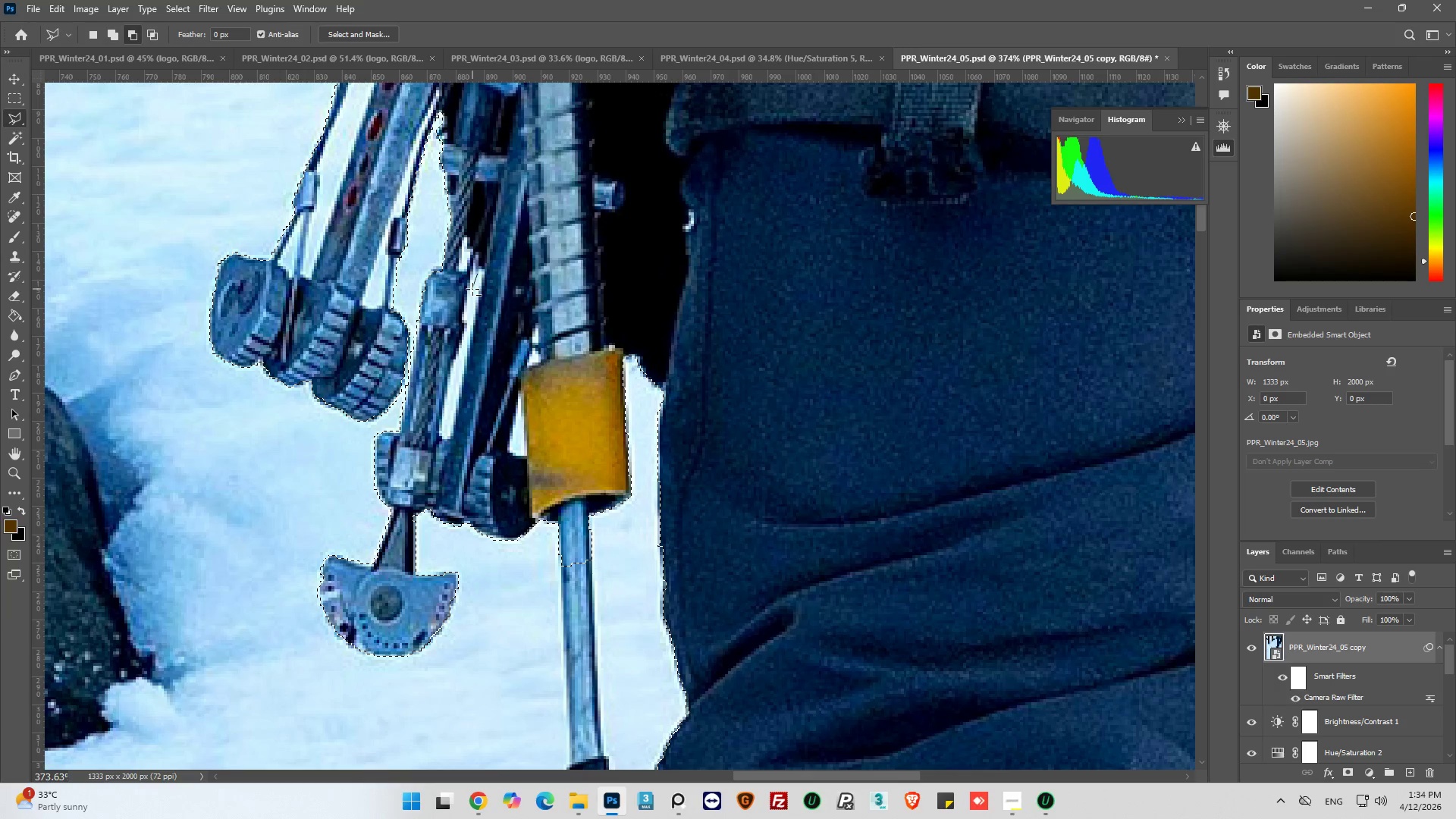 
left_click([472, 289])
 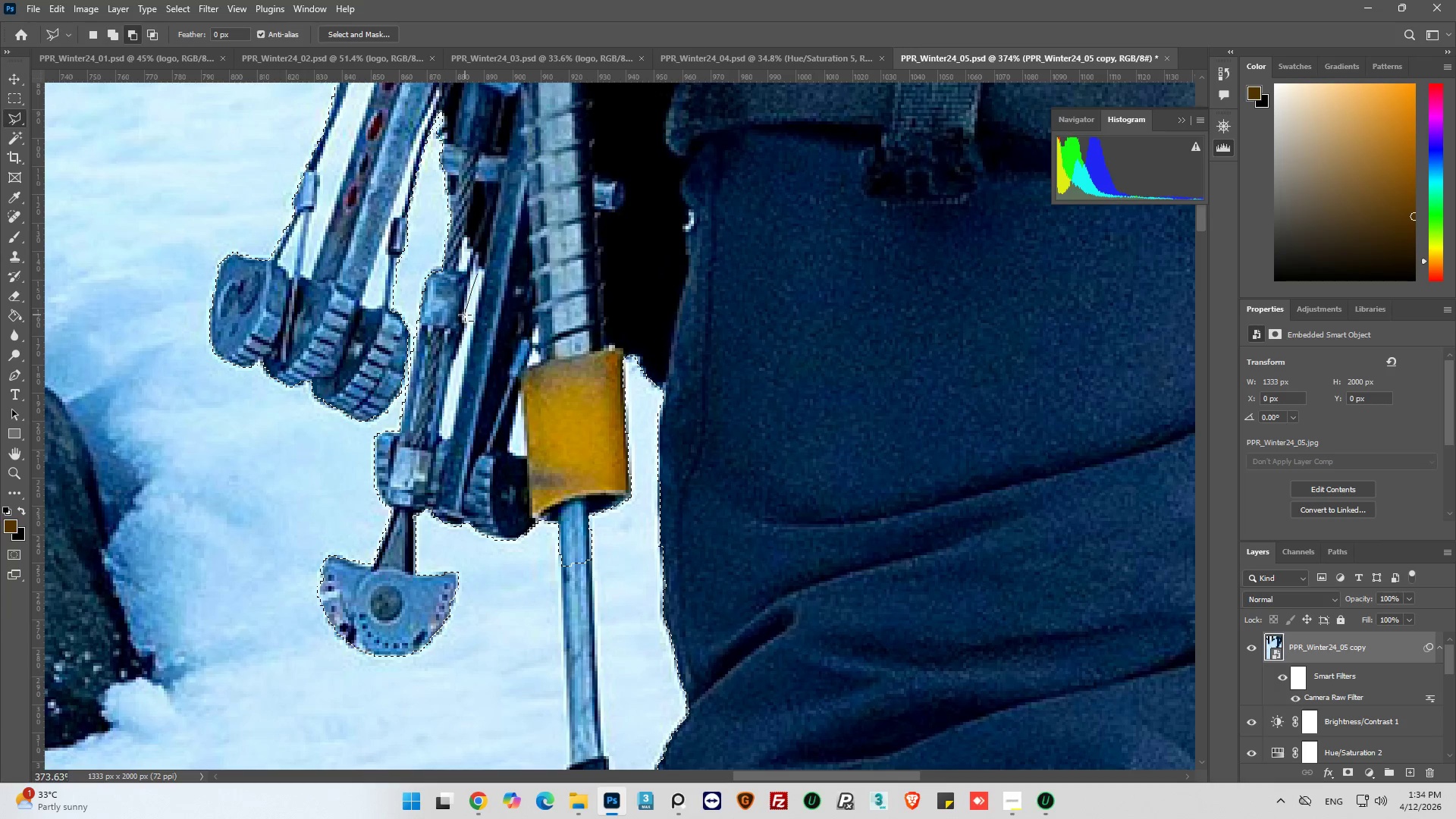 
left_click([465, 315])
 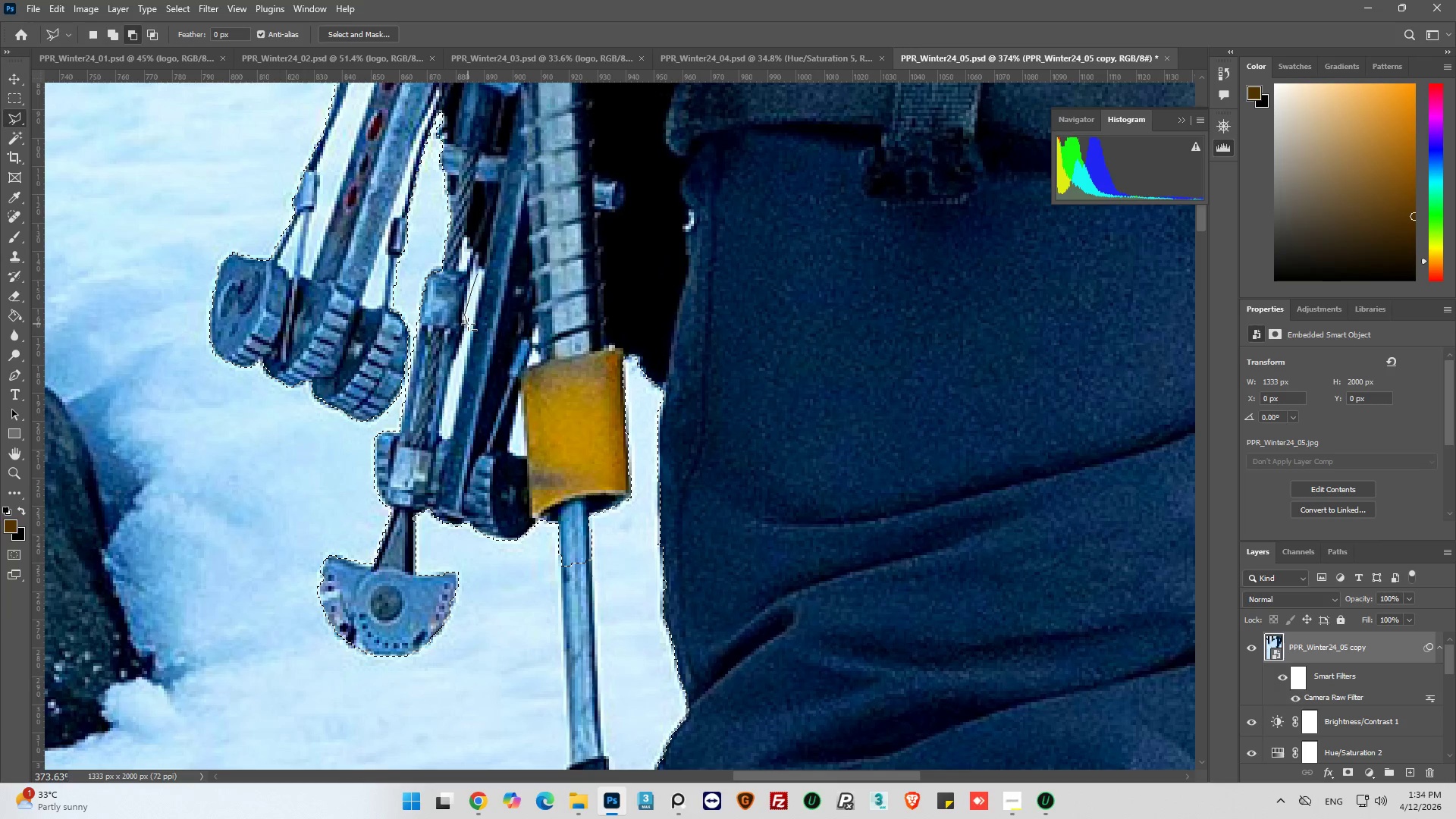 
left_click_drag(start_coordinate=[468, 324], to_coordinate=[464, 332])
 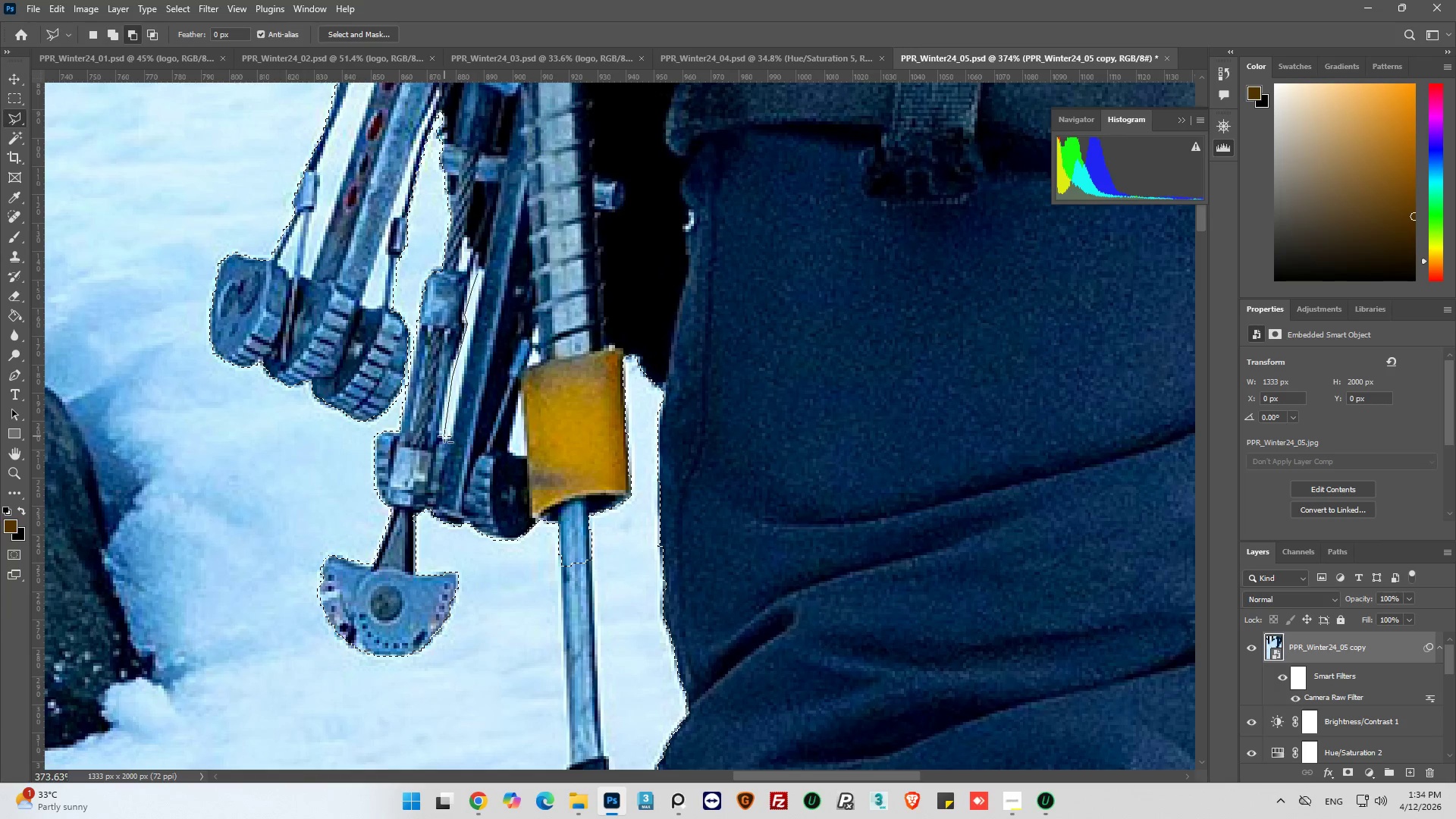 
left_click([444, 429])
 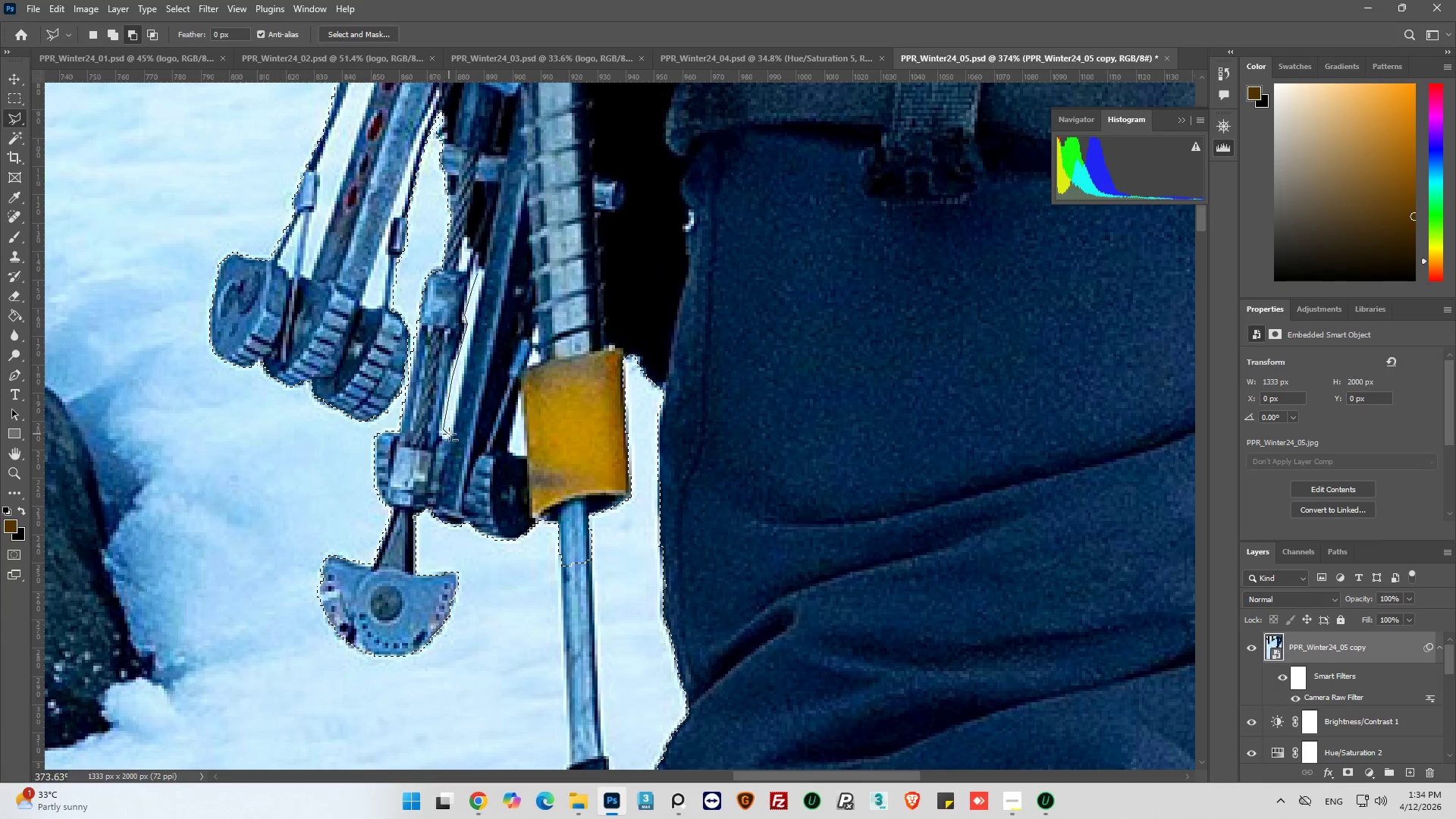 
left_click_drag(start_coordinate=[449, 434], to_coordinate=[448, 430])
 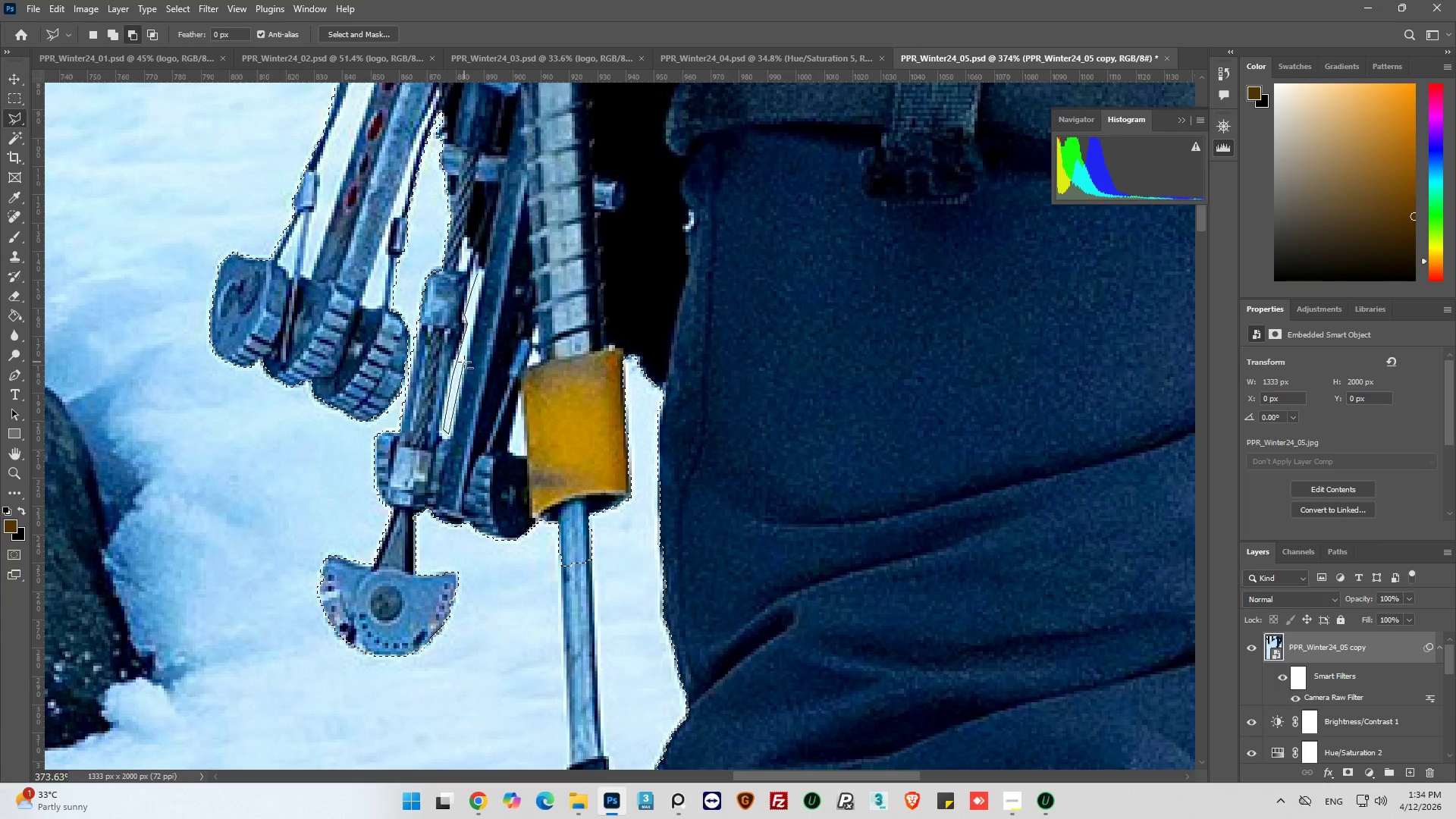 
left_click_drag(start_coordinate=[464, 359], to_coordinate=[465, 353])
 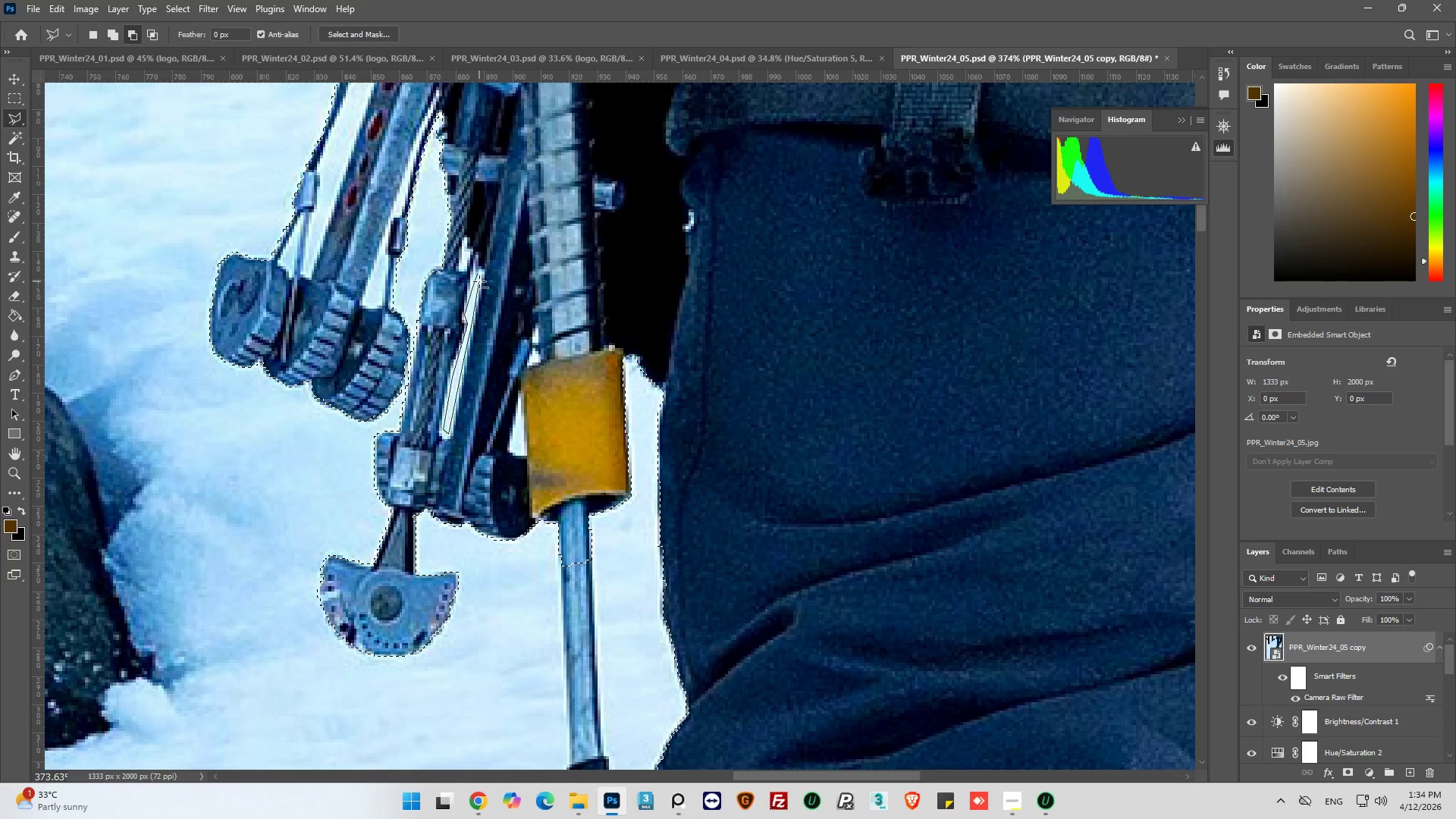 
left_click([478, 275])
 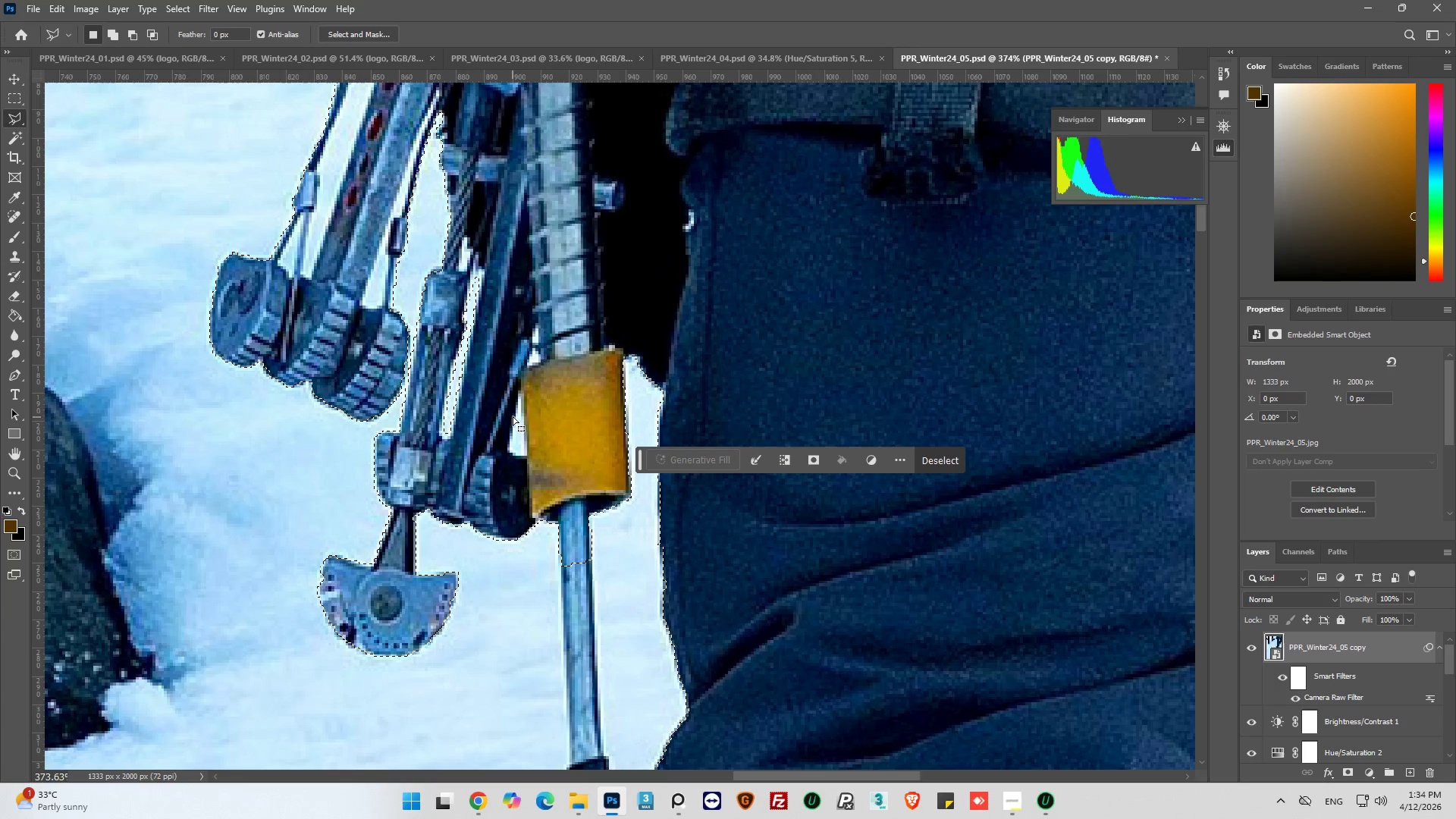 
hold_key(key=AltLeft, duration=1.52)
 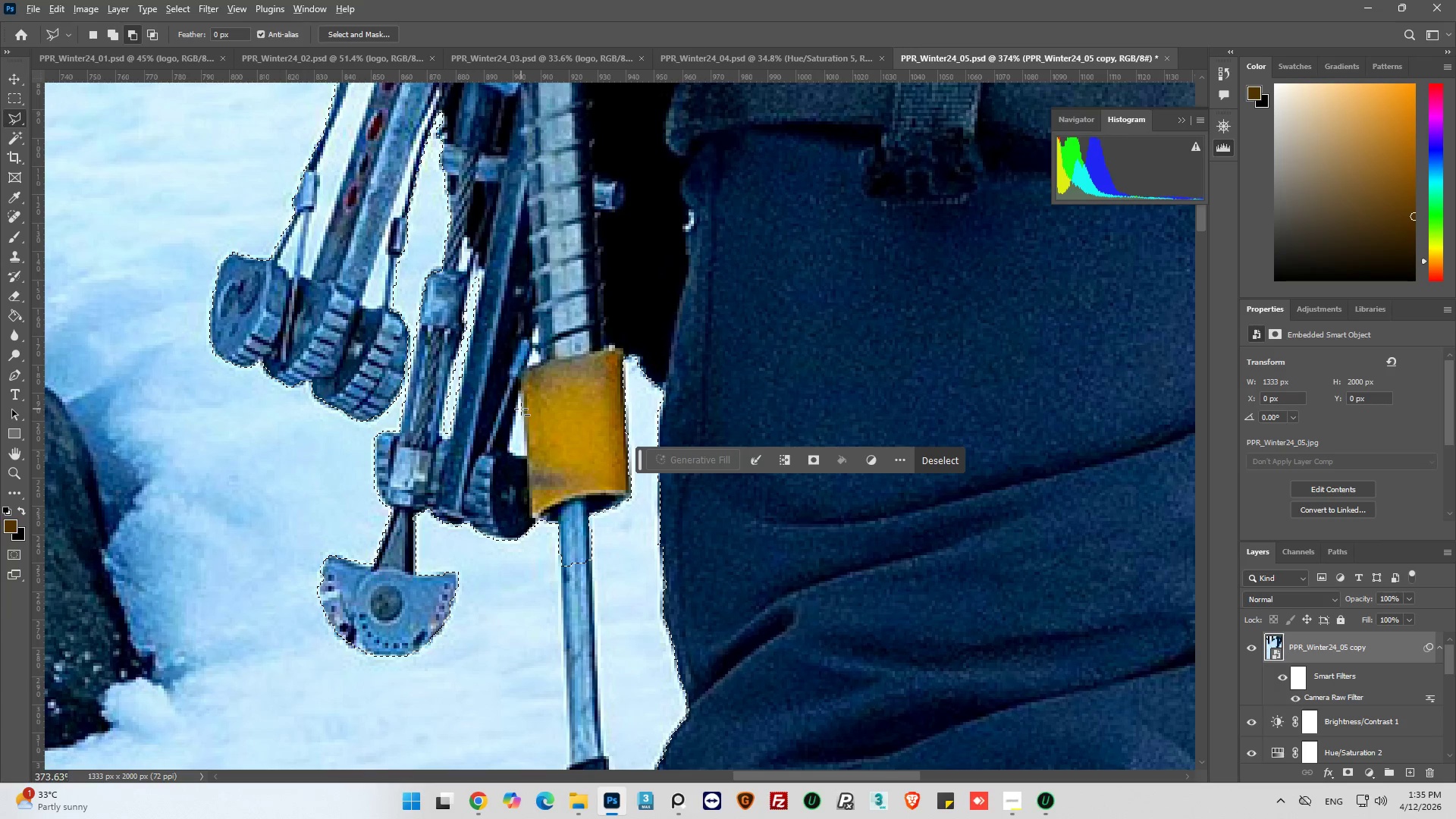 
hold_key(key=AltLeft, duration=1.06)
 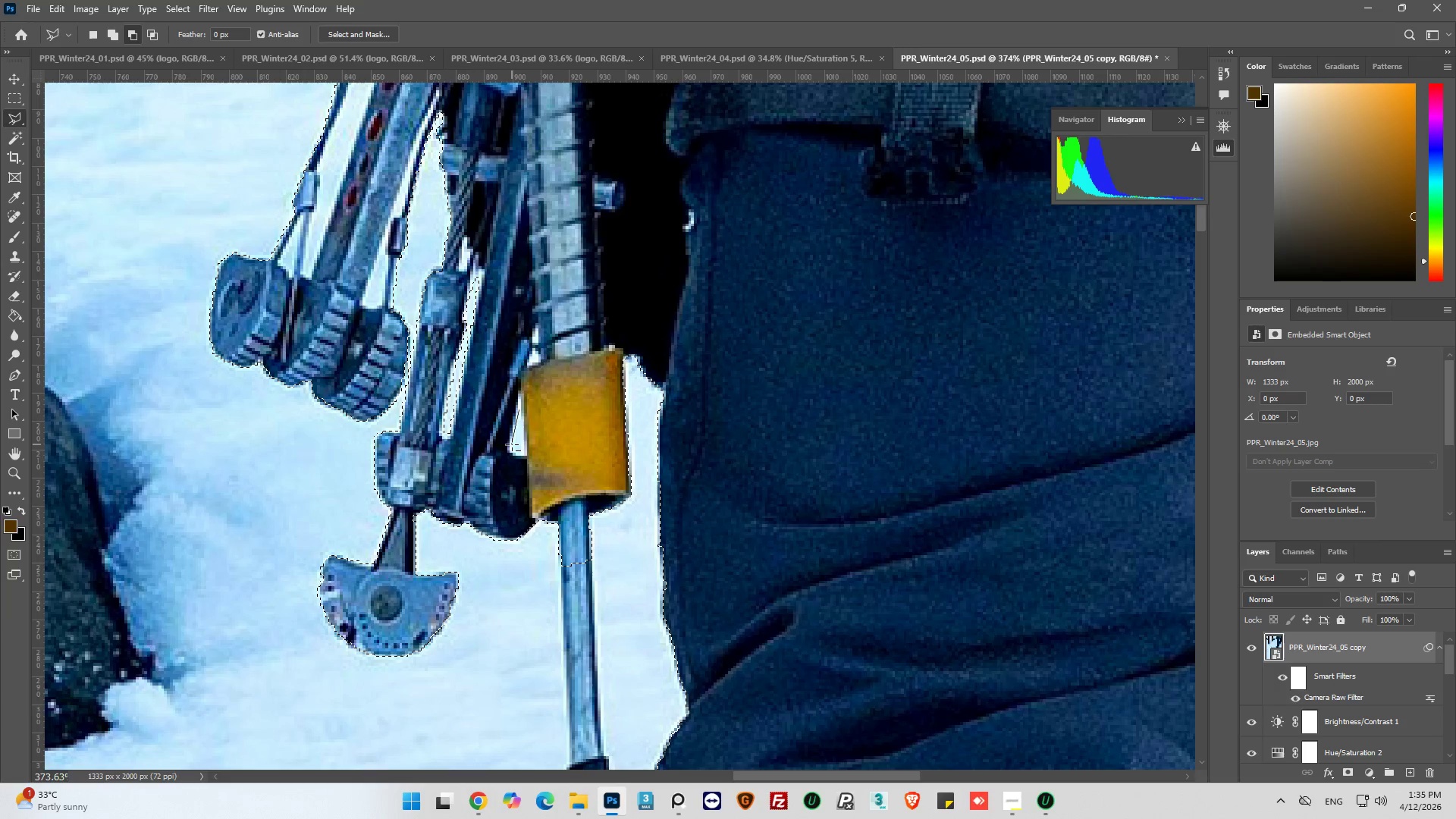 
left_click([512, 444])
 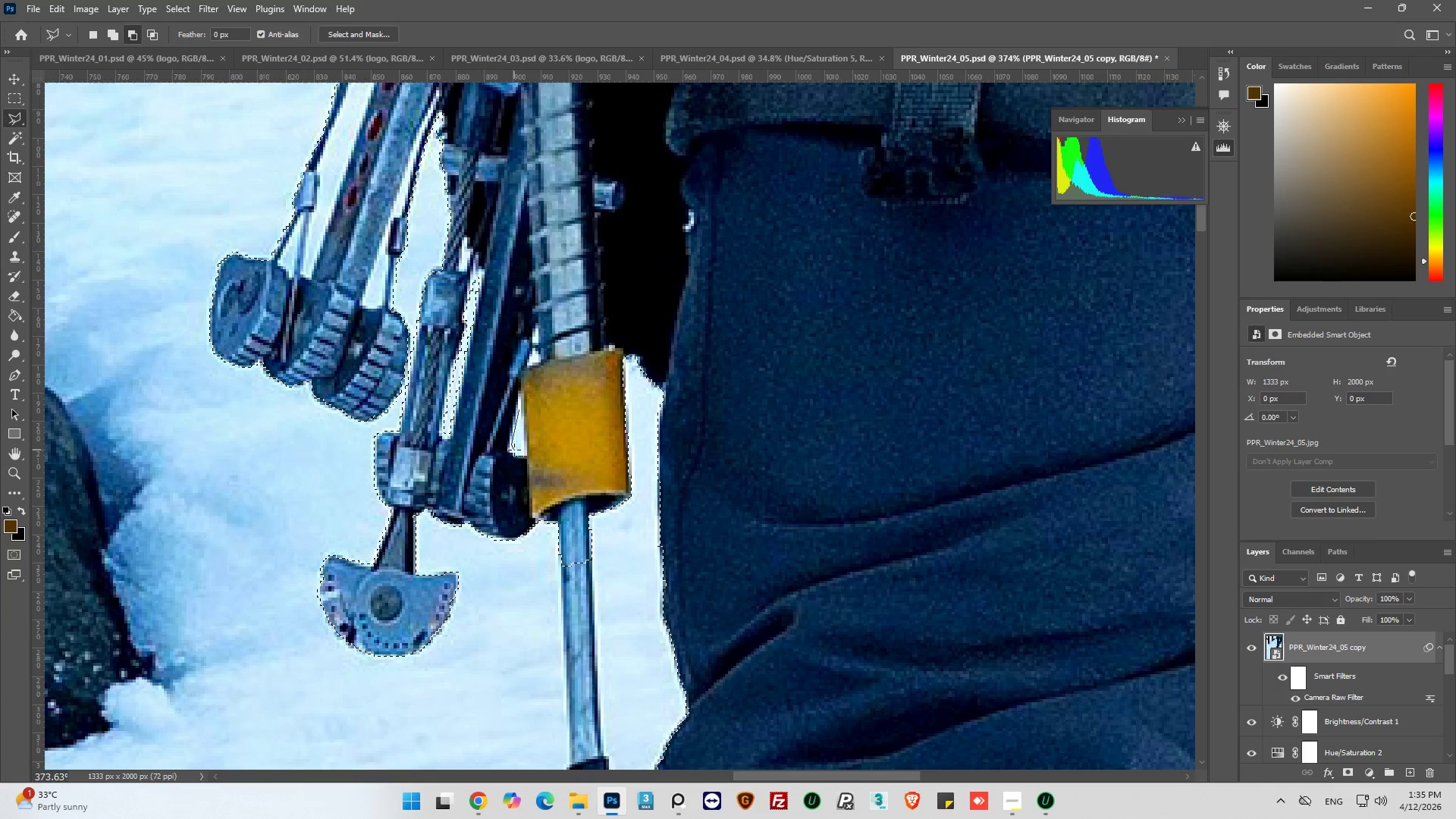 
left_click([514, 450])
 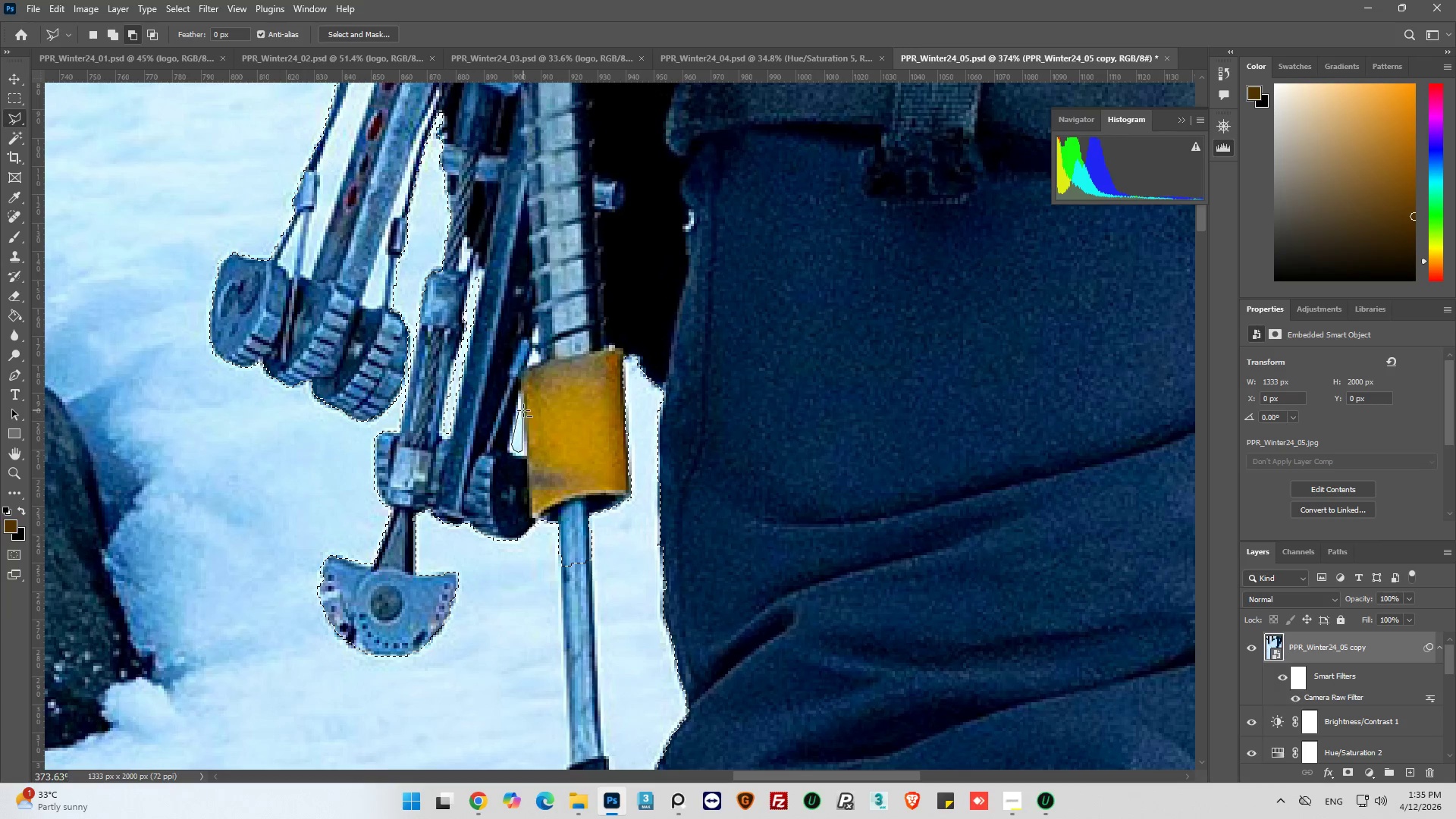 
left_click([519, 411])
 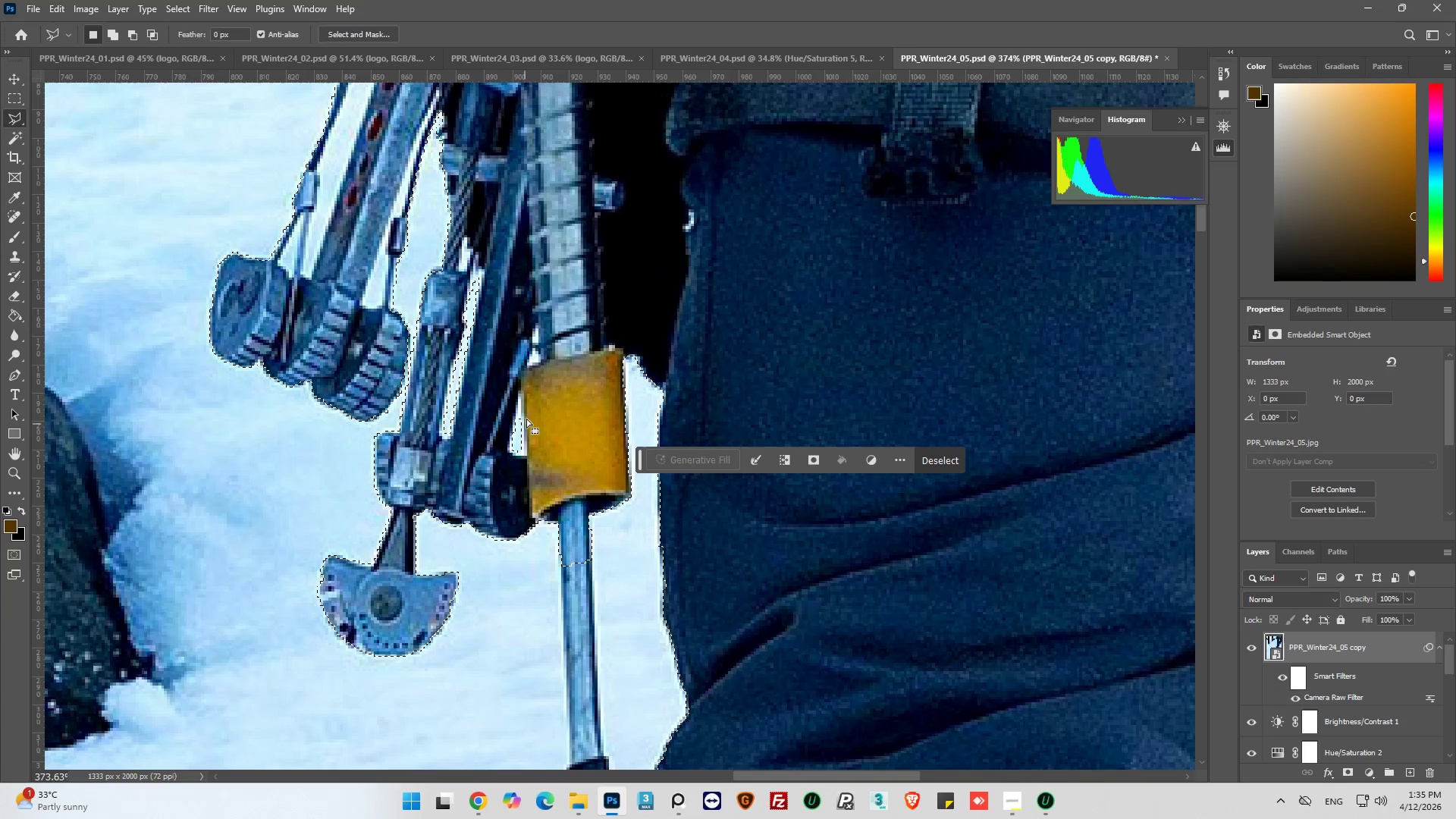 
key(Alt+AltLeft)
 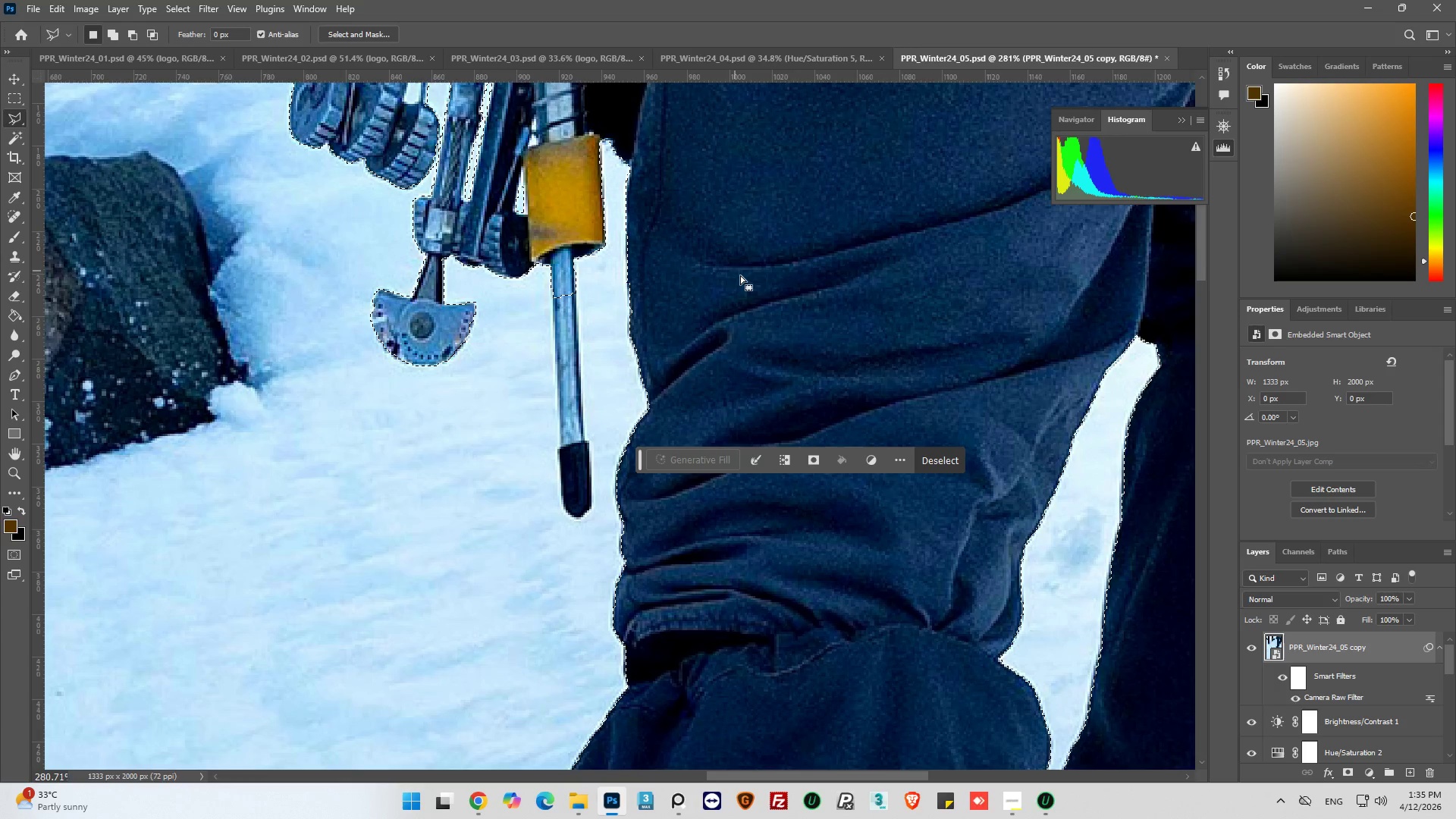 
key(Alt+AltLeft)
 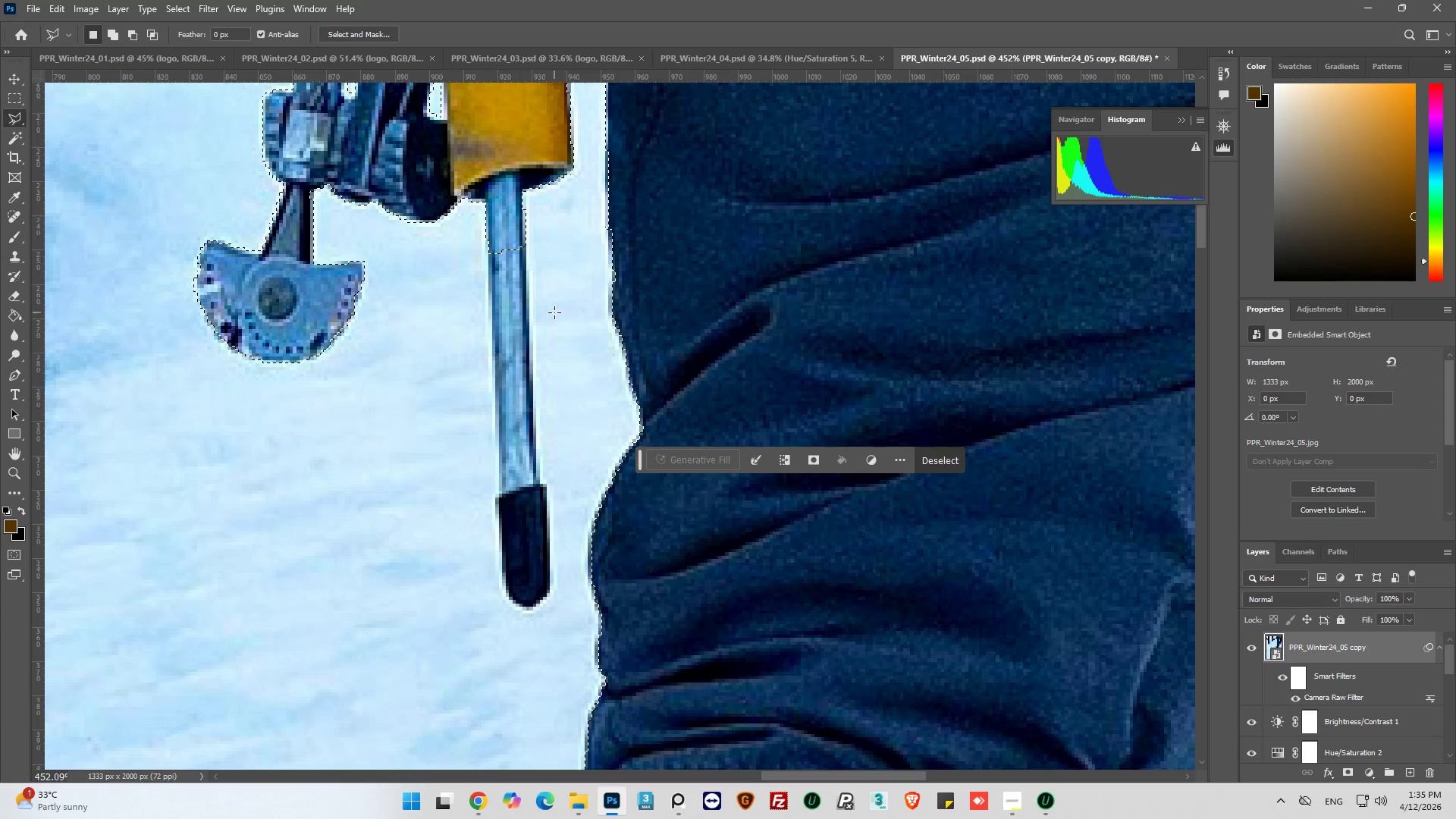 
scroll: coordinate [658, 241], scroll_direction: down, amount: 21.0
 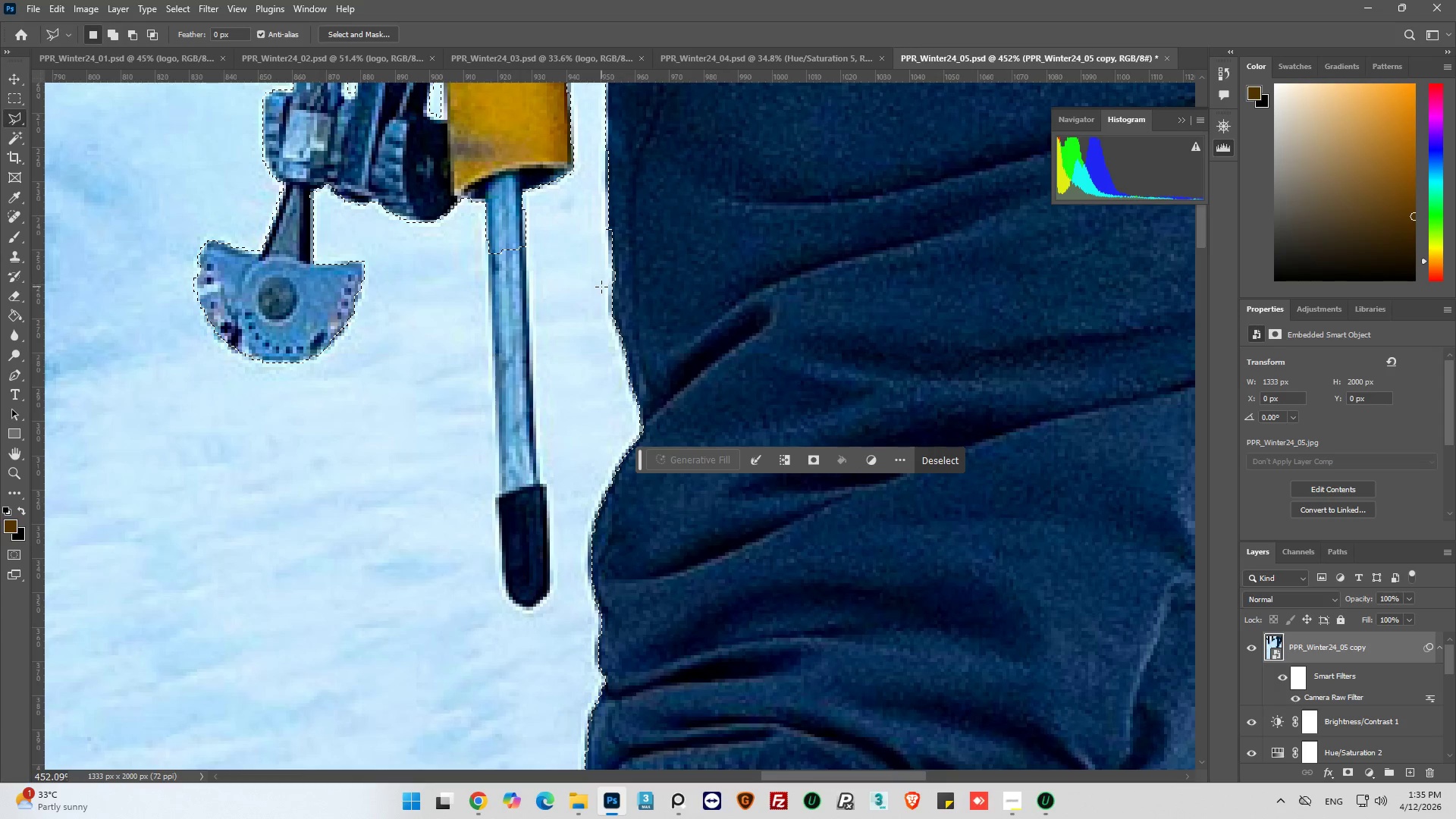 
hold_key(key=ShiftLeft, duration=1.5)
left_click([486, 246])
 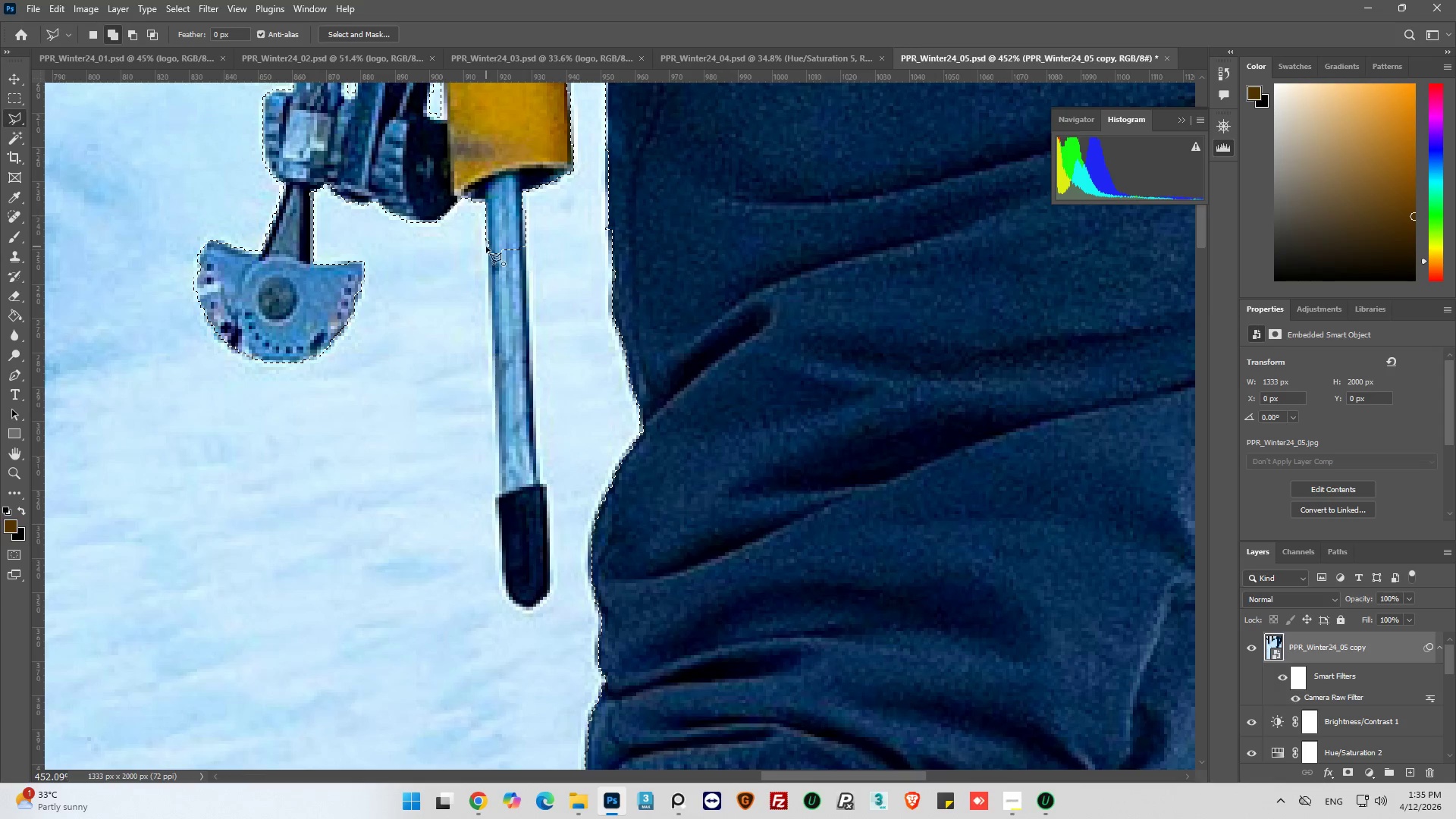 
key(Shift+ShiftLeft)
 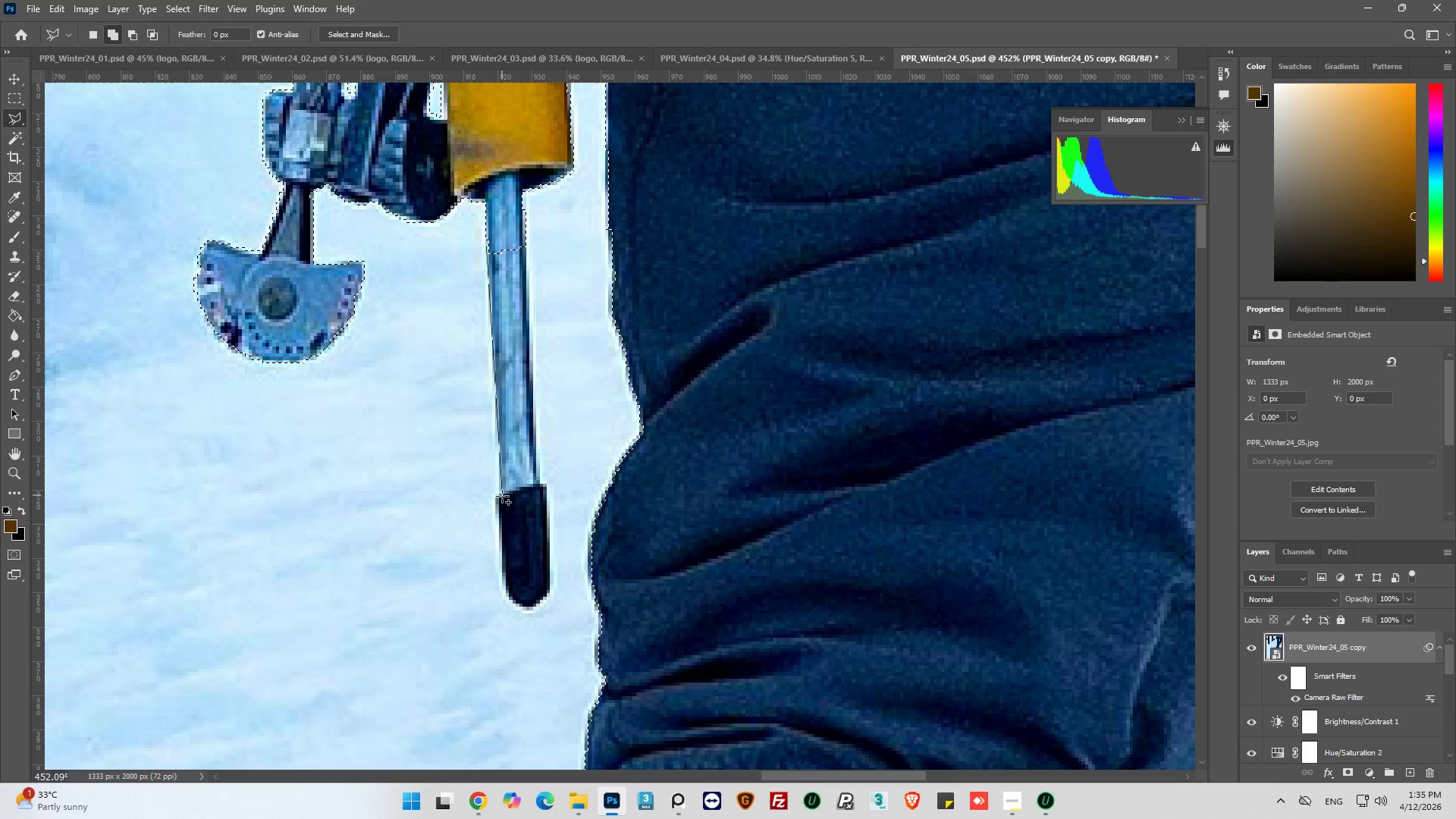 
left_click([500, 496])
 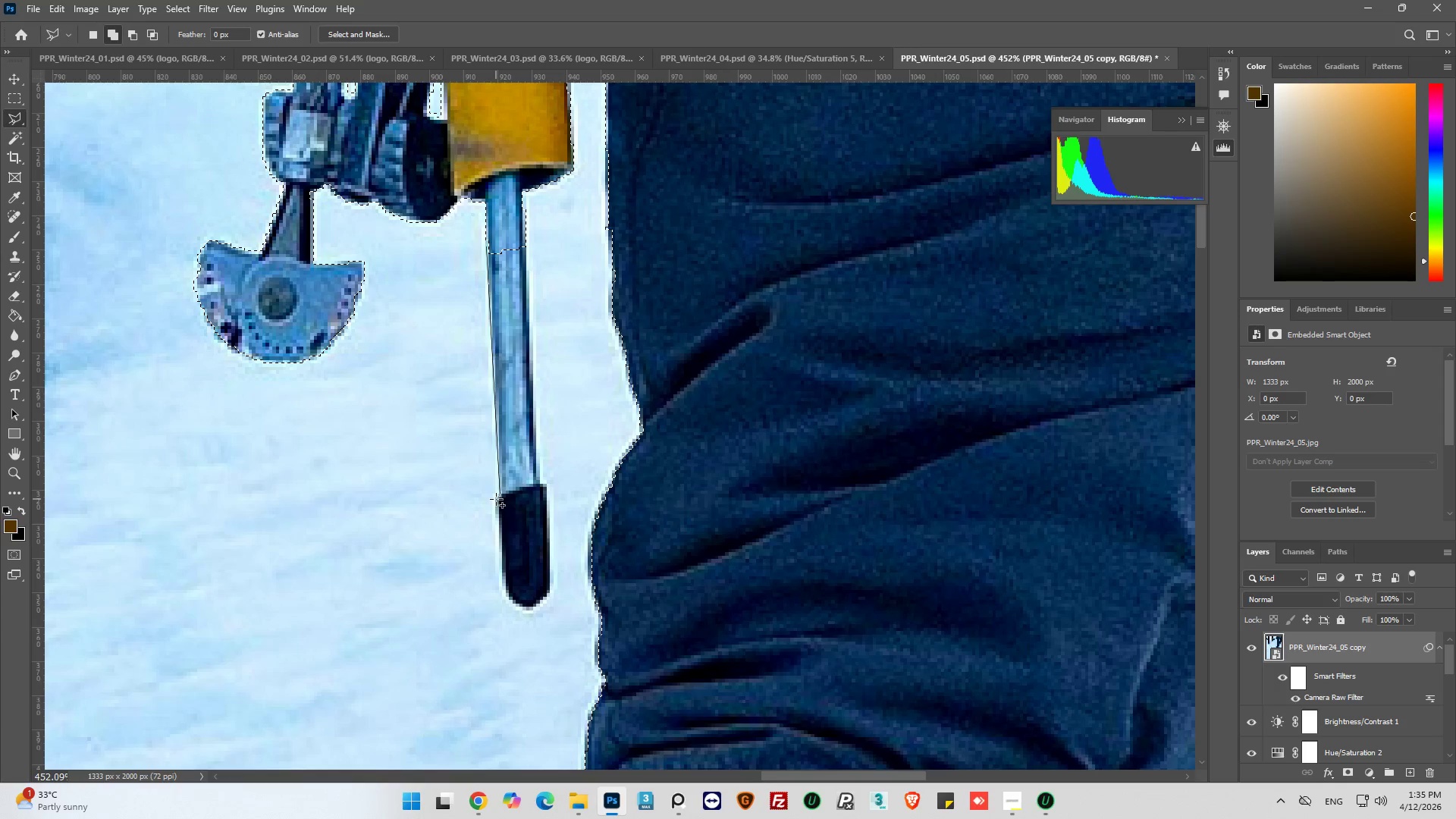 
left_click_drag(start_coordinate=[496, 499], to_coordinate=[496, 507])
 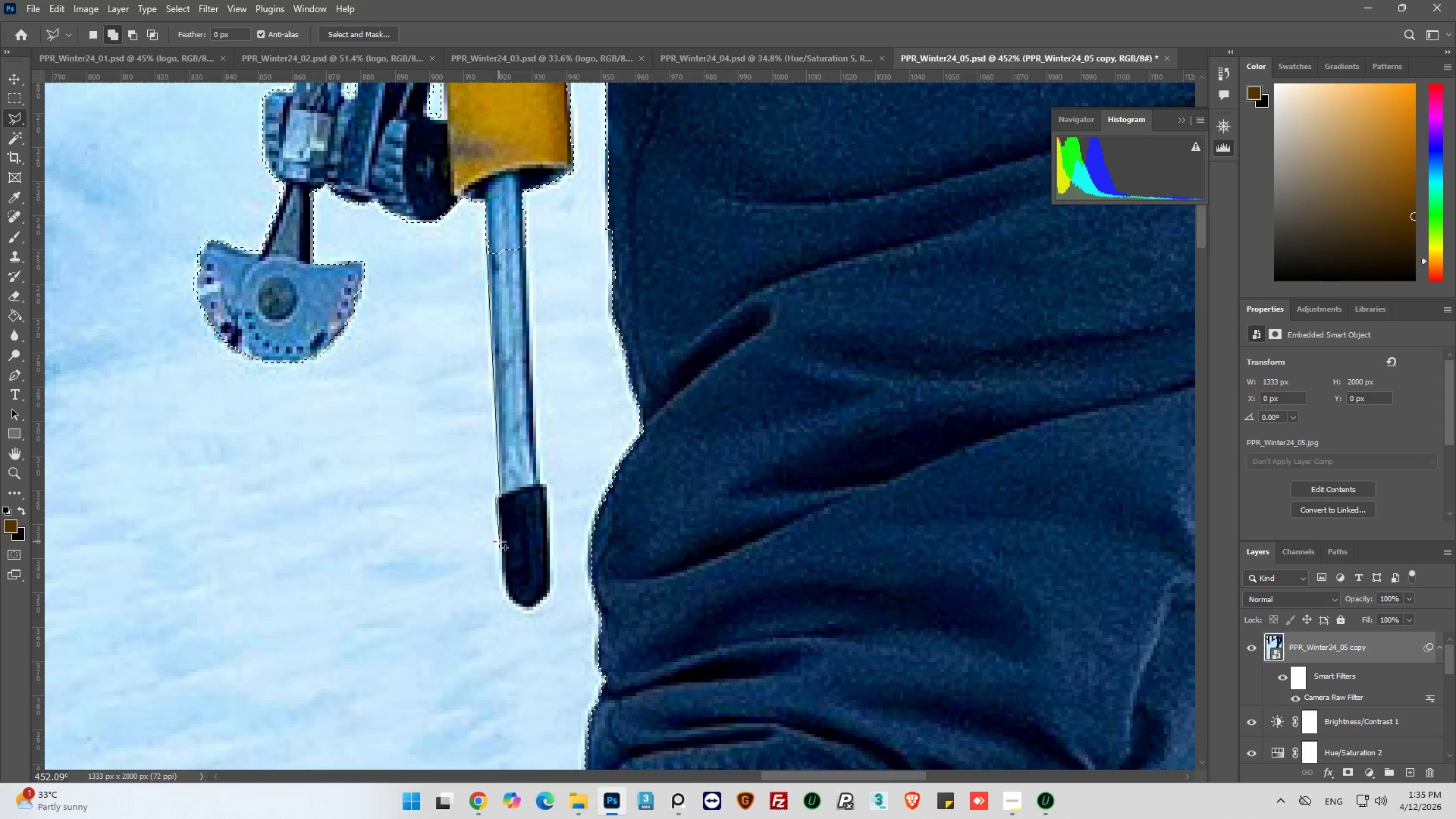 
left_click_drag(start_coordinate=[499, 541], to_coordinate=[499, 548])
 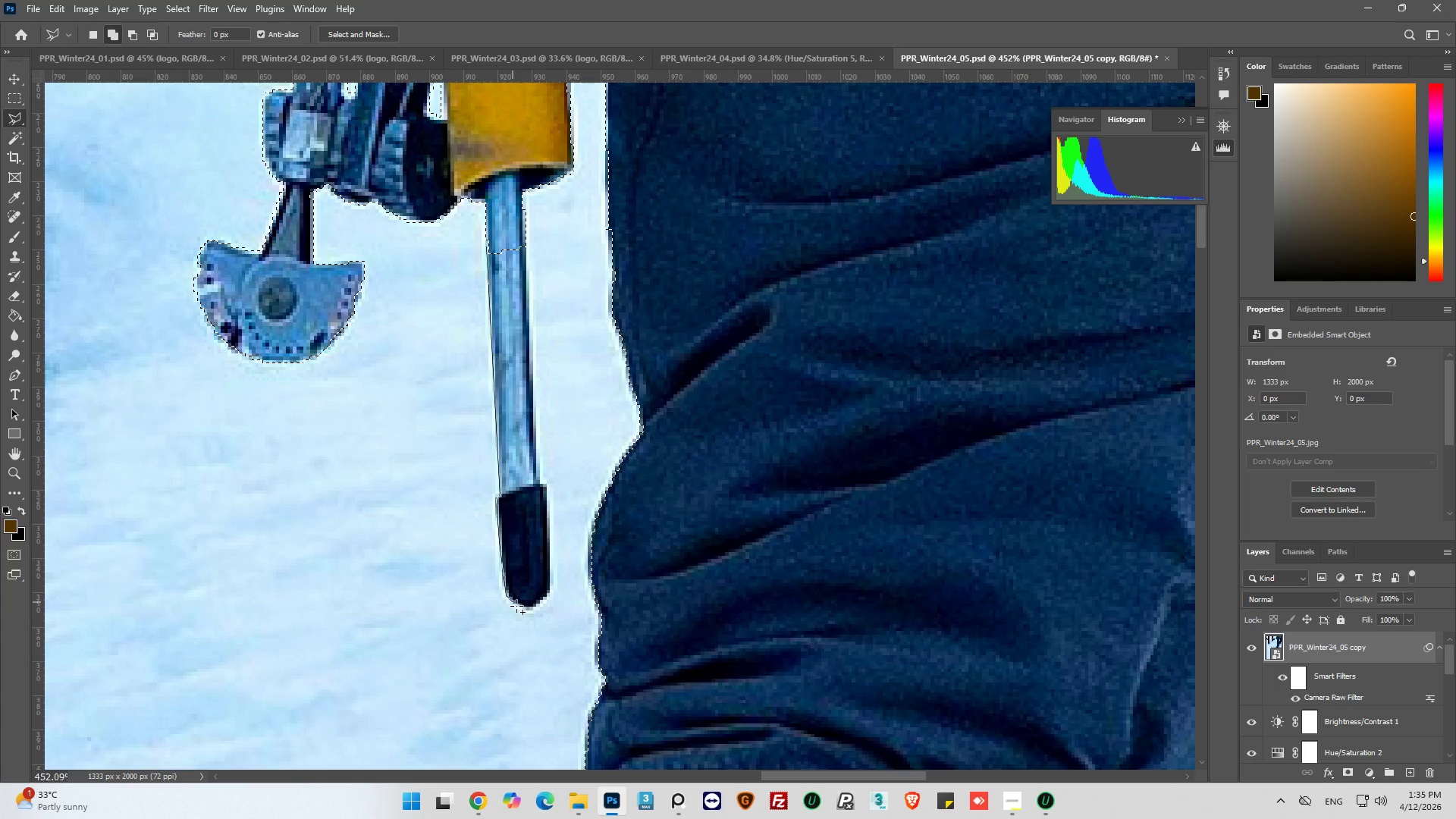 
left_click([526, 609])
 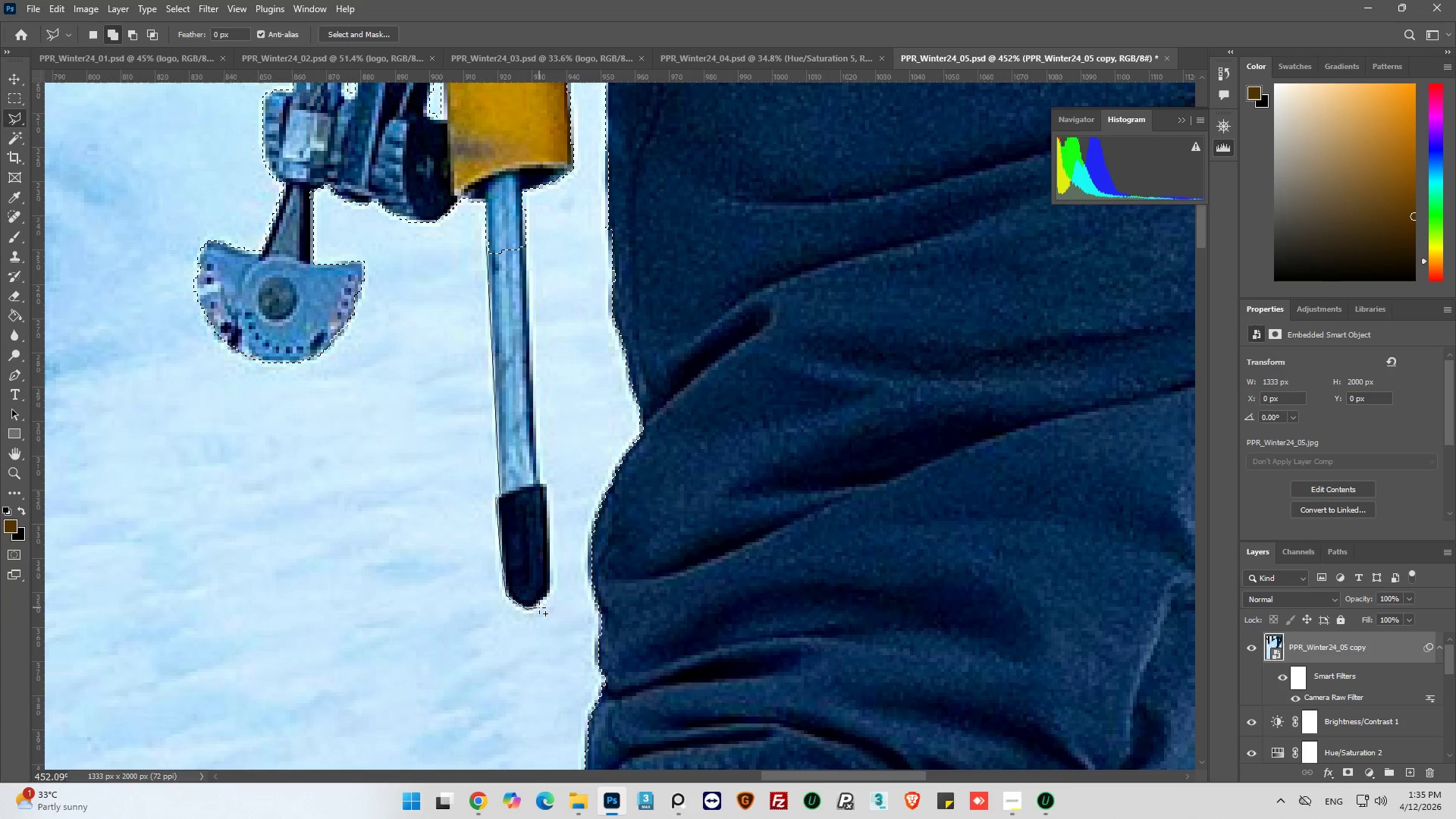 
left_click_drag(start_coordinate=[539, 607], to_coordinate=[539, 602])
 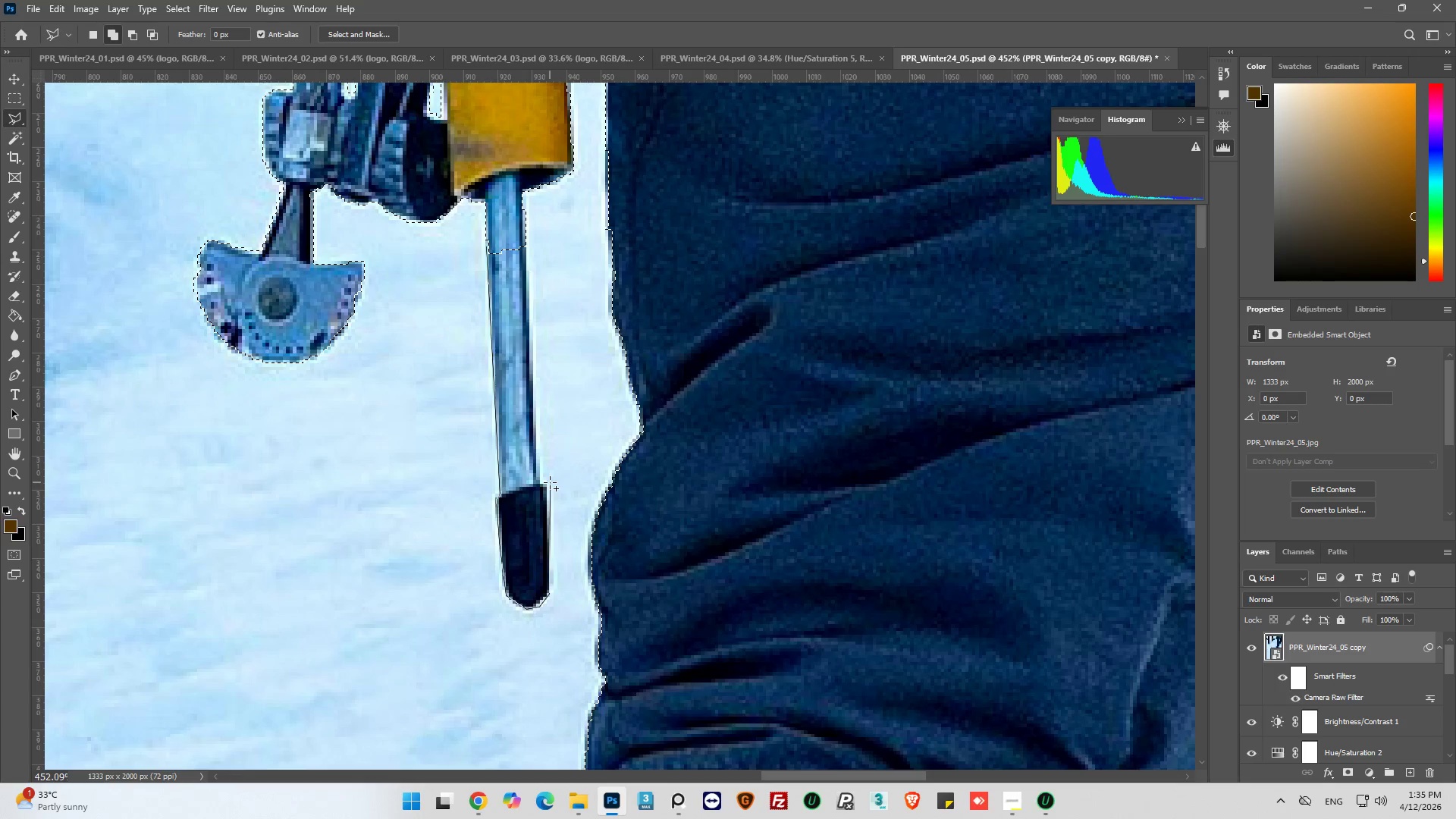 
left_click([546, 485])
 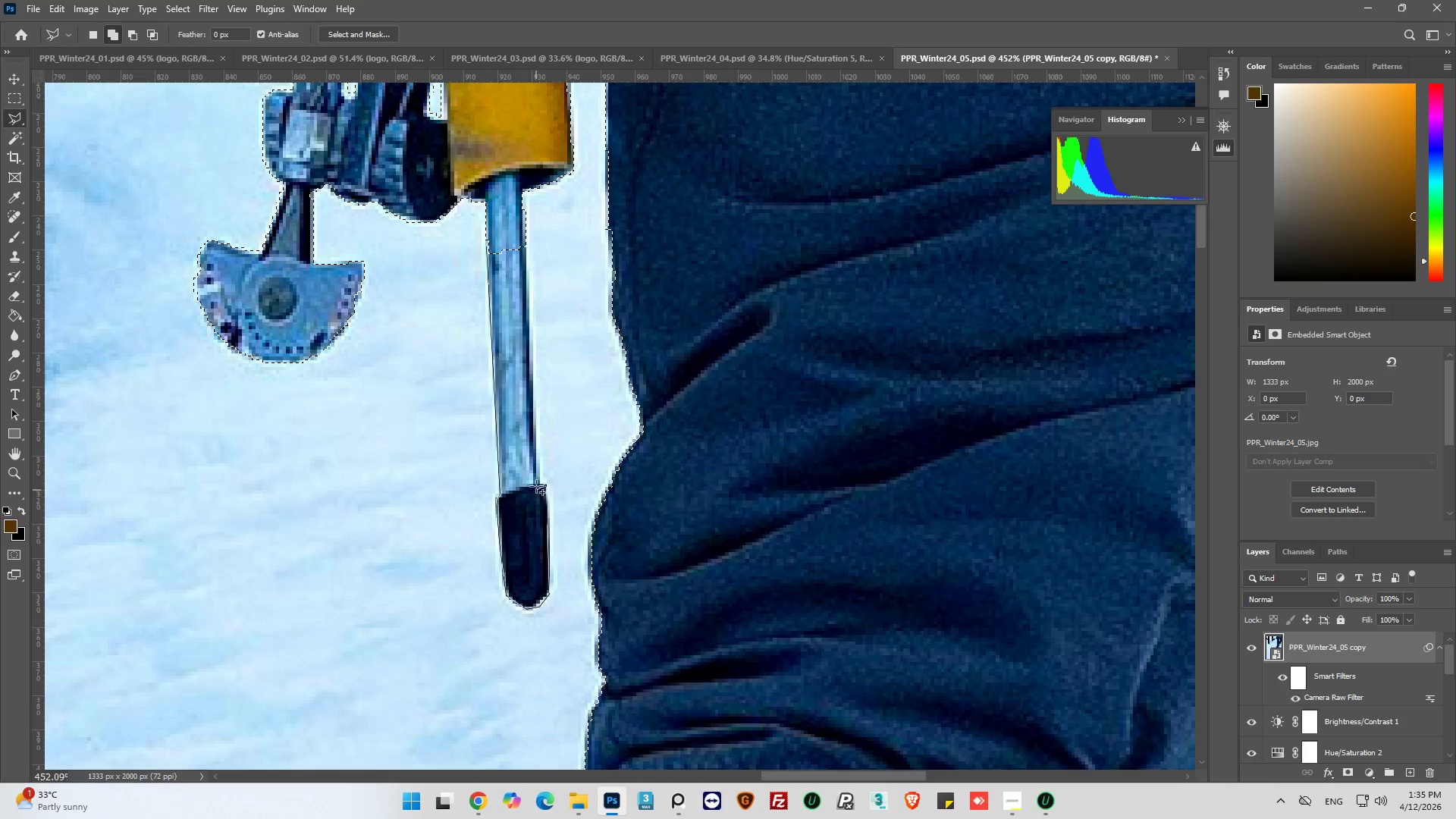 
left_click_drag(start_coordinate=[538, 482], to_coordinate=[538, 478])
 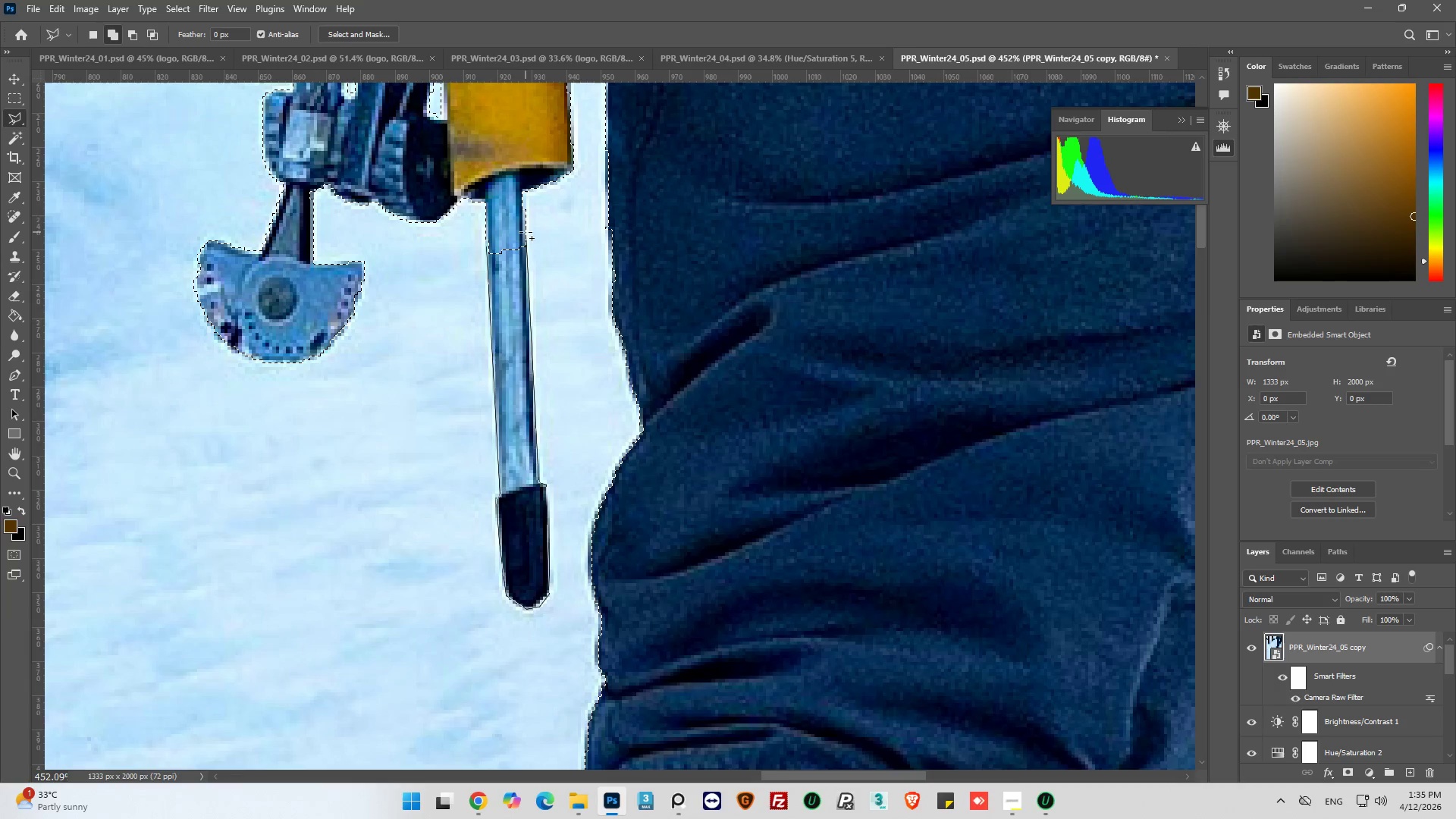 
left_click([526, 232])
 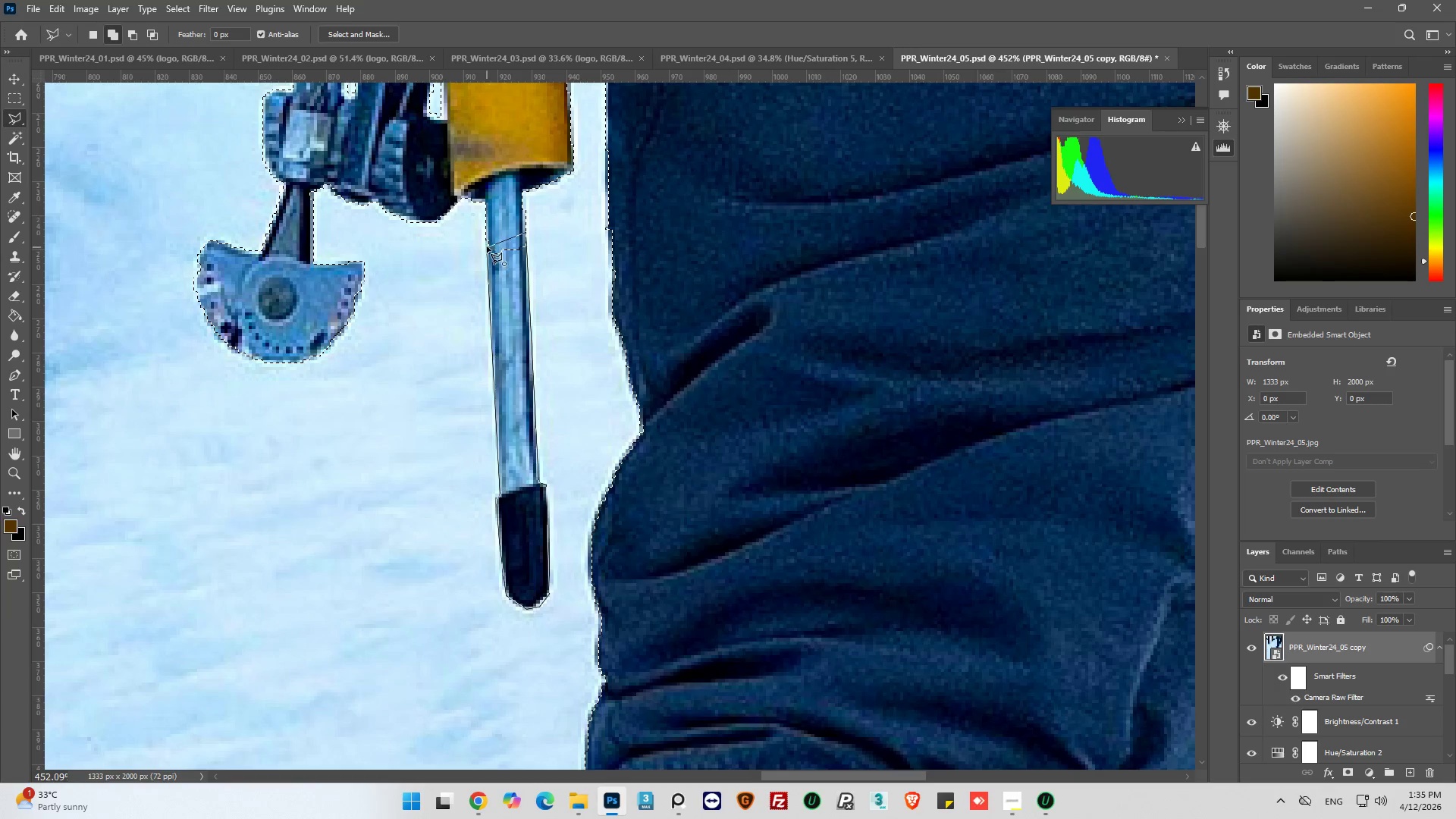 
left_click([486, 246])
 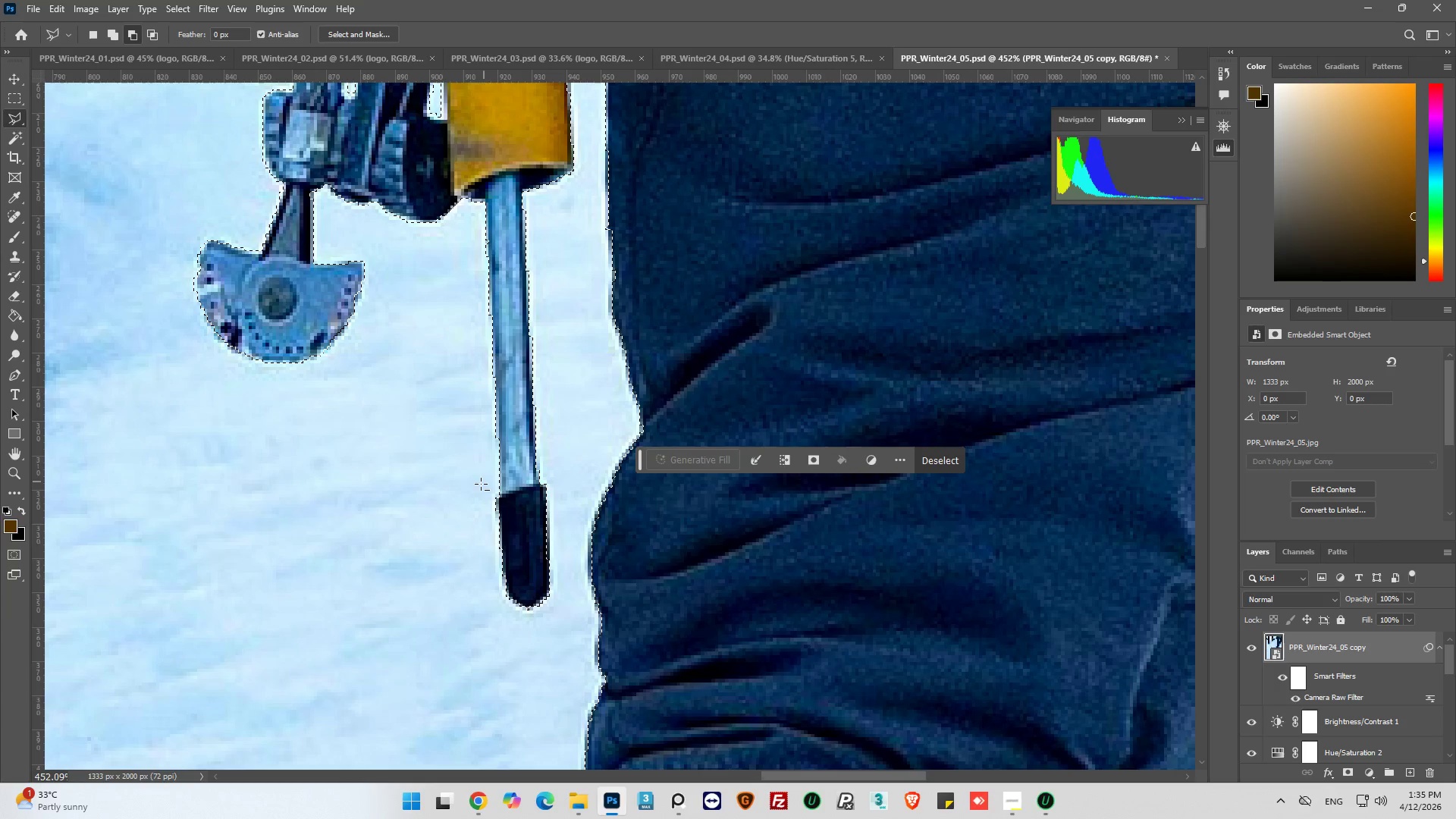 
hold_key(key=AltLeft, duration=0.73)
hold_key(key=AltLeft, duration=0.41)
scroll: coordinate [404, 432], scroll_direction: down, amount: 21.0
 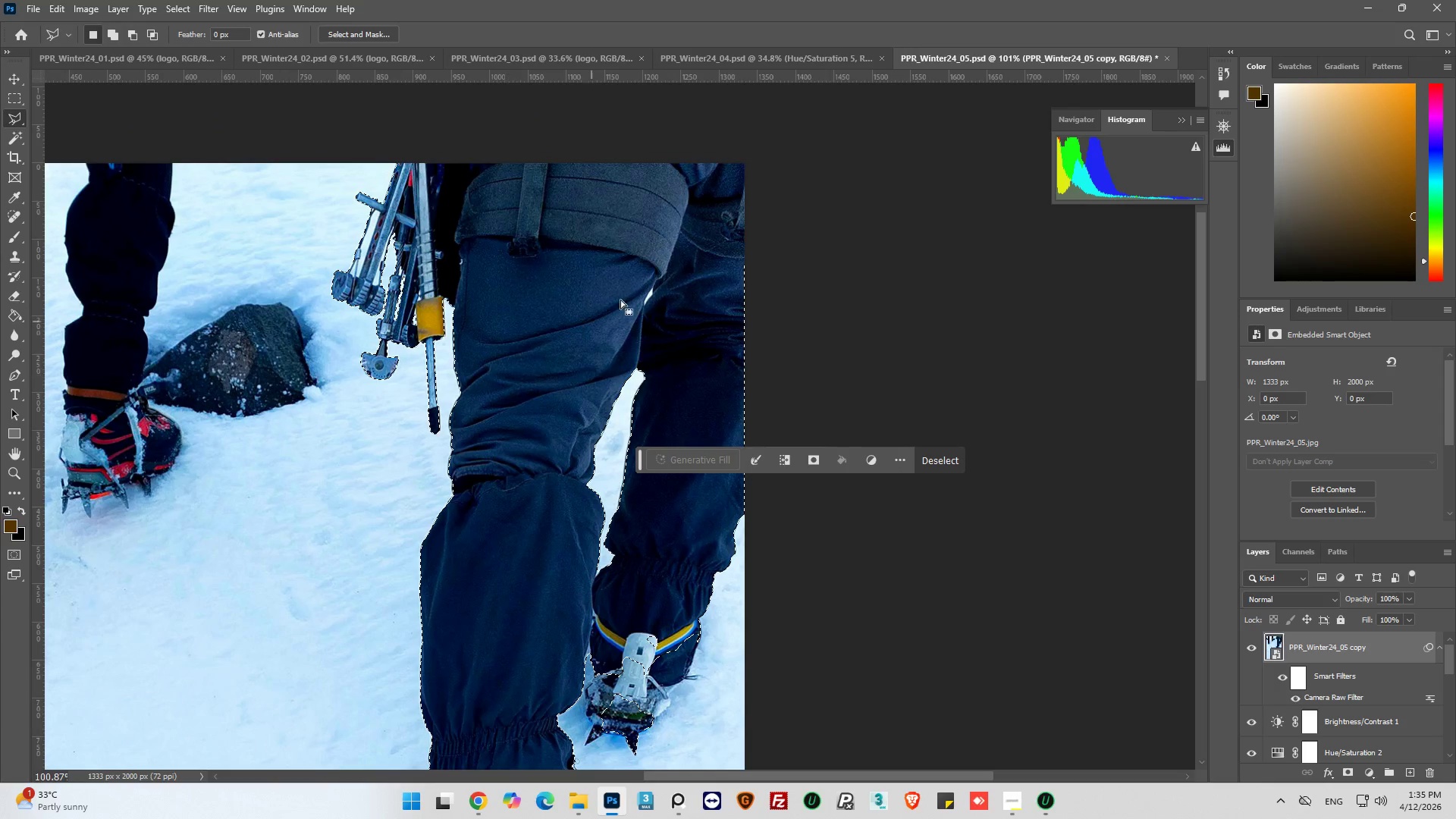 
hold_key(key=AltLeft, duration=0.59)
hold_key(key=AltLeft, duration=0.38)
scroll: coordinate [585, 342], scroll_direction: up, amount: 18.0
 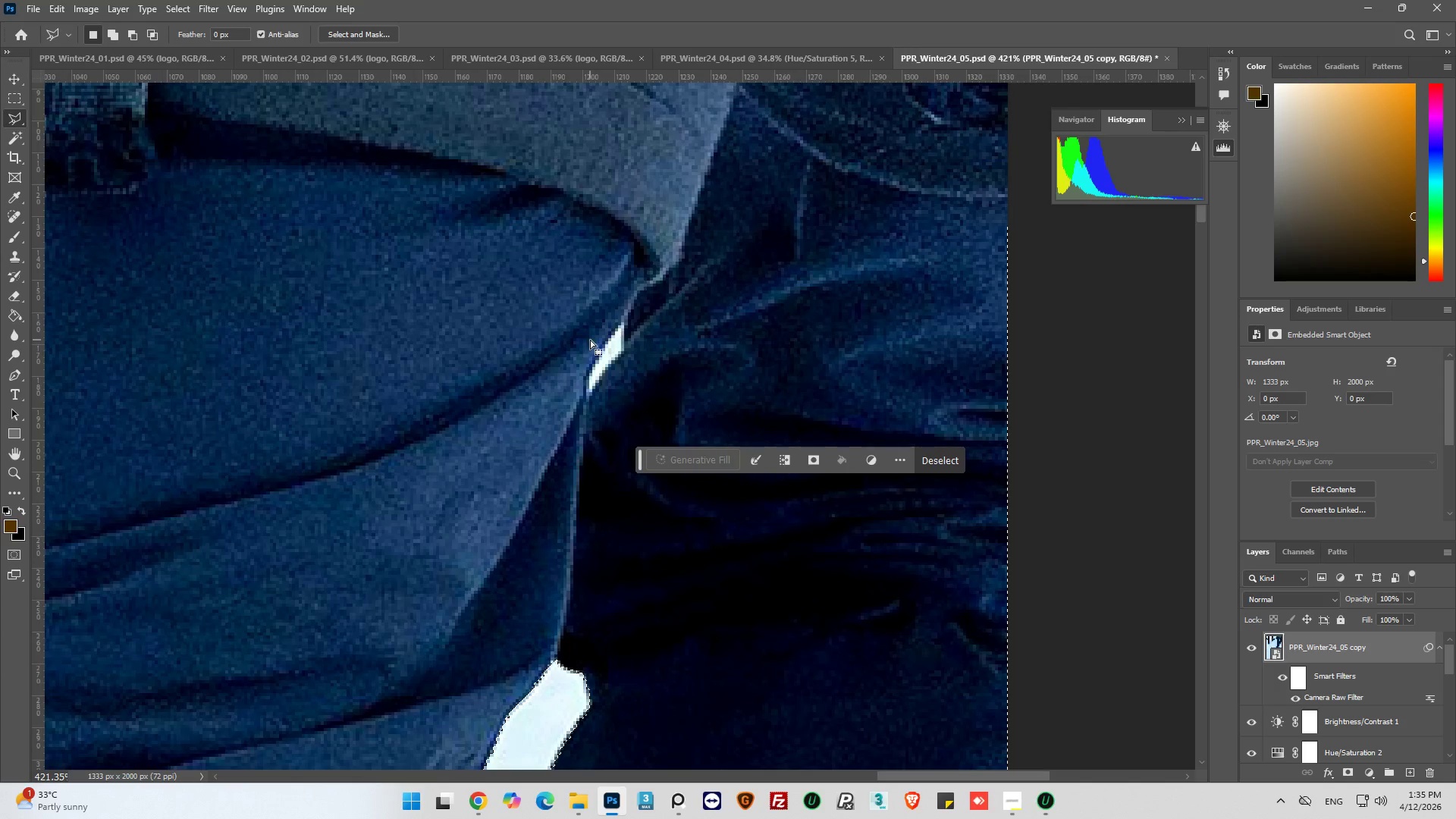 
hold_key(key=ShiftLeft, duration=0.89)
 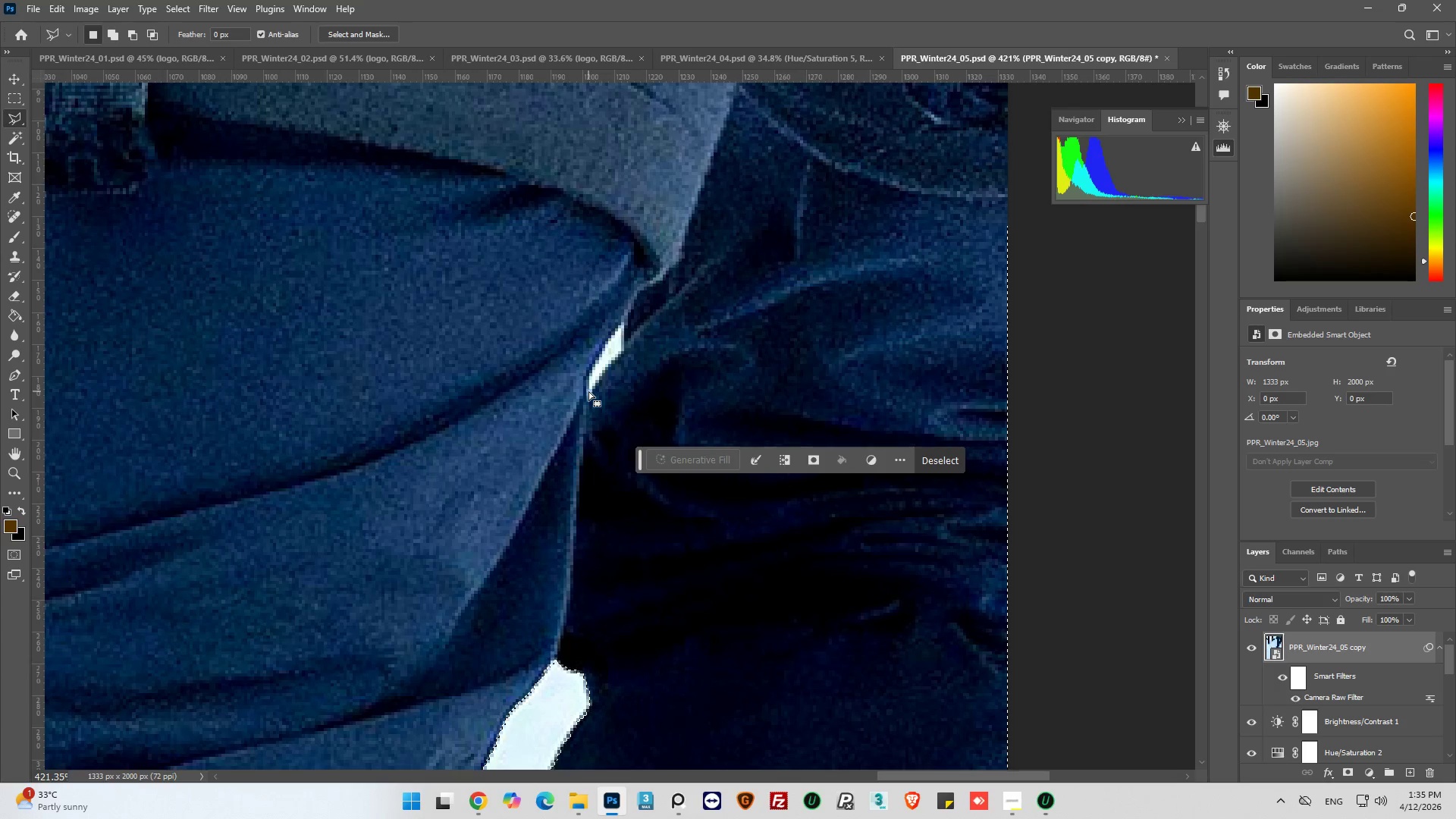 
hold_key(key=AltLeft, duration=1.34)
 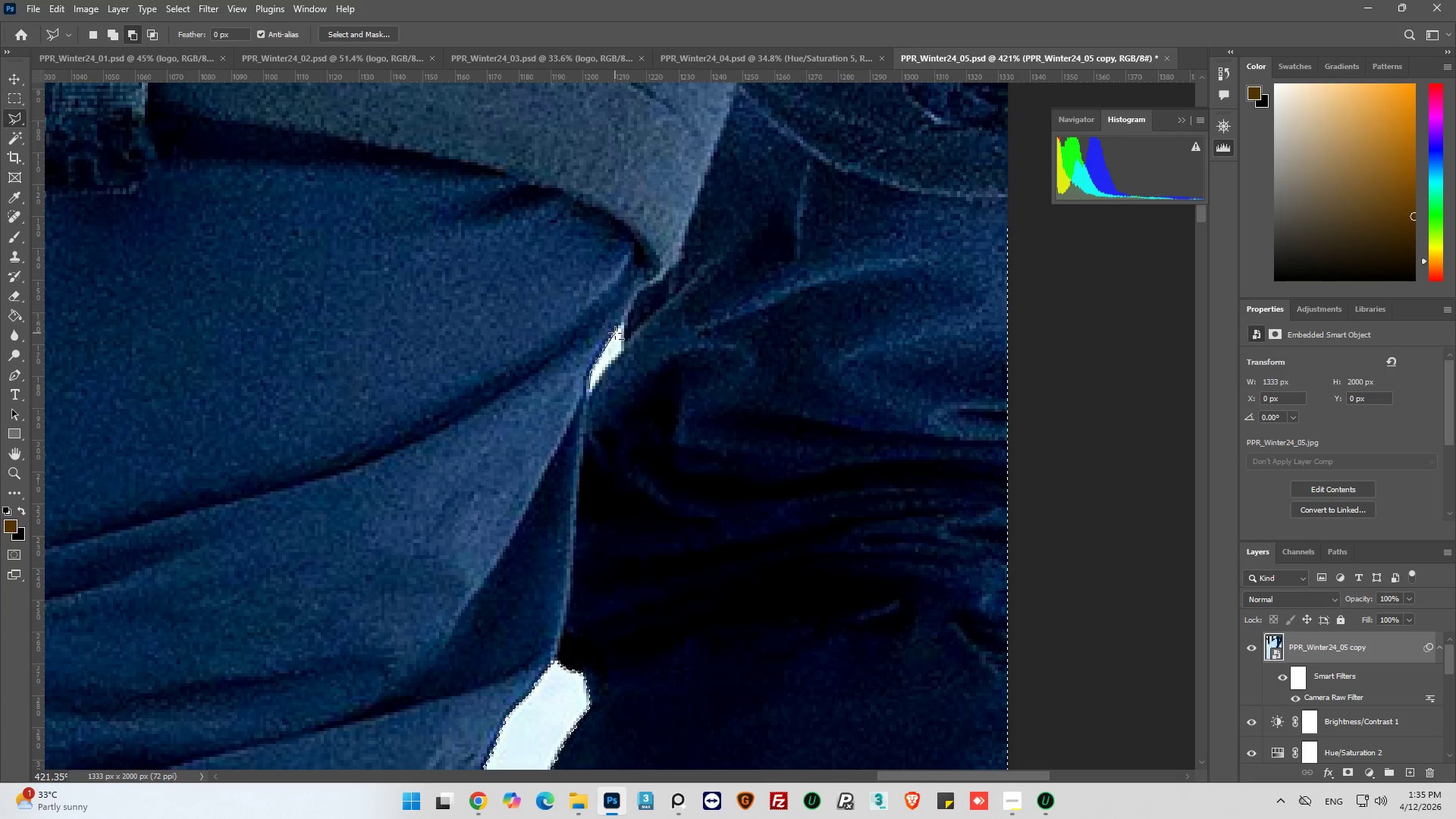 
left_click_drag(start_coordinate=[621, 330], to_coordinate=[621, 334])
 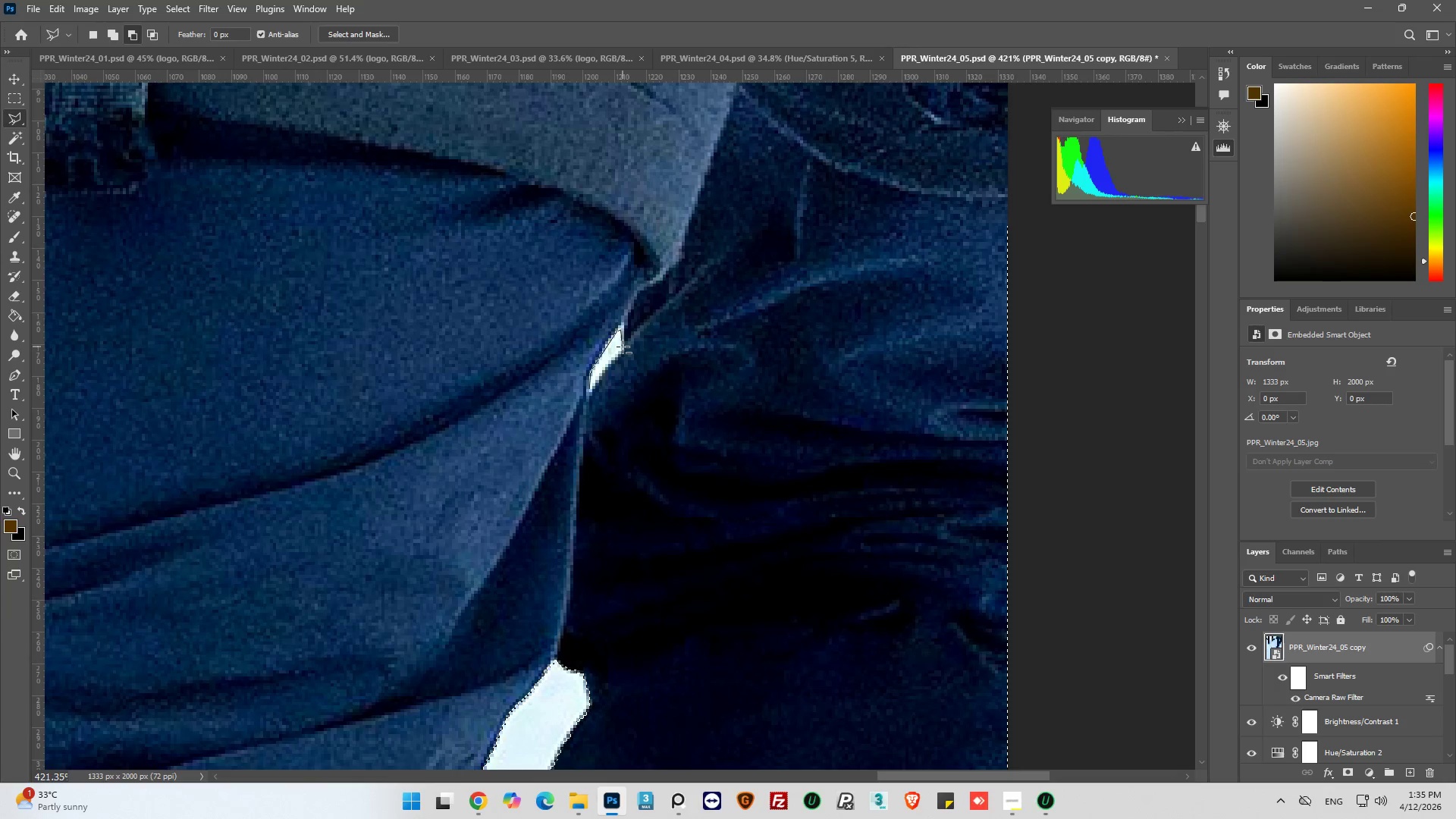 
left_click_drag(start_coordinate=[622, 347], to_coordinate=[617, 350])
 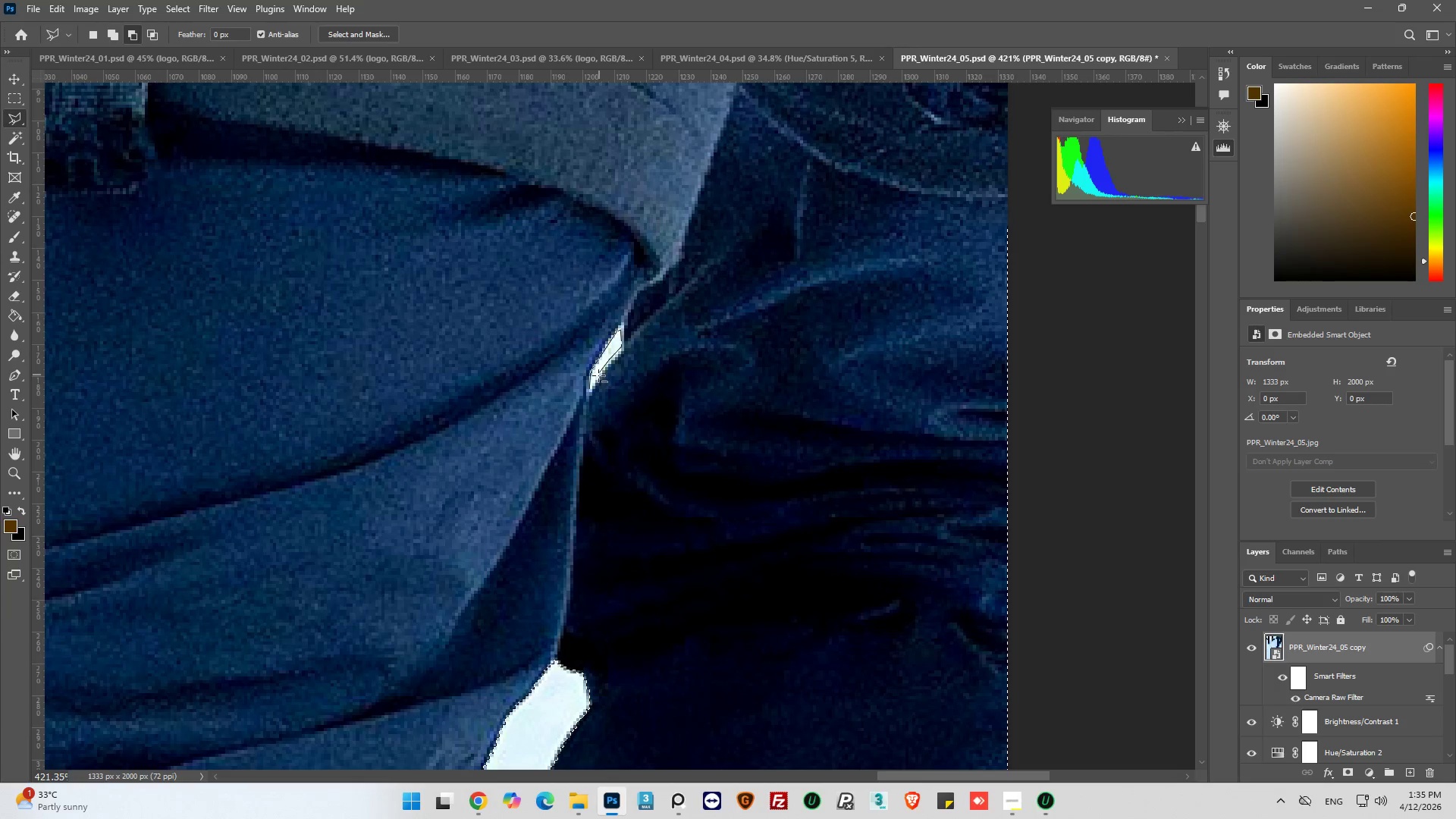 
left_click_drag(start_coordinate=[594, 384], to_coordinate=[593, 388])
 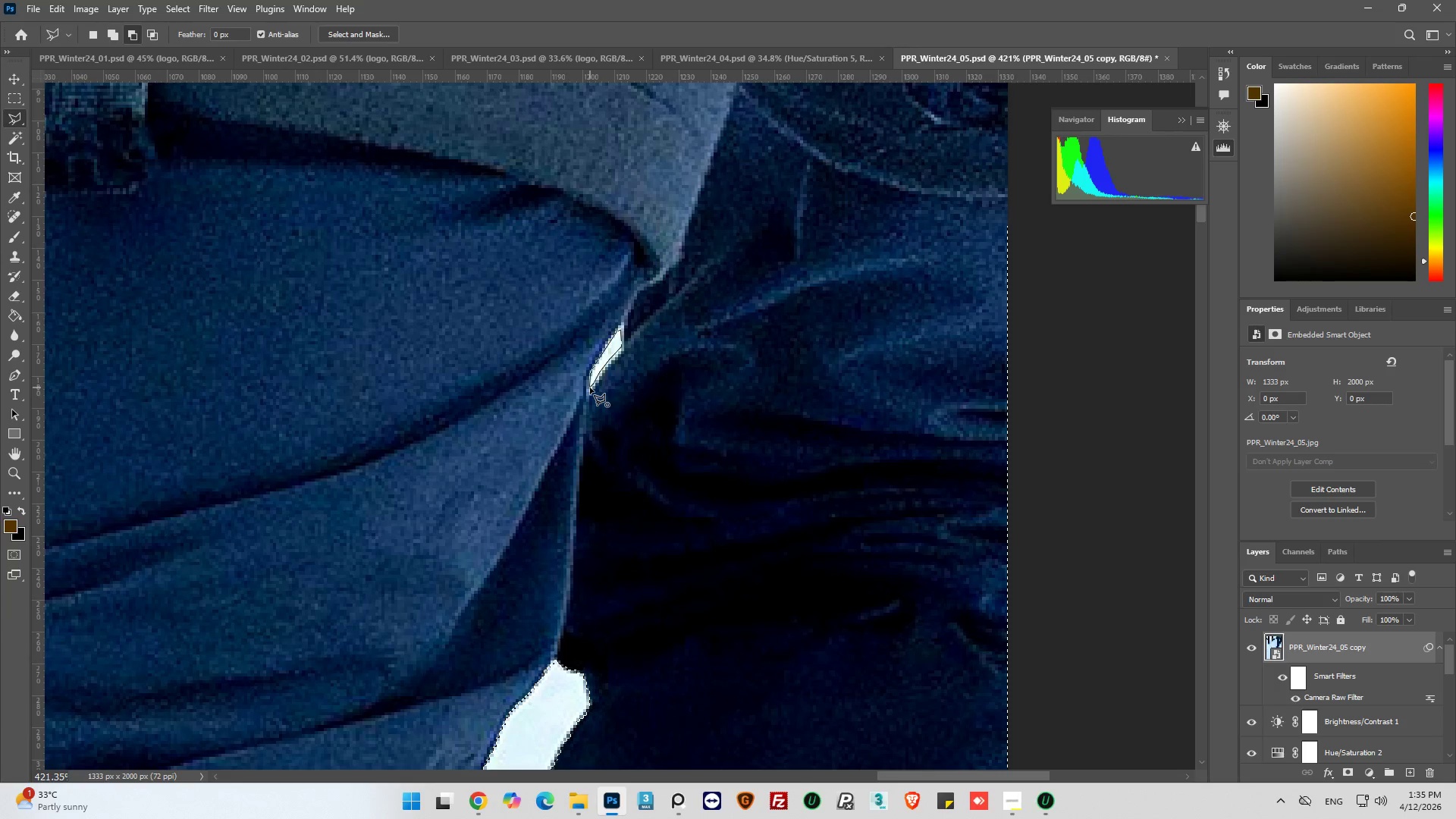 
left_click([590, 388])
 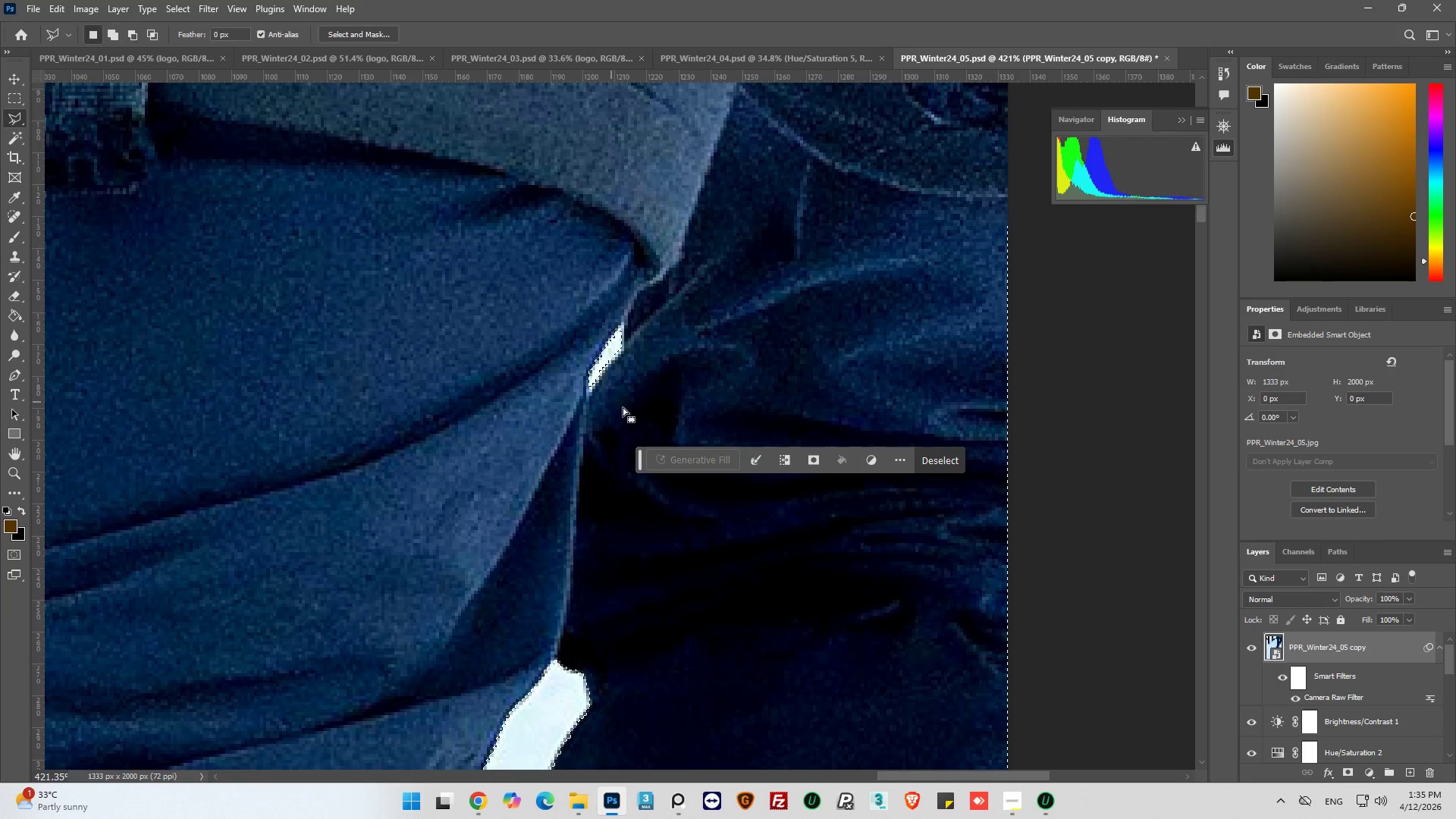 
hold_key(key=AltLeft, duration=0.81)
scroll: coordinate [744, 381], scroll_direction: down, amount: 13.0
 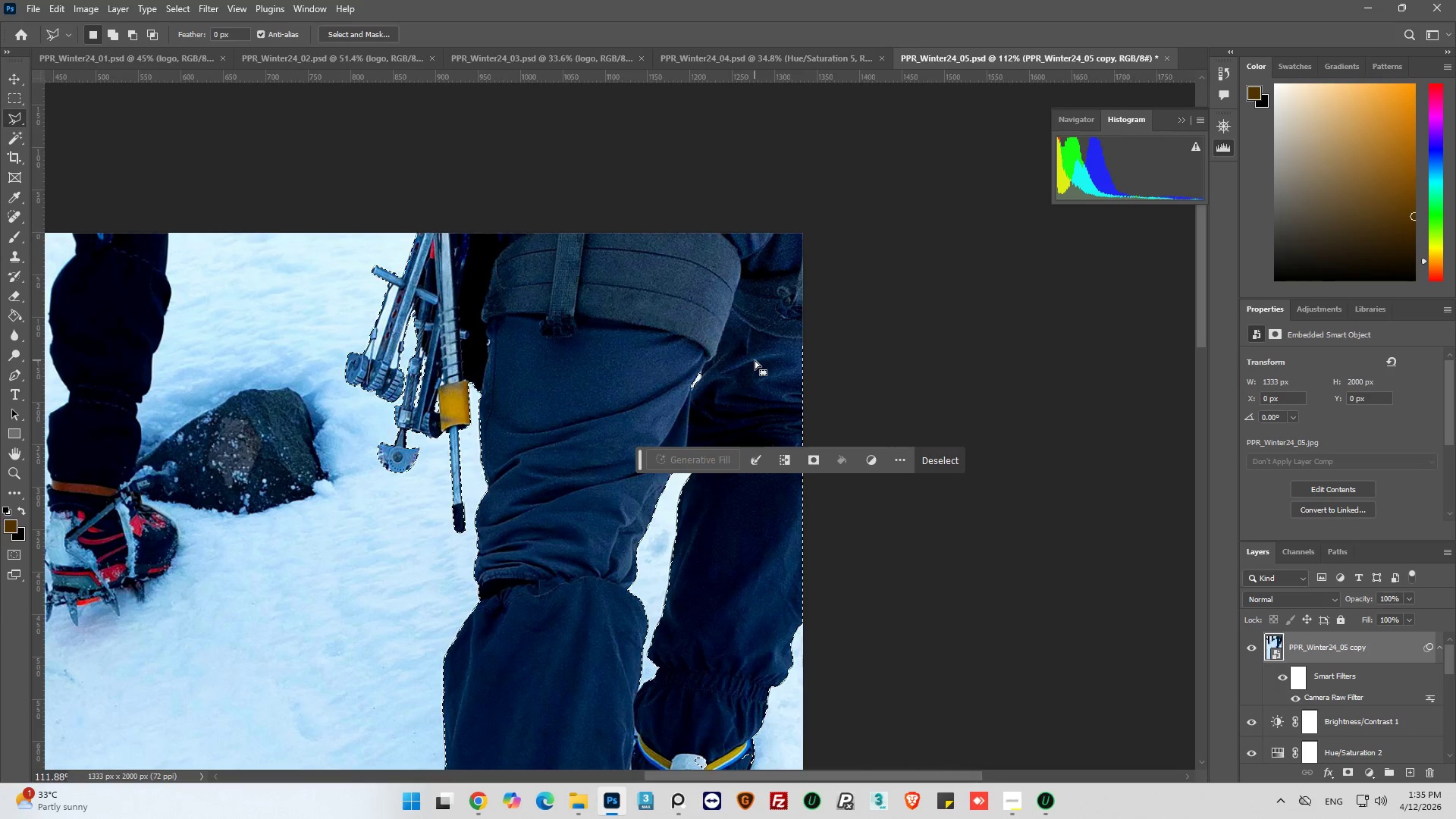 
key(Alt+AltLeft)
 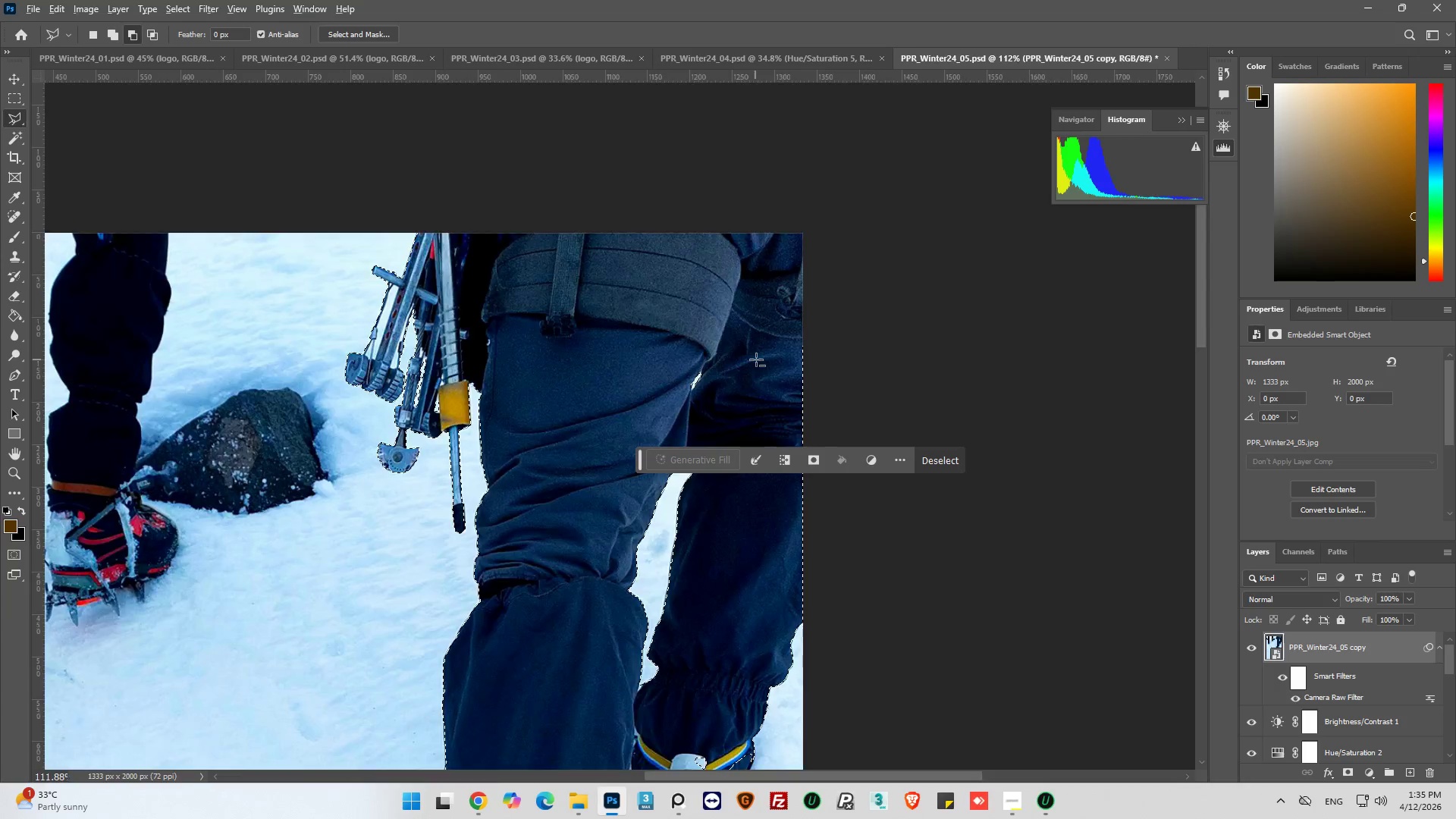 
scroll: coordinate [768, 363], scroll_direction: down, amount: 11.0
 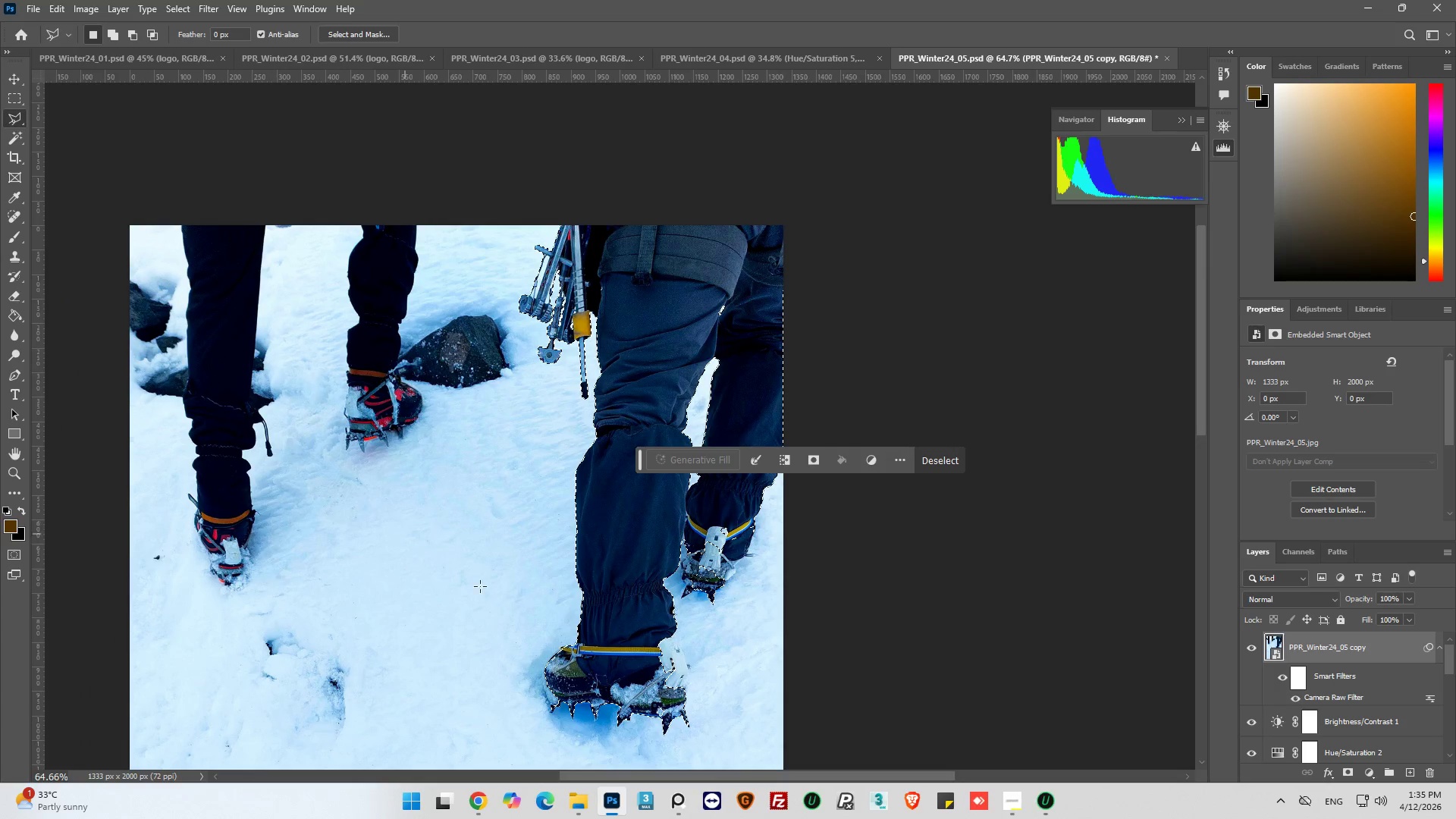 
hold_key(key=AltLeft, duration=0.52)
 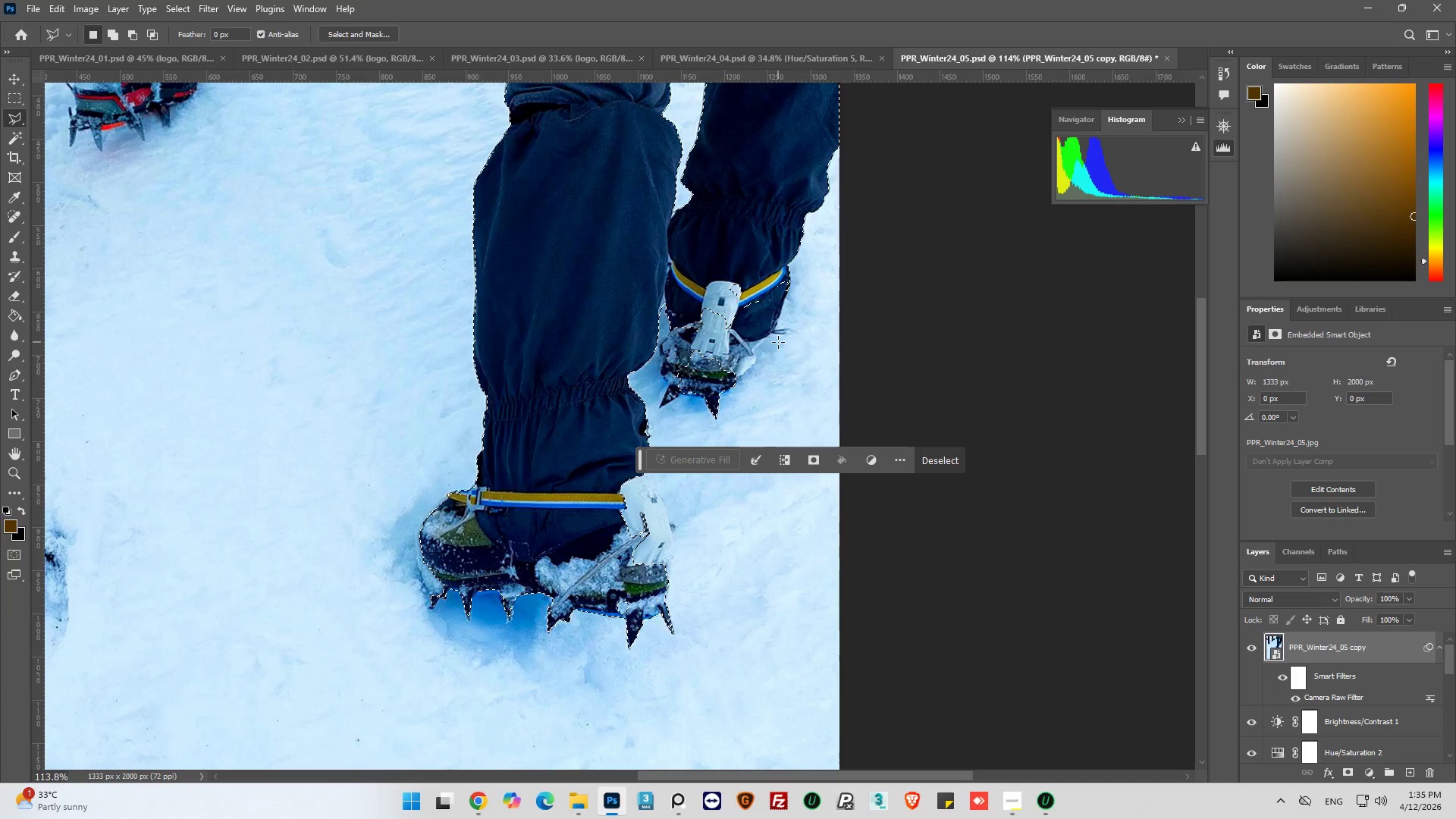 
scroll: coordinate [814, 284], scroll_direction: down, amount: 18.0
 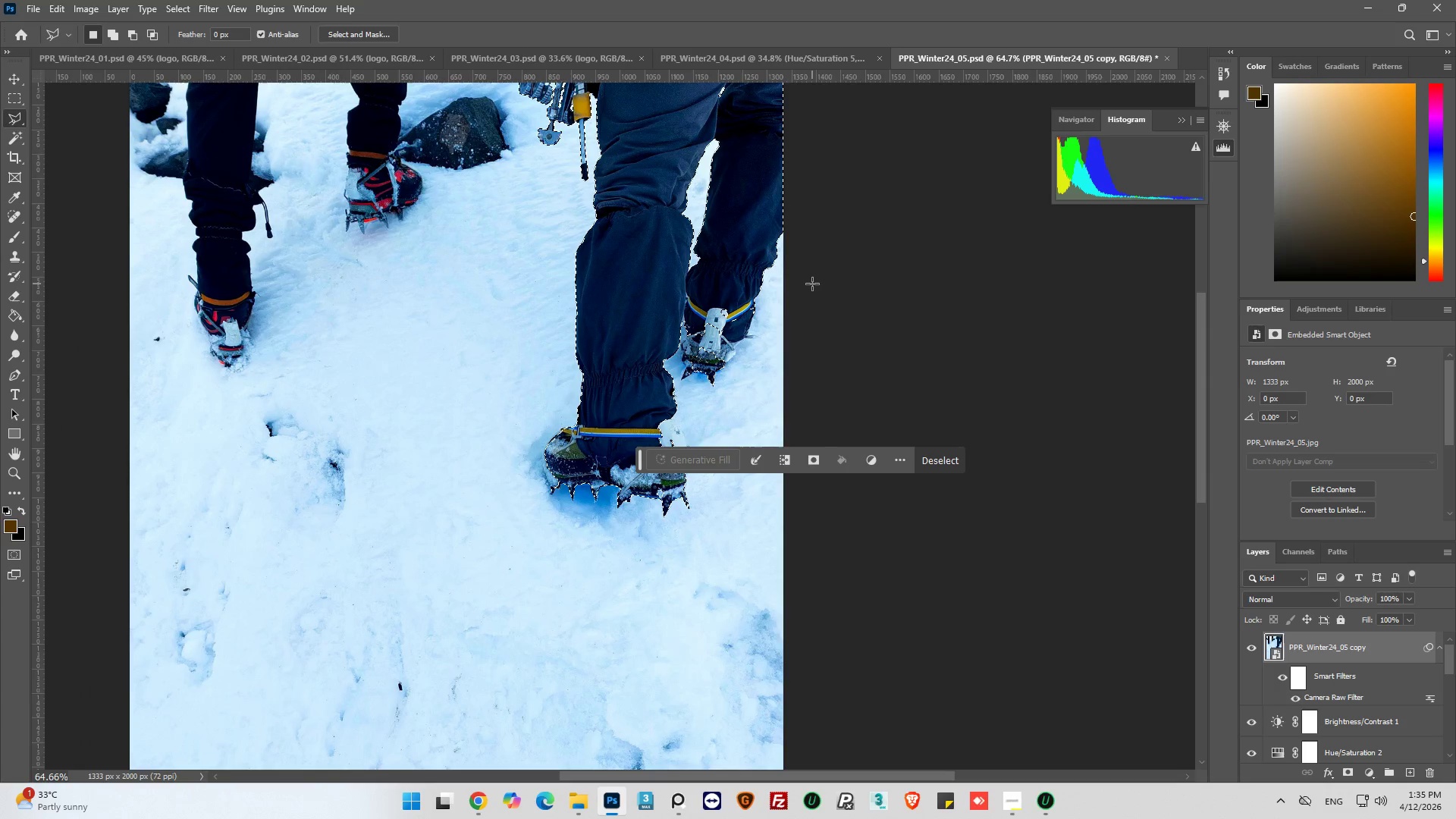 
scroll: coordinate [708, 368], scroll_direction: up, amount: 8.0
 